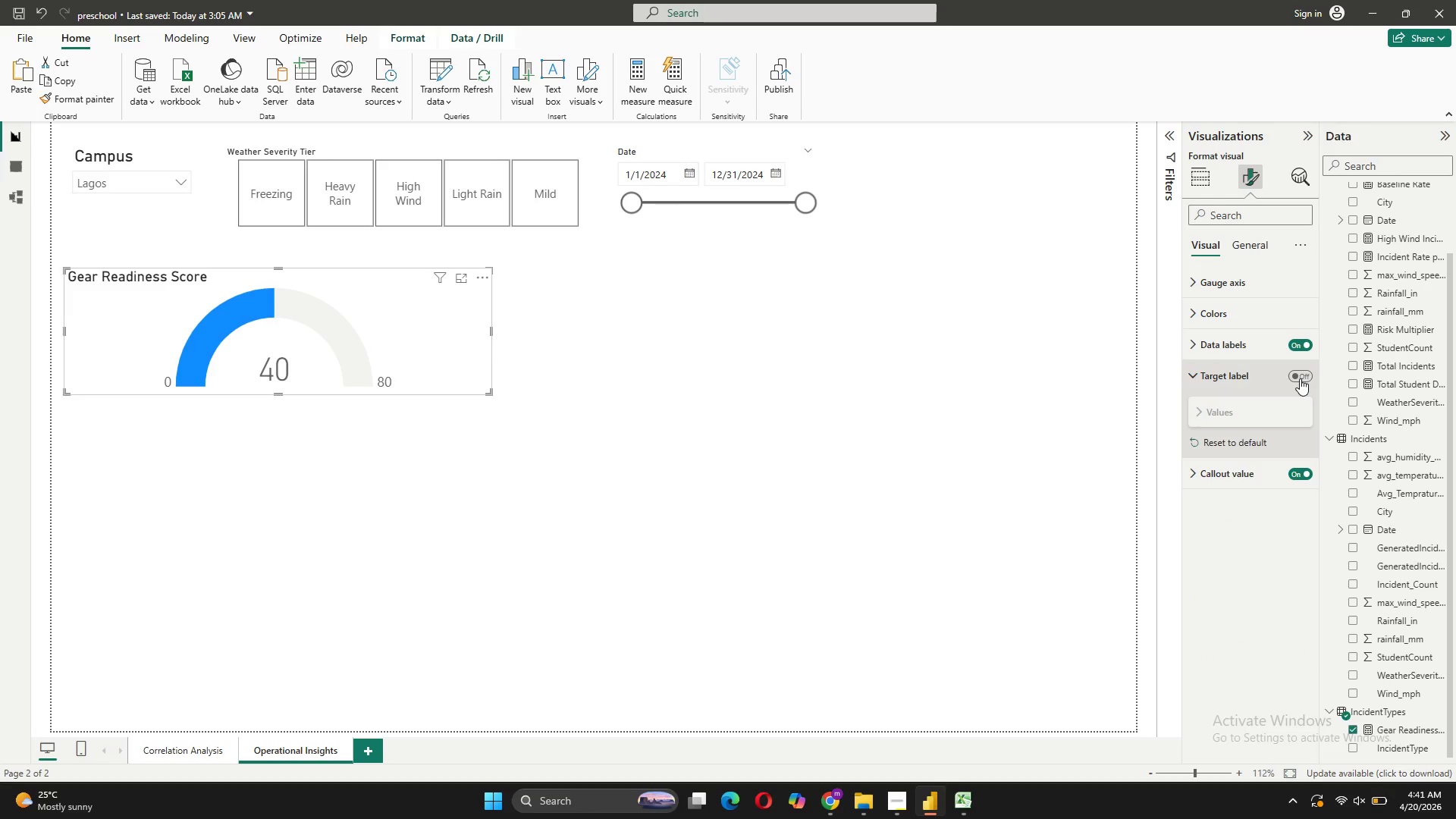 
left_click([1301, 377])
 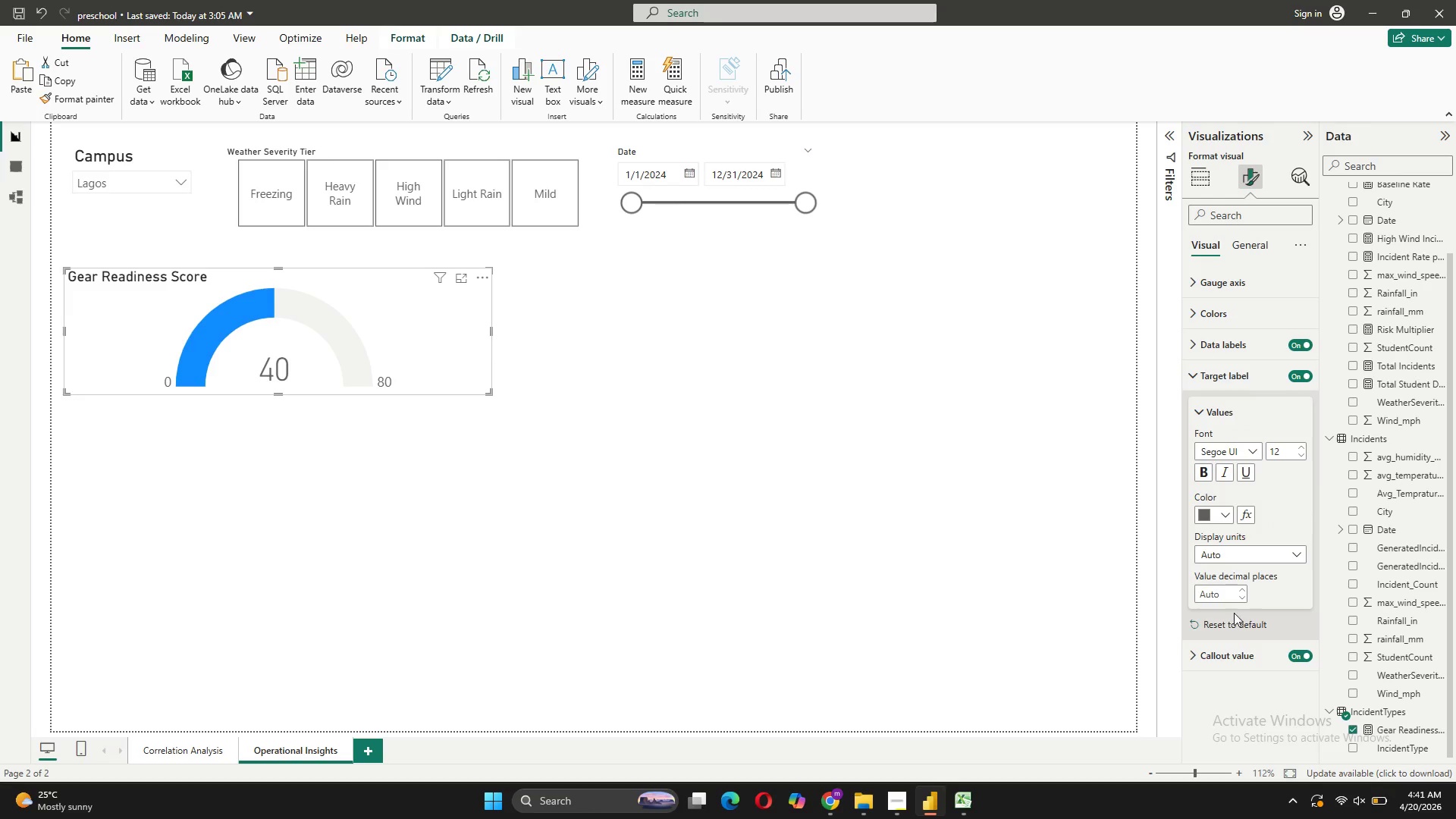 
scroll: coordinate [1266, 568], scroll_direction: down, amount: 4.0
 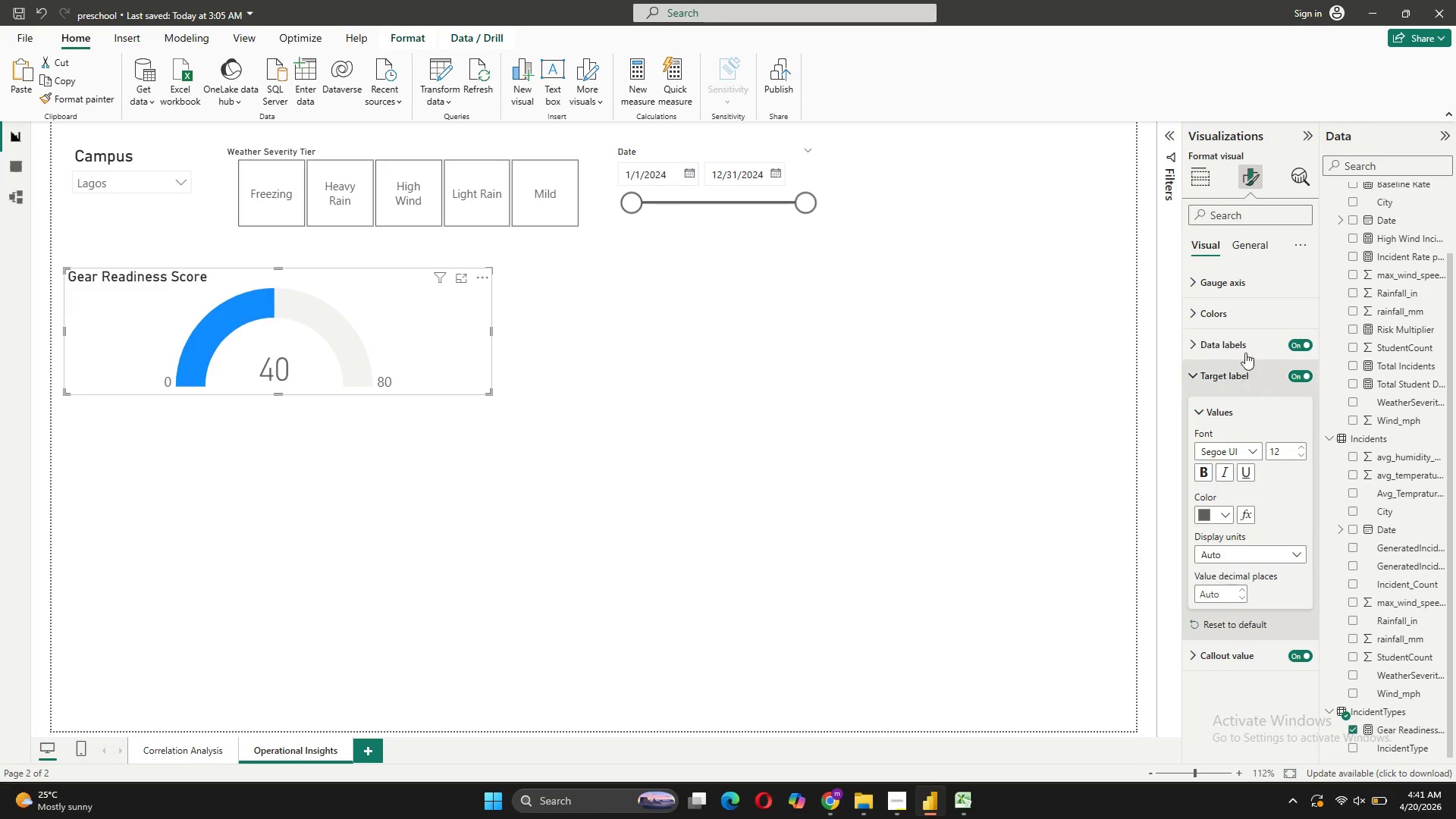 
left_click([1235, 335])
 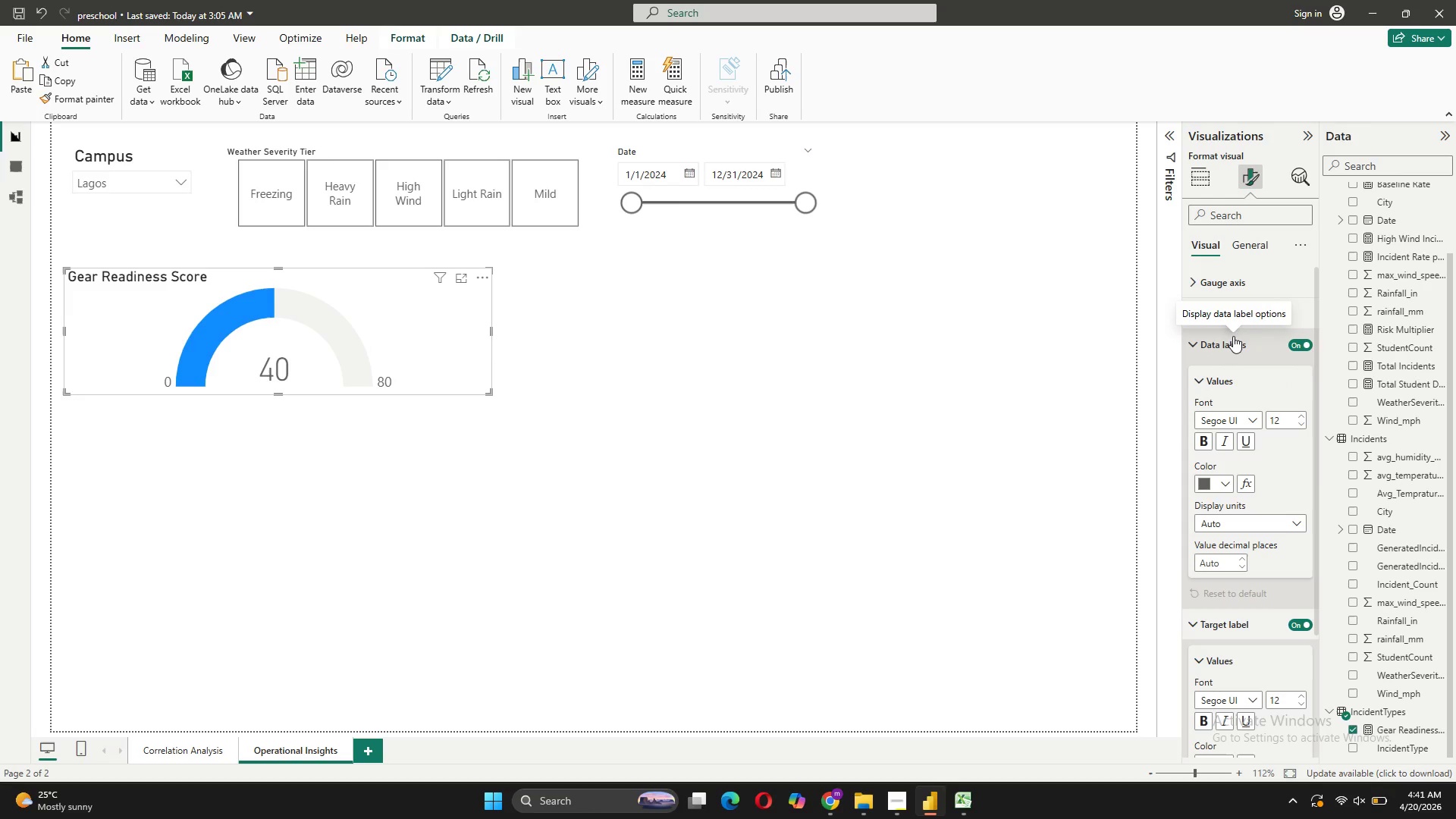 
left_click([1233, 336])
 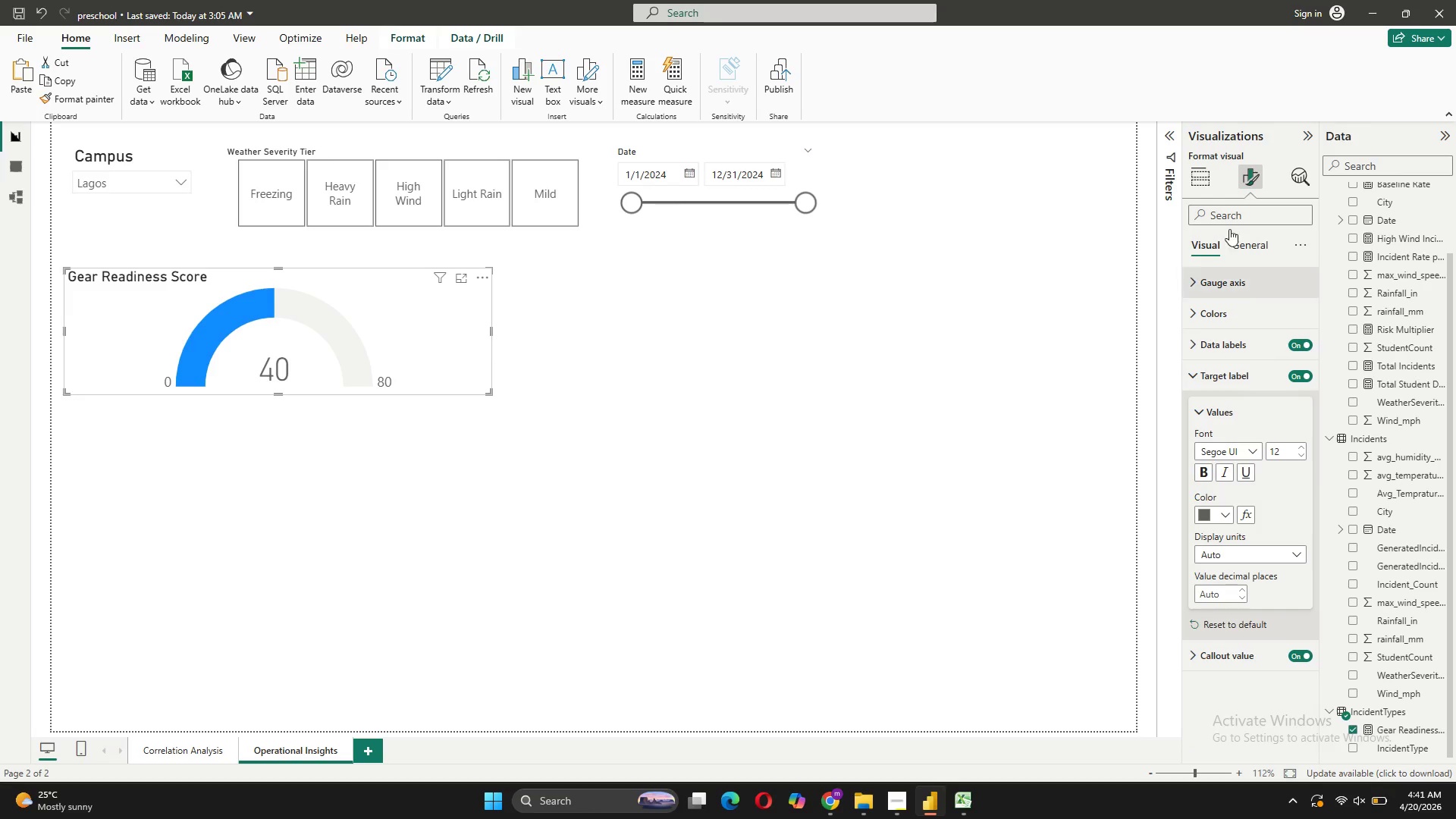 
mouse_move([1239, 315])
 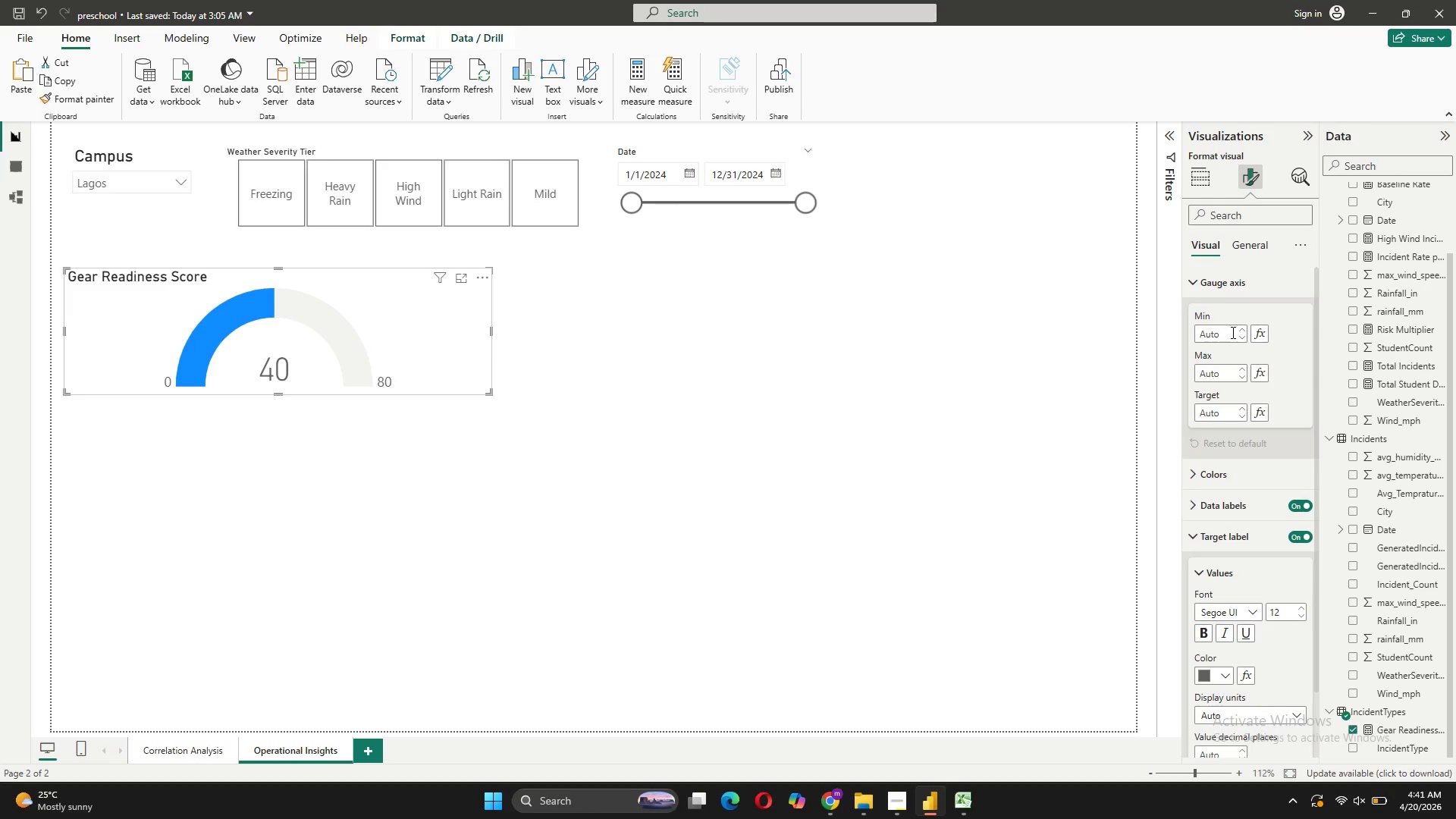 
left_click([1232, 332])
 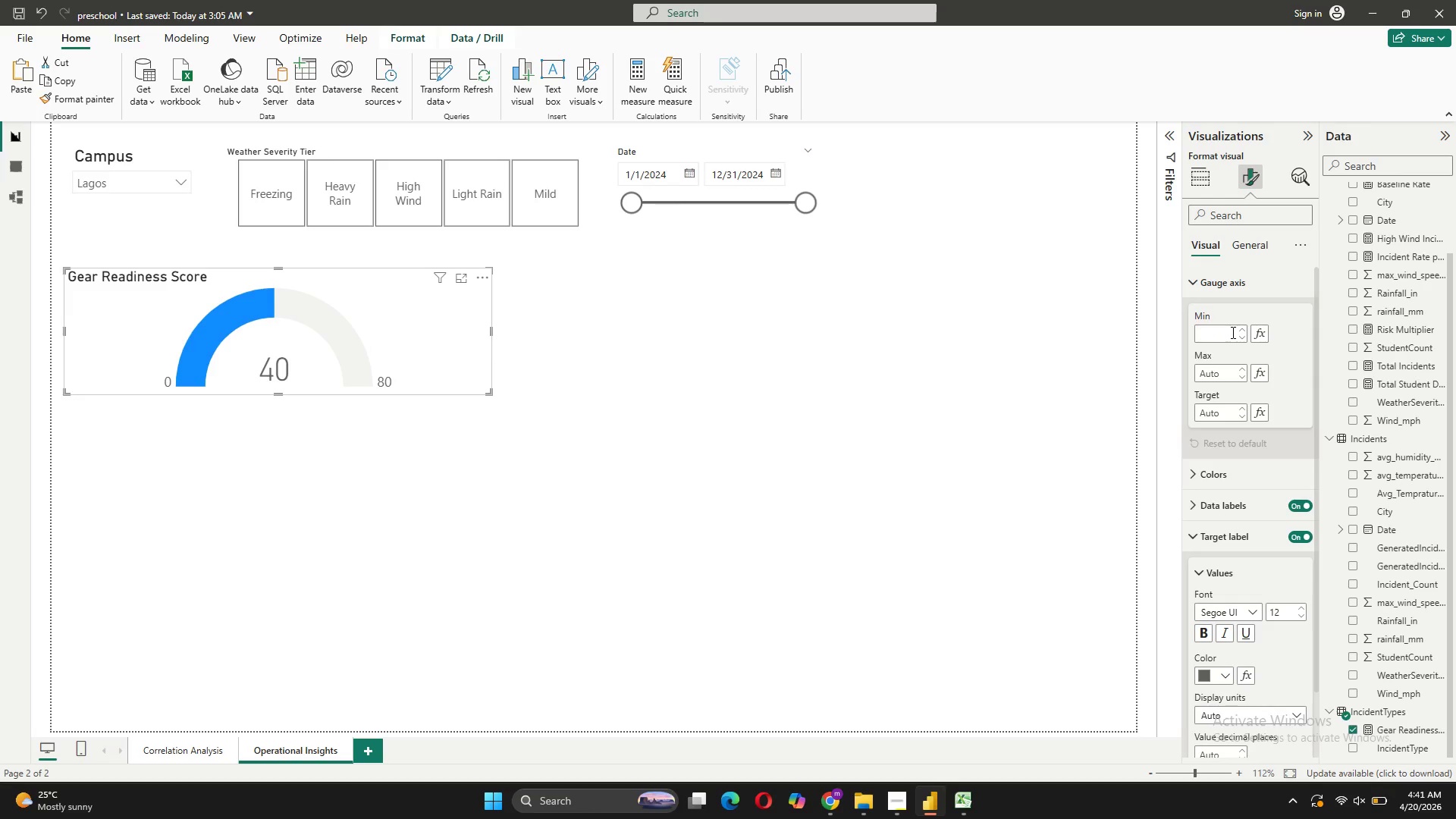 
key(0)
 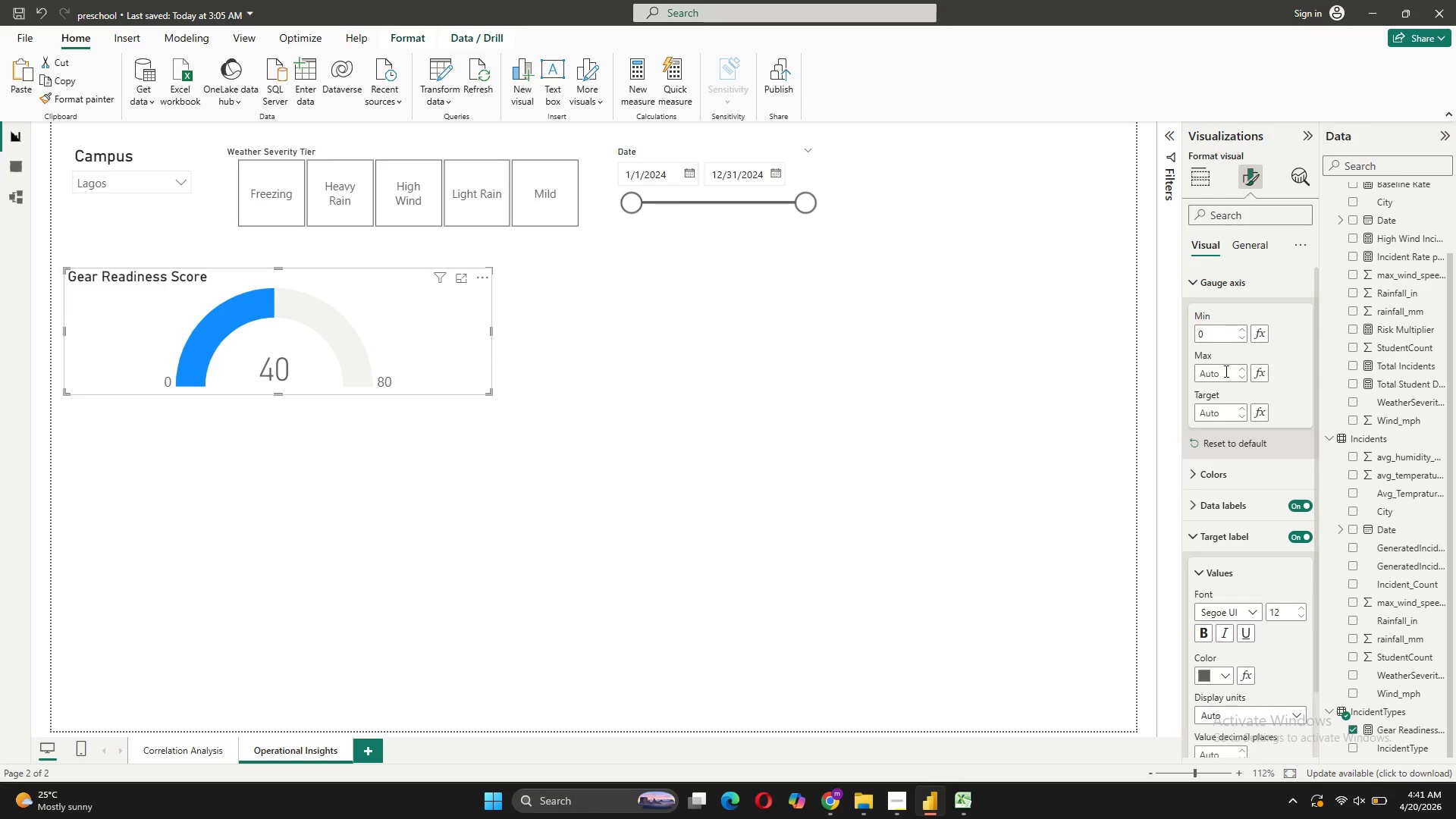 
left_click([1225, 371])
 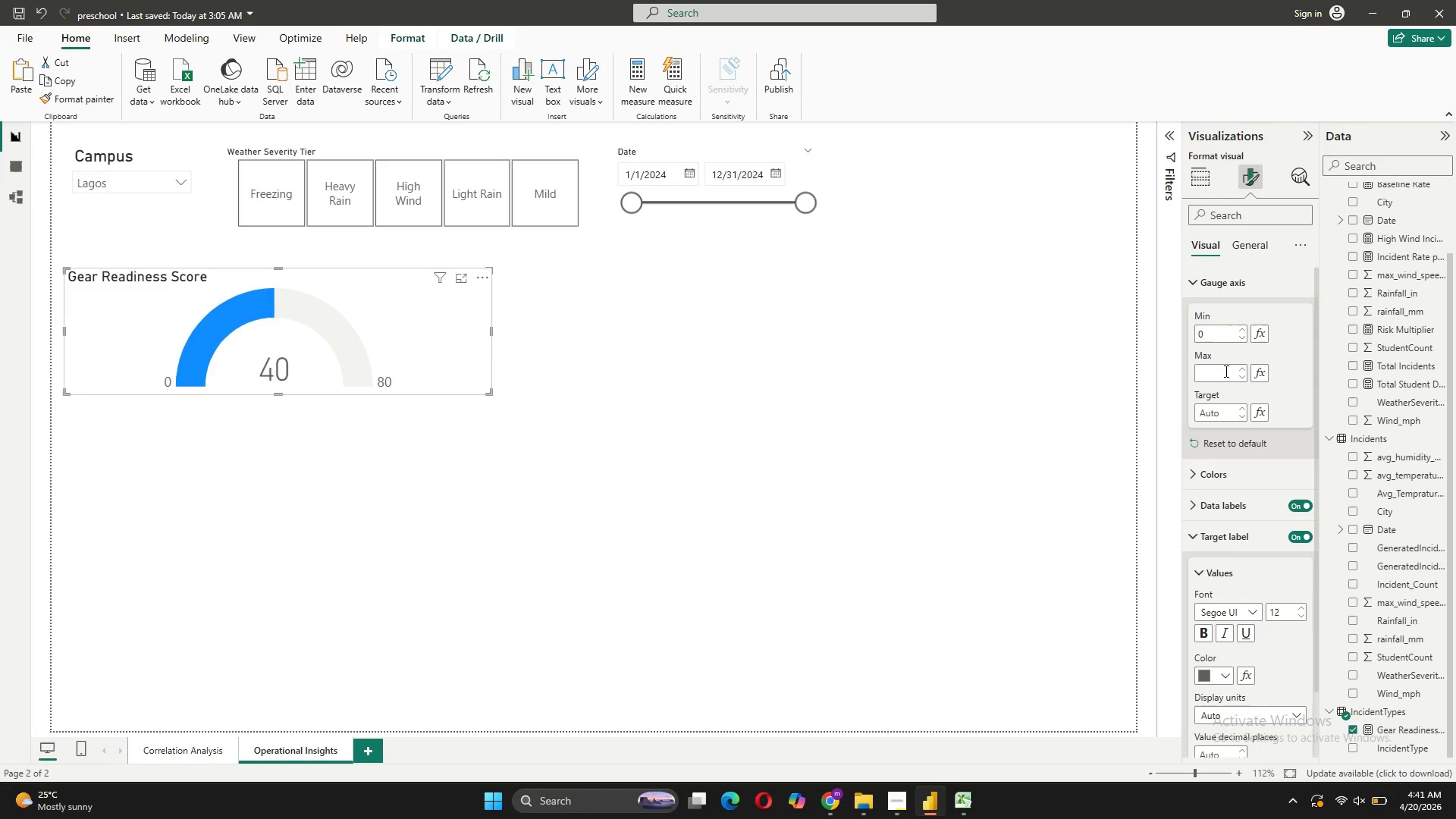 
type(100)
 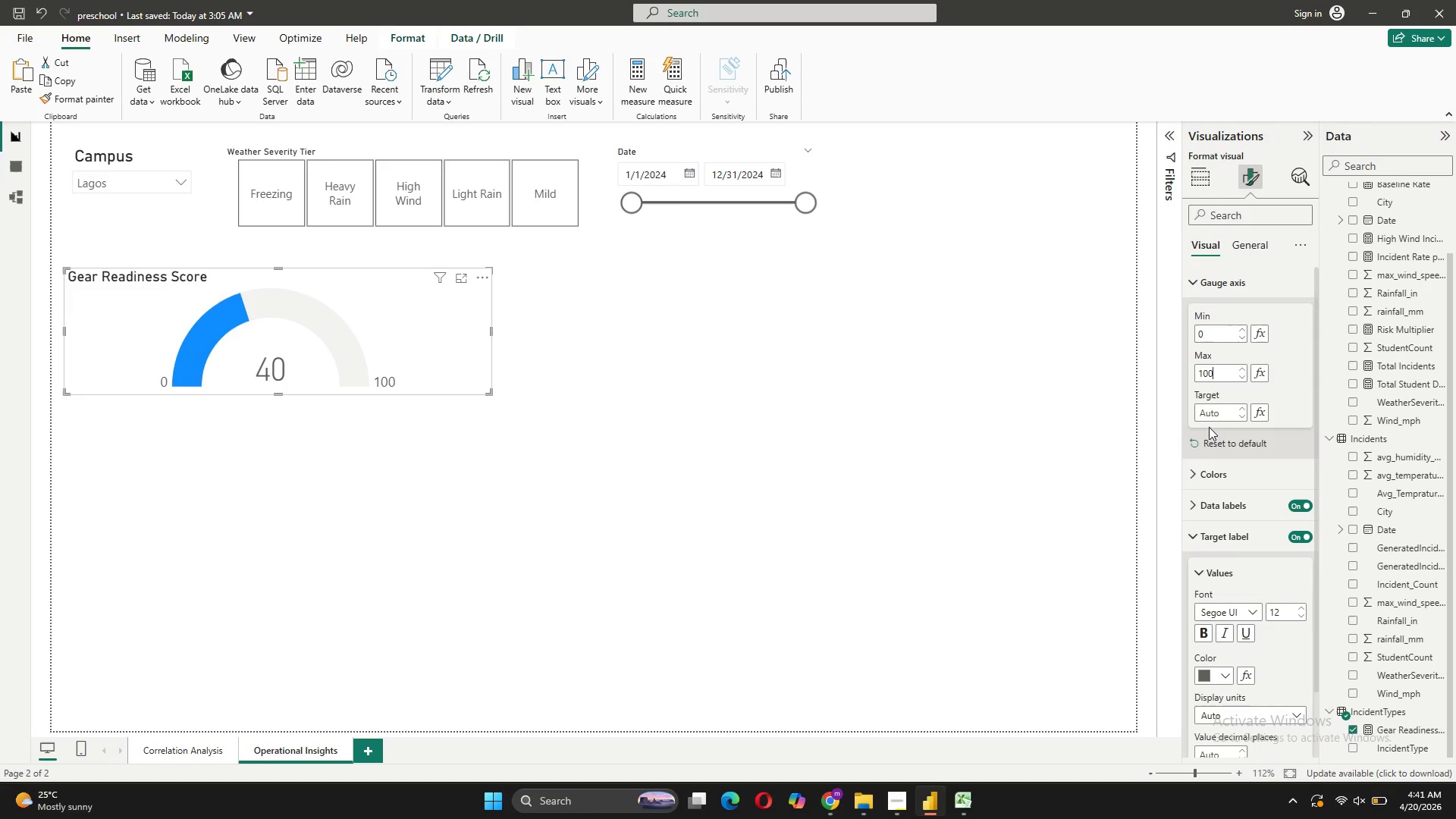 
left_click([1217, 407])
 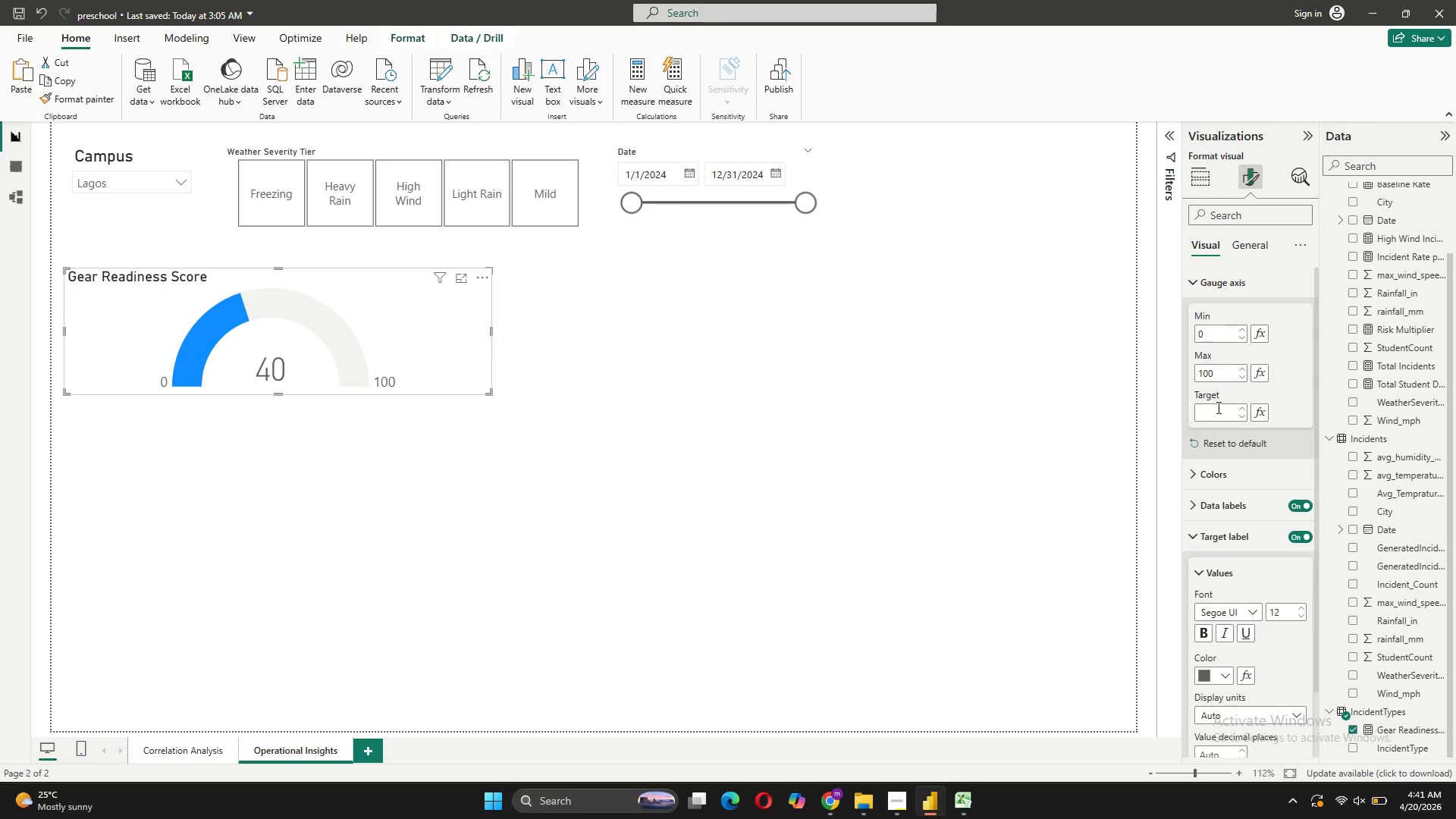 
type(75)
 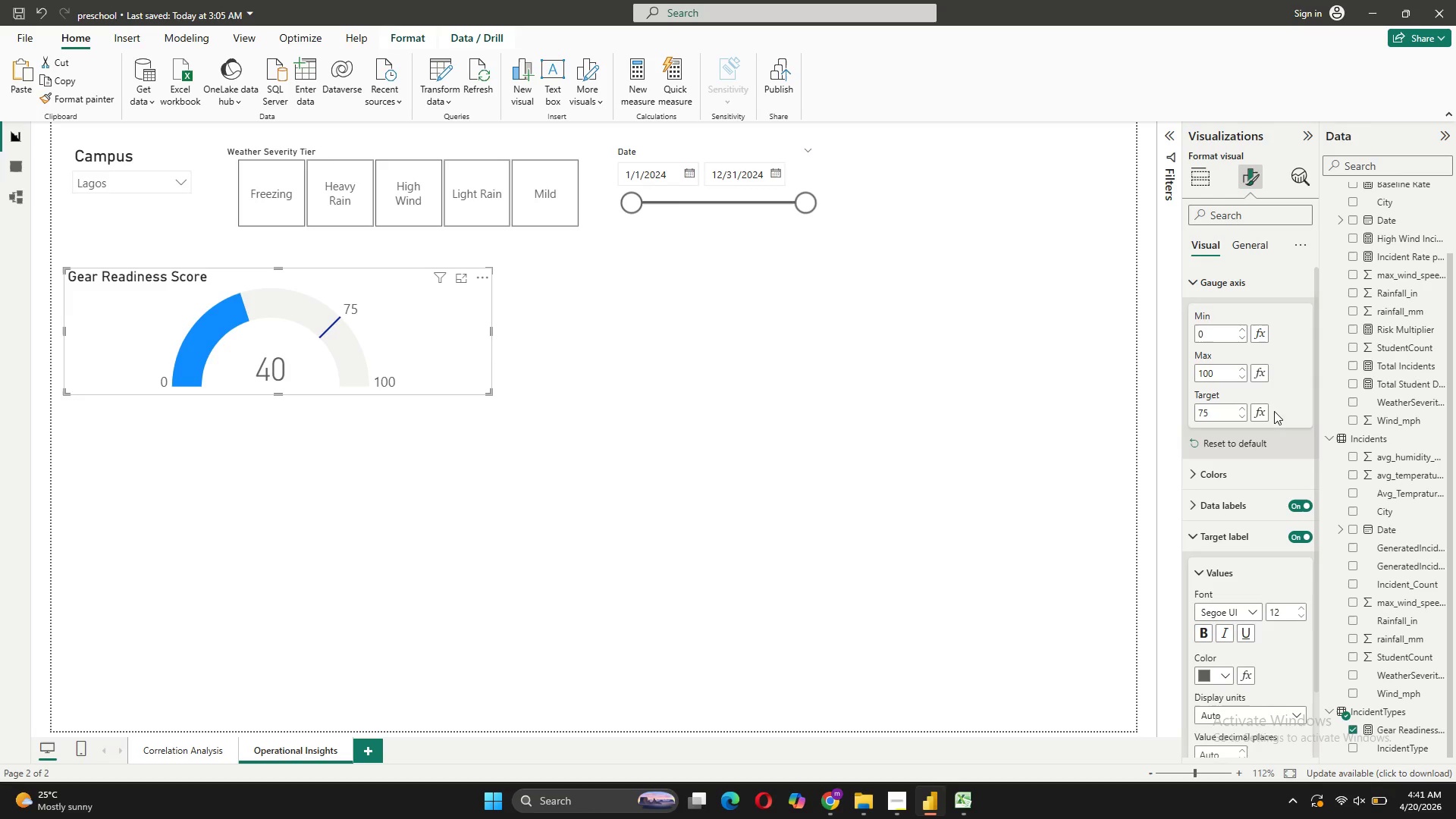 
key(Enter)
 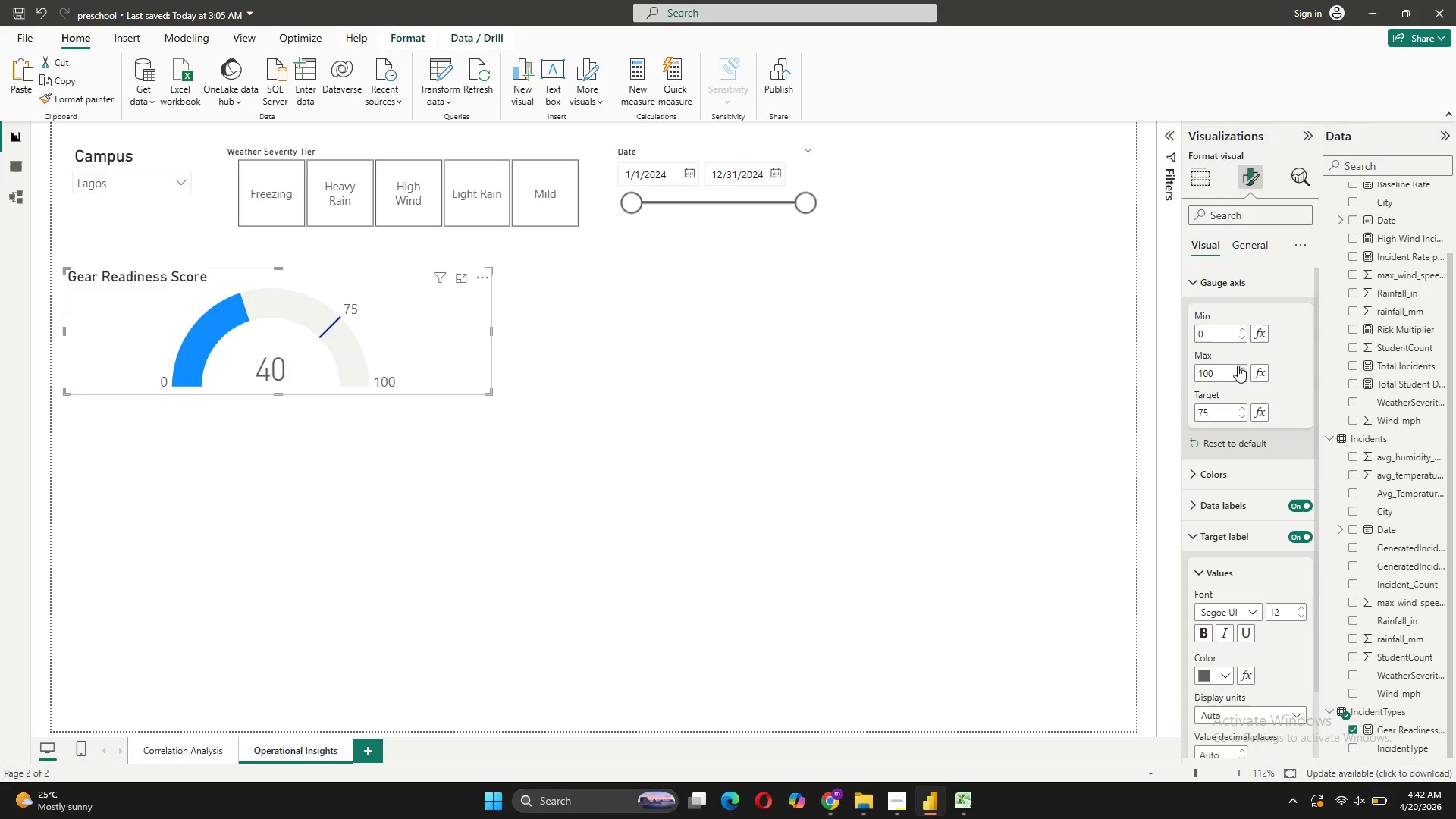 
wait(7.58)
 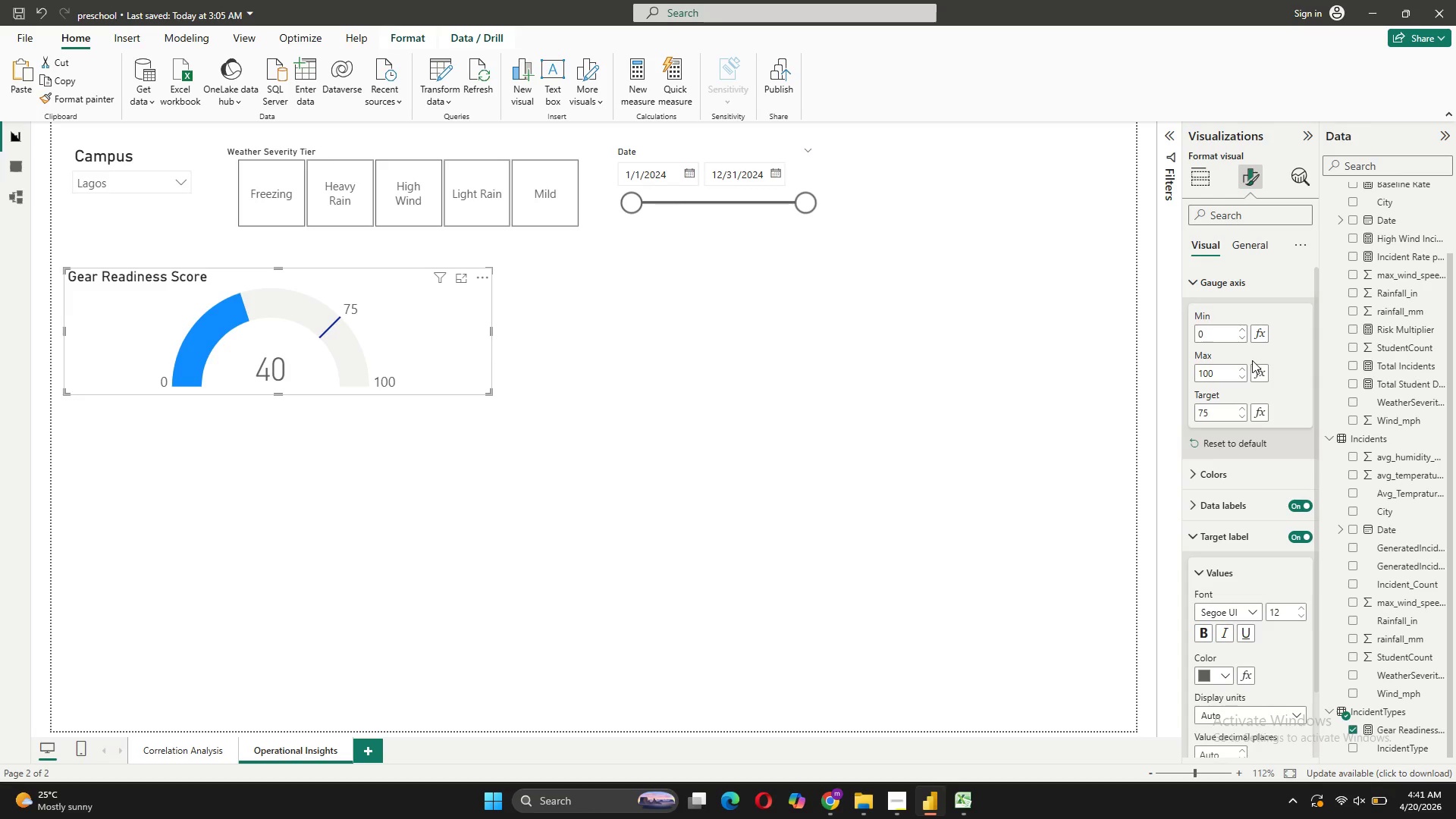 
left_click([1231, 468])
 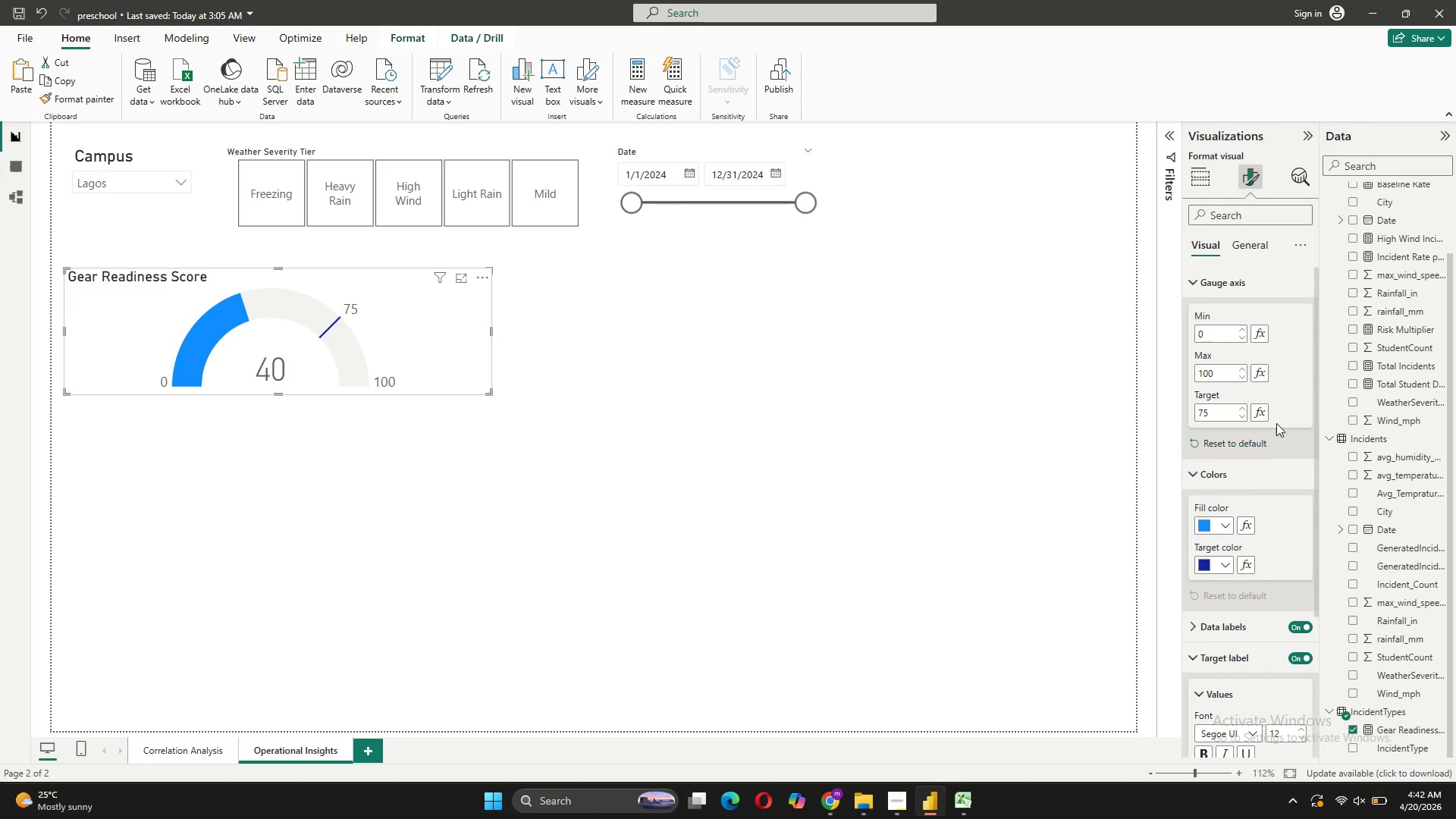 
scroll: coordinate [1276, 423], scroll_direction: down, amount: 2.0
 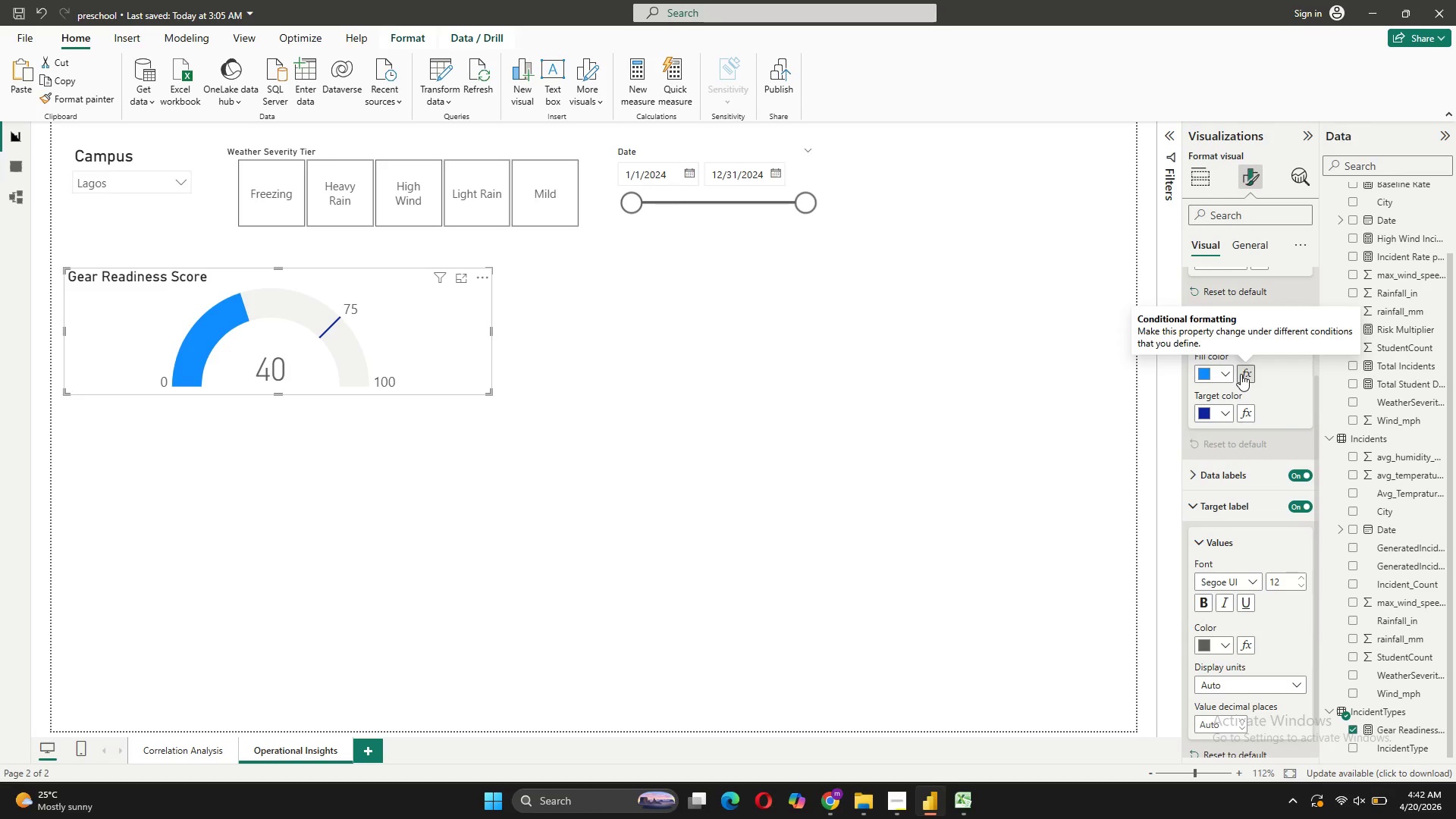 
left_click([1241, 374])
 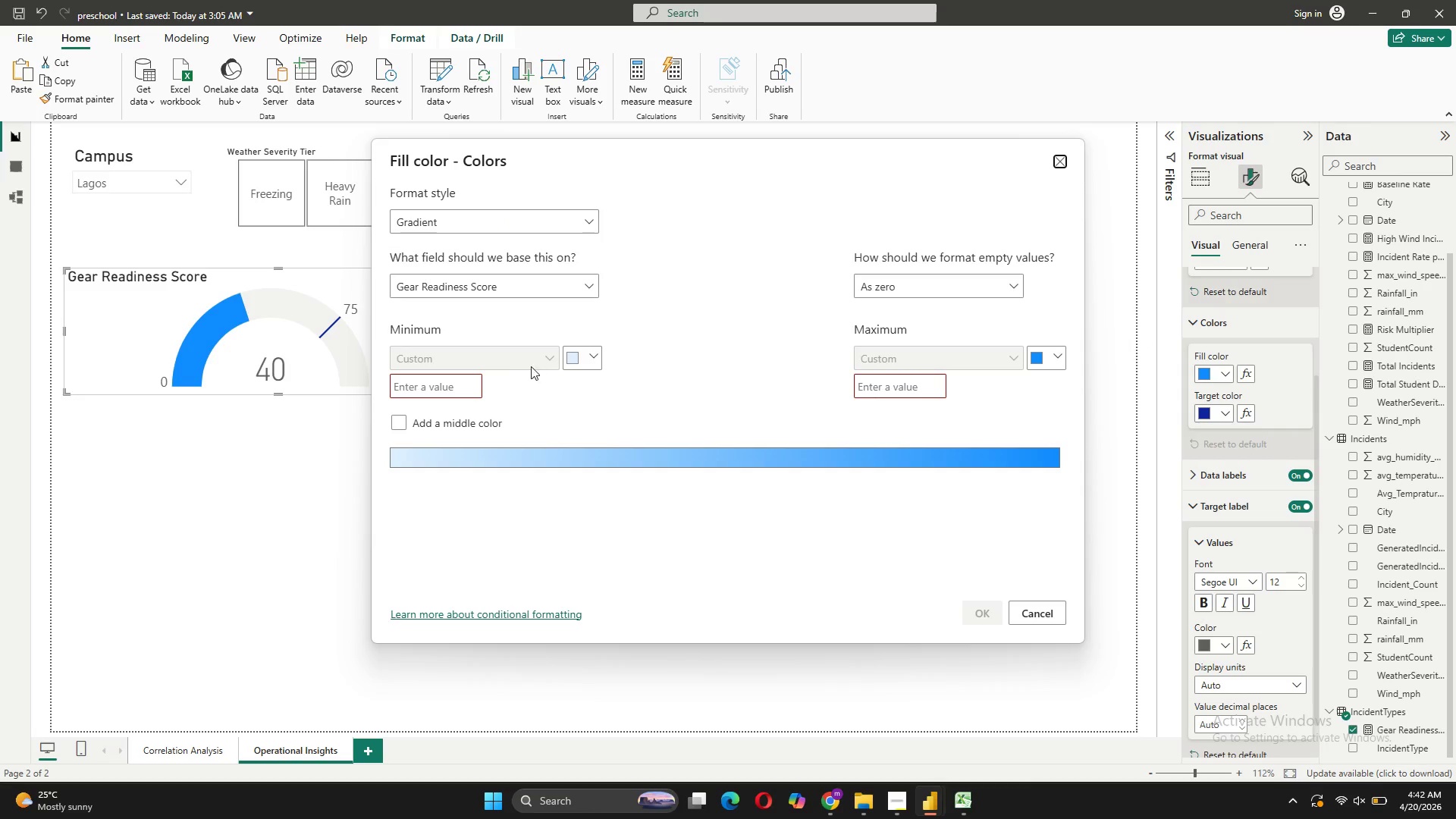 
left_click([551, 359])
 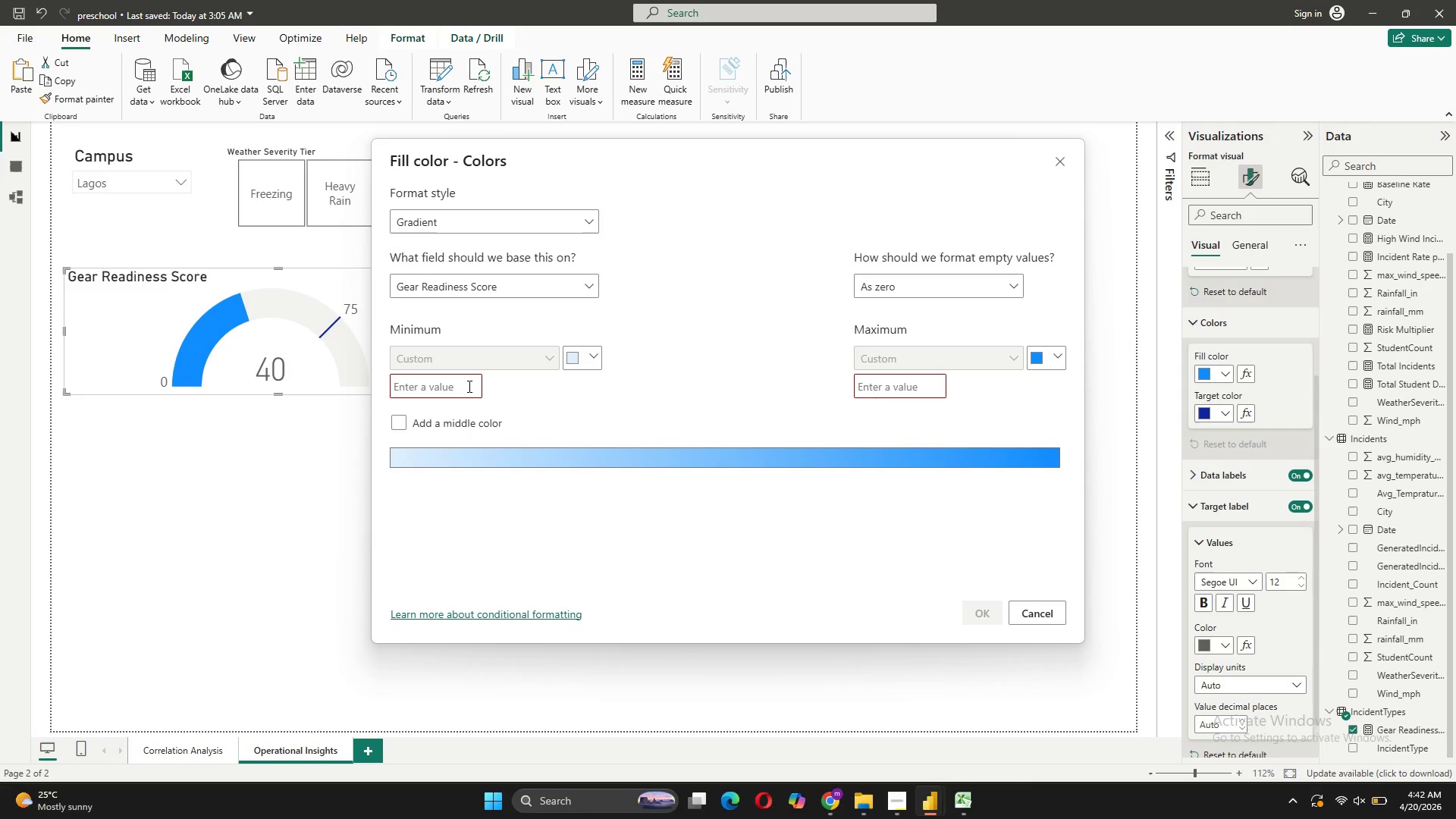 
left_click([463, 386])
 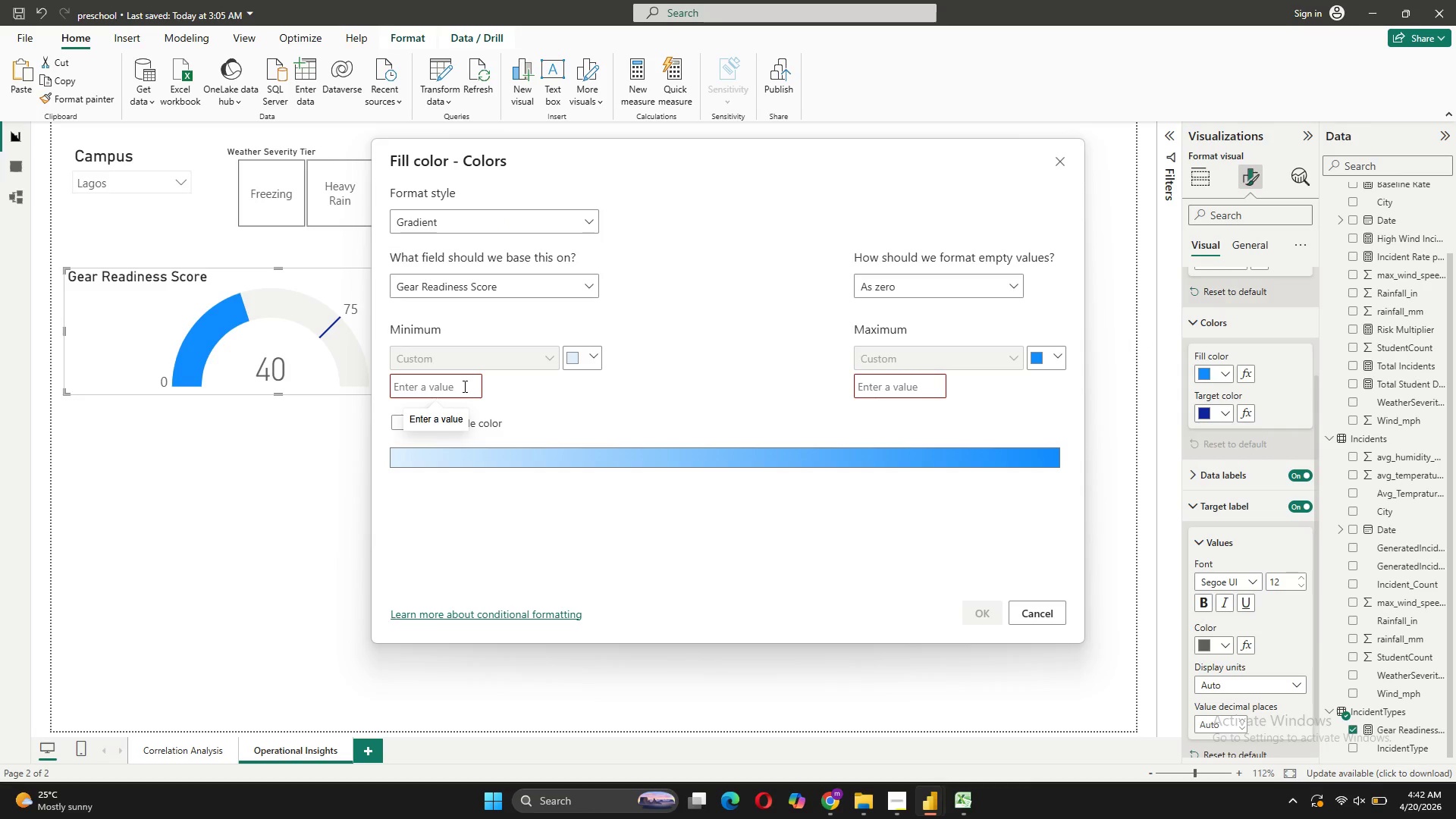 
key(0)
 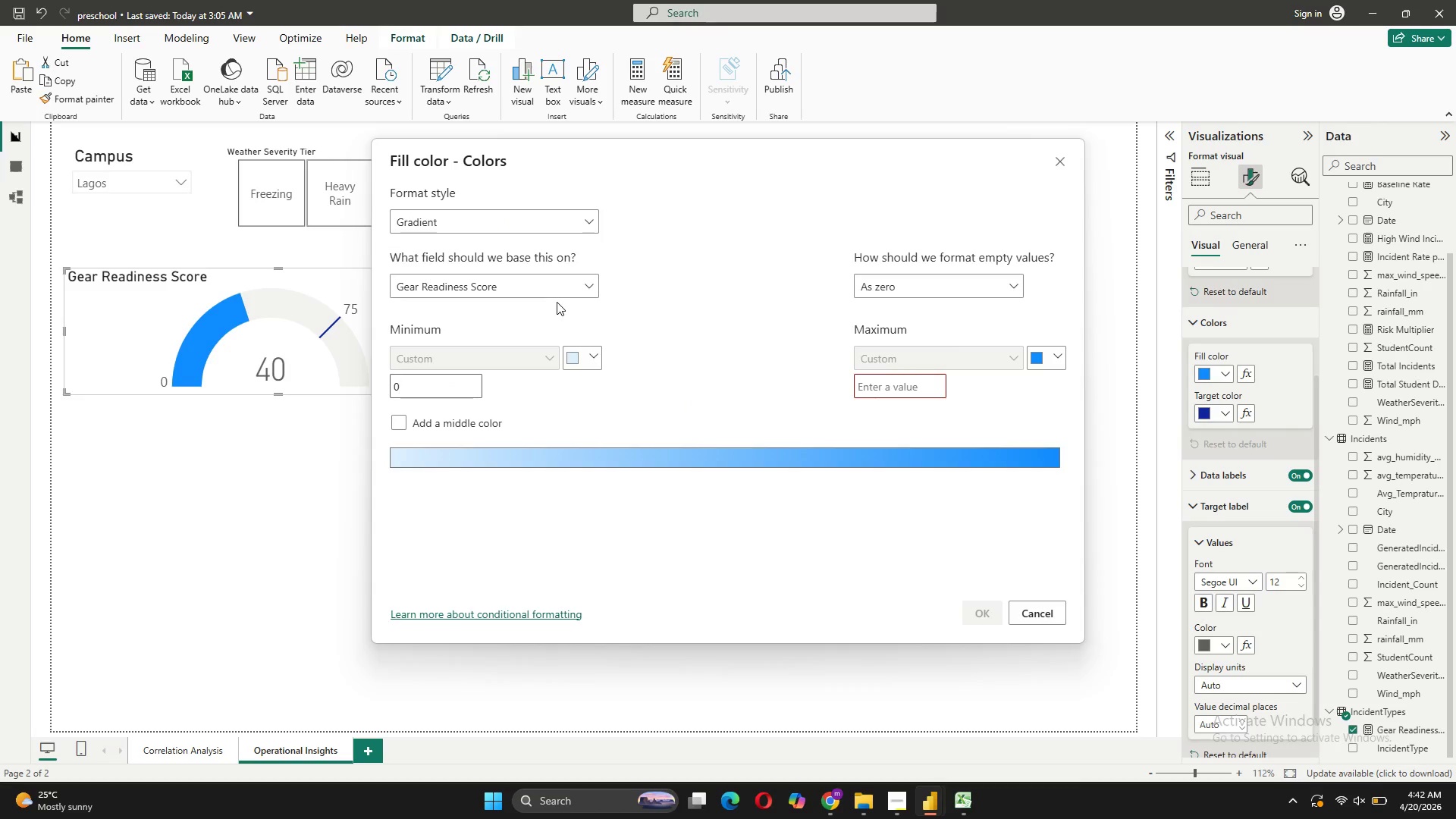 
left_click([480, 415])
 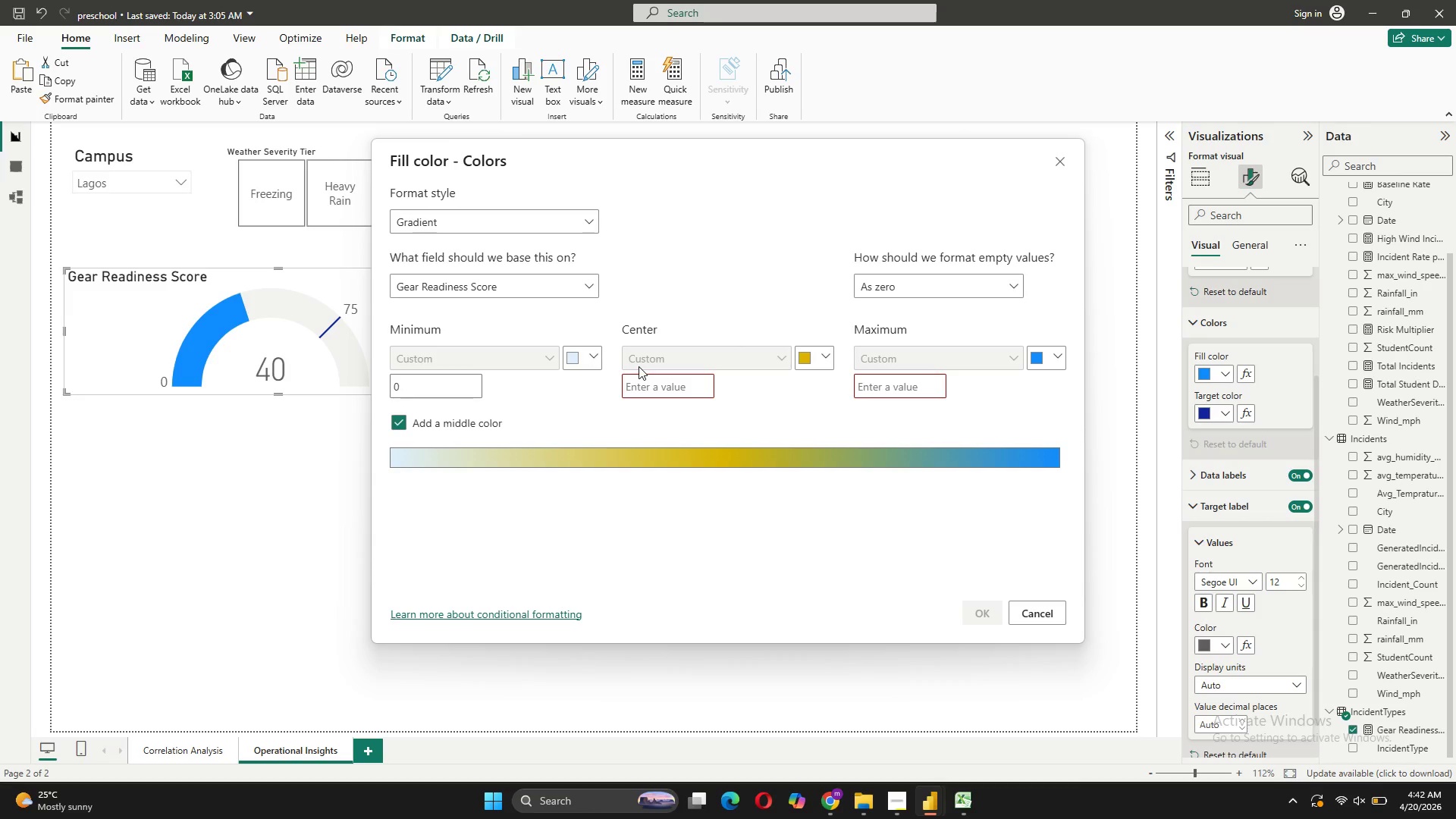 
left_click([661, 386])
 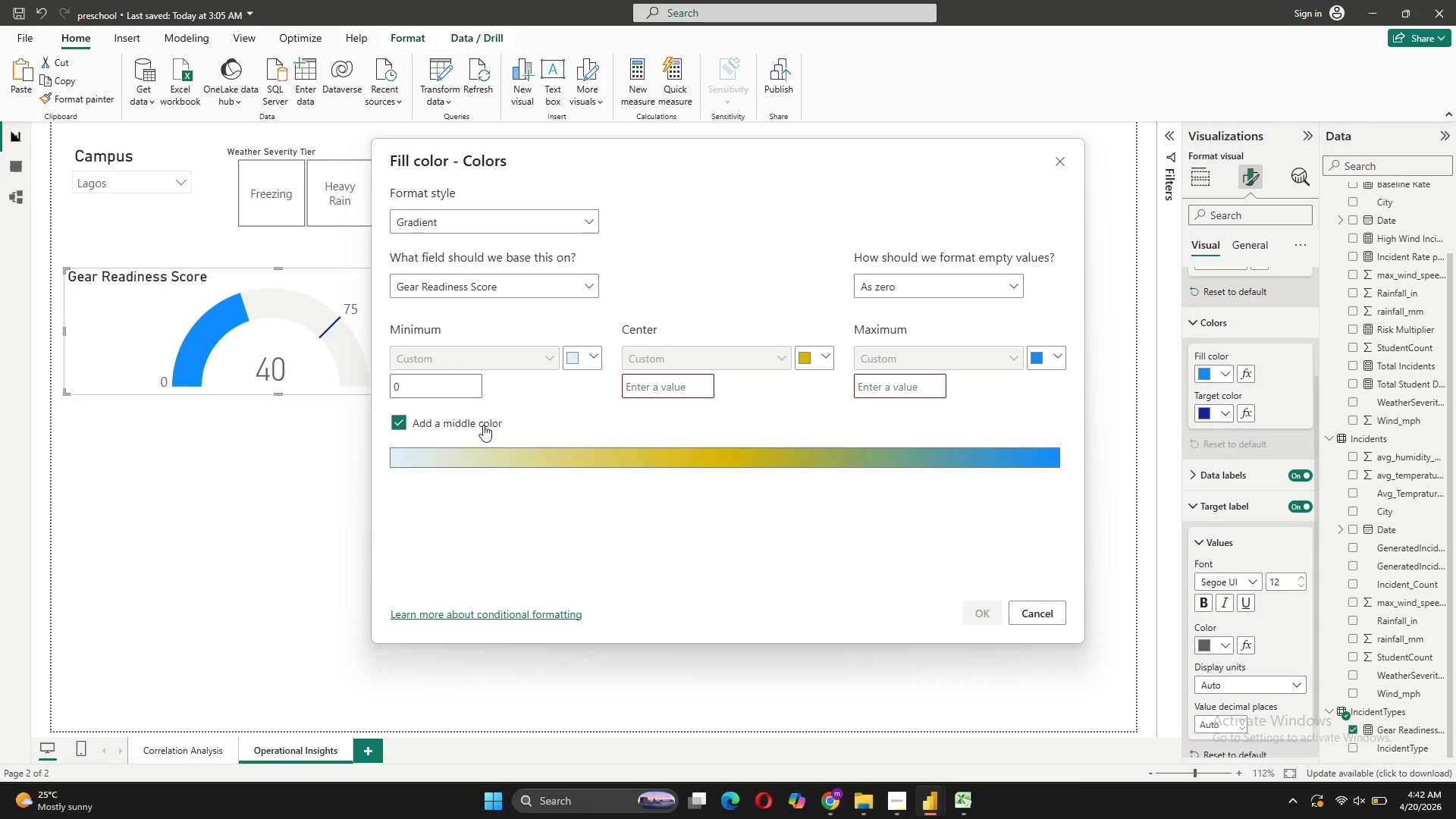 
left_click([517, 228])
 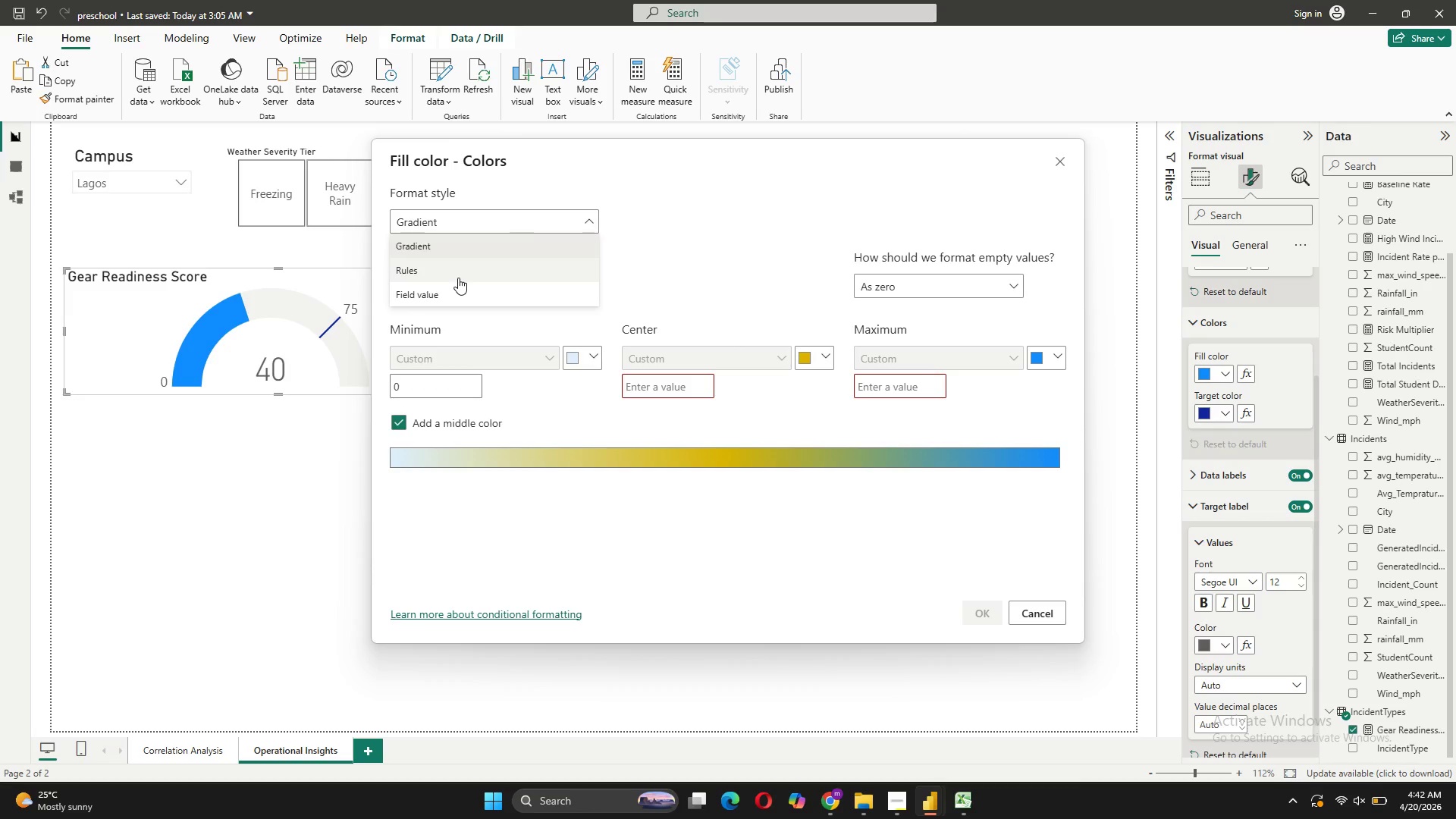 
left_click([458, 278])
 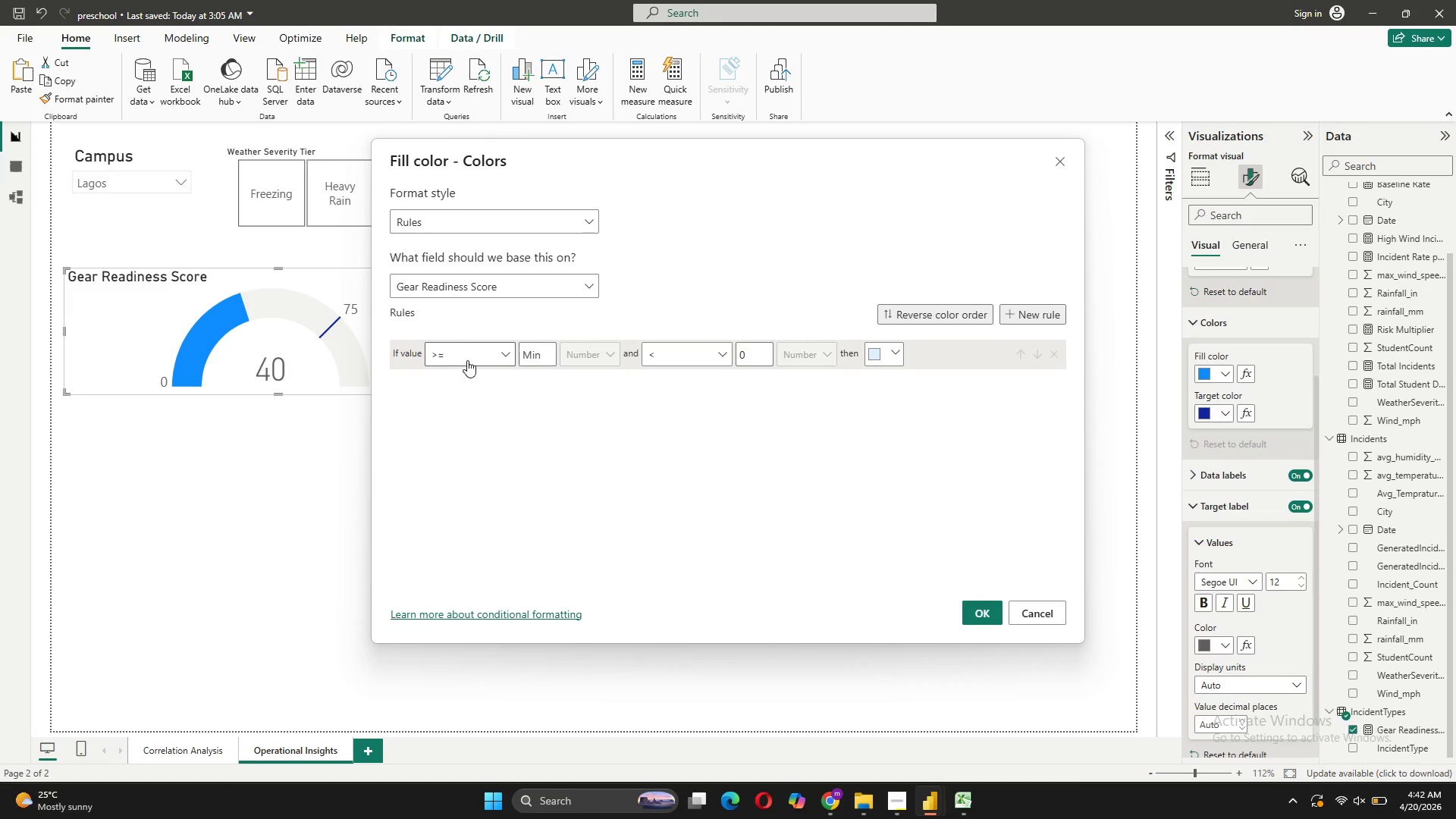 
left_click([475, 349])
 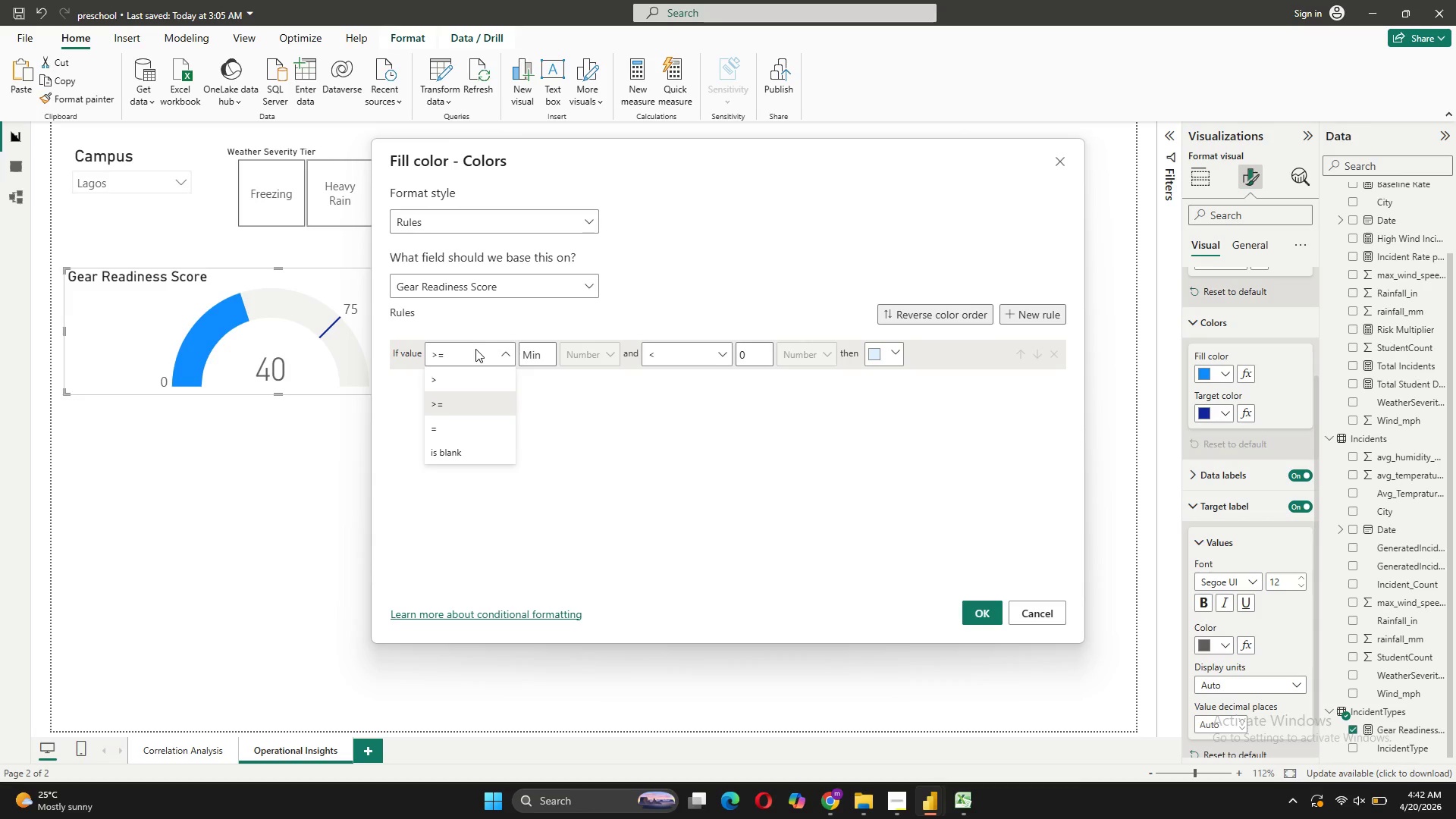 
key(0)
 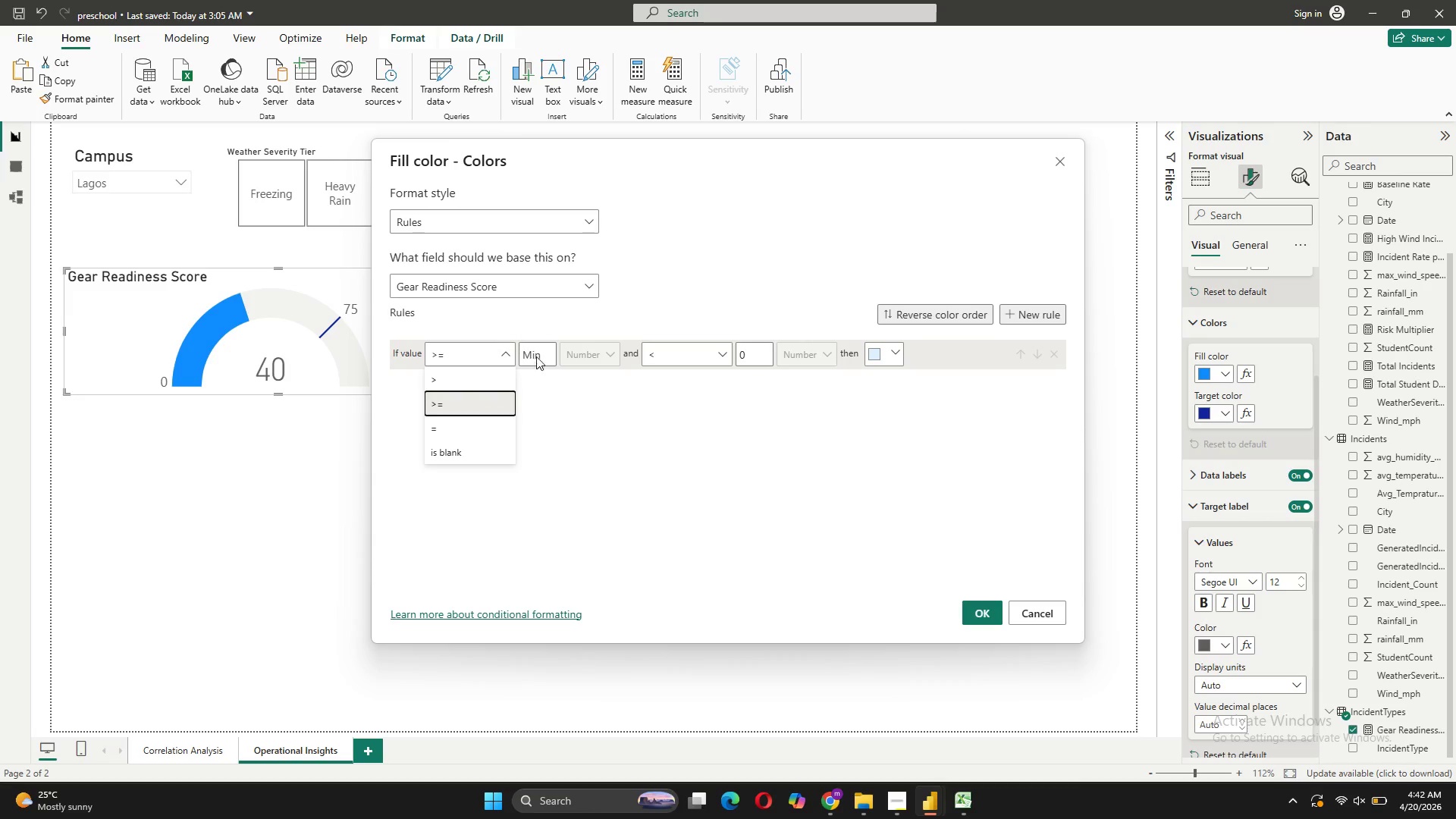 
left_click([542, 355])
 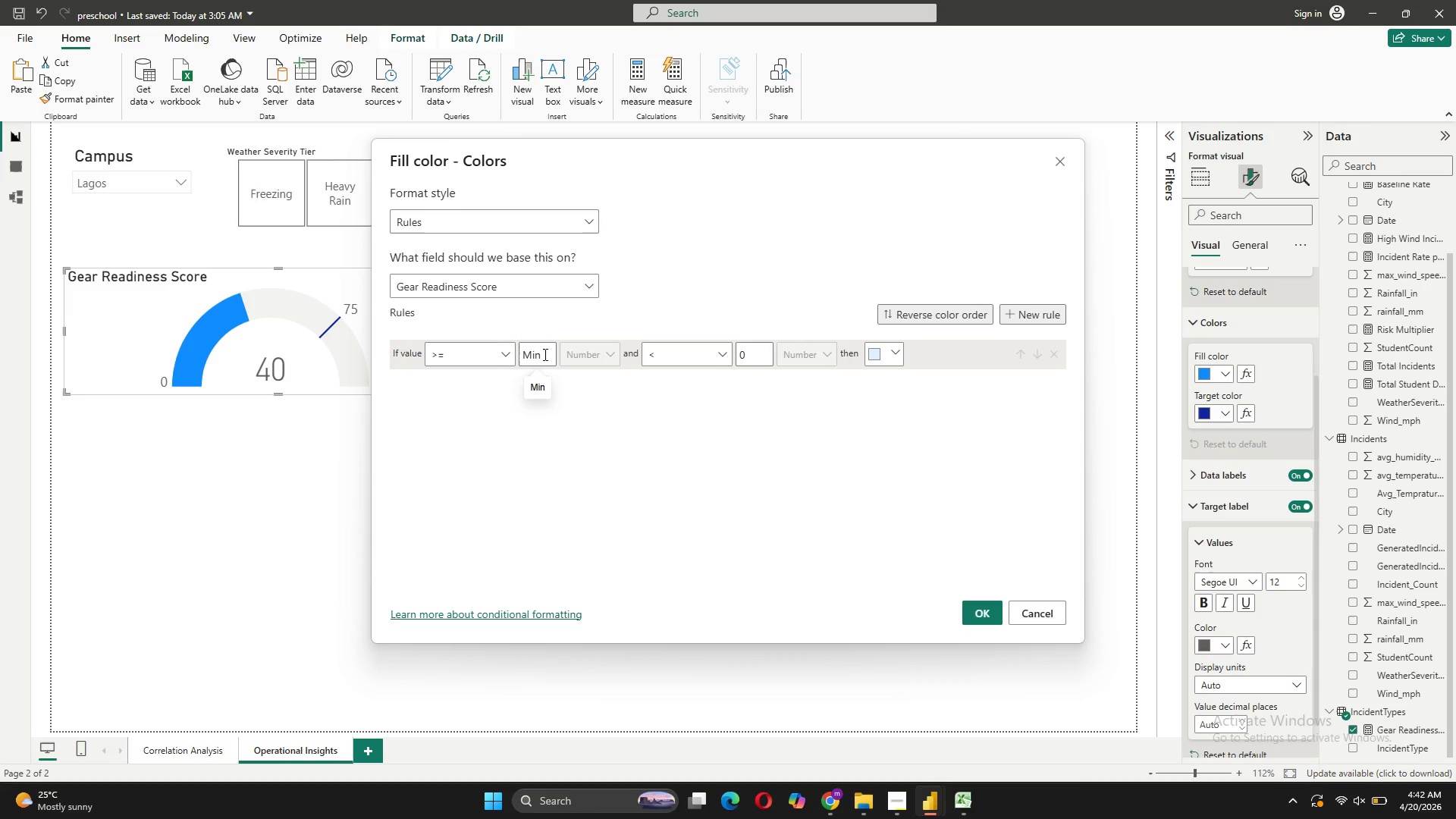 
left_click([544, 354])
 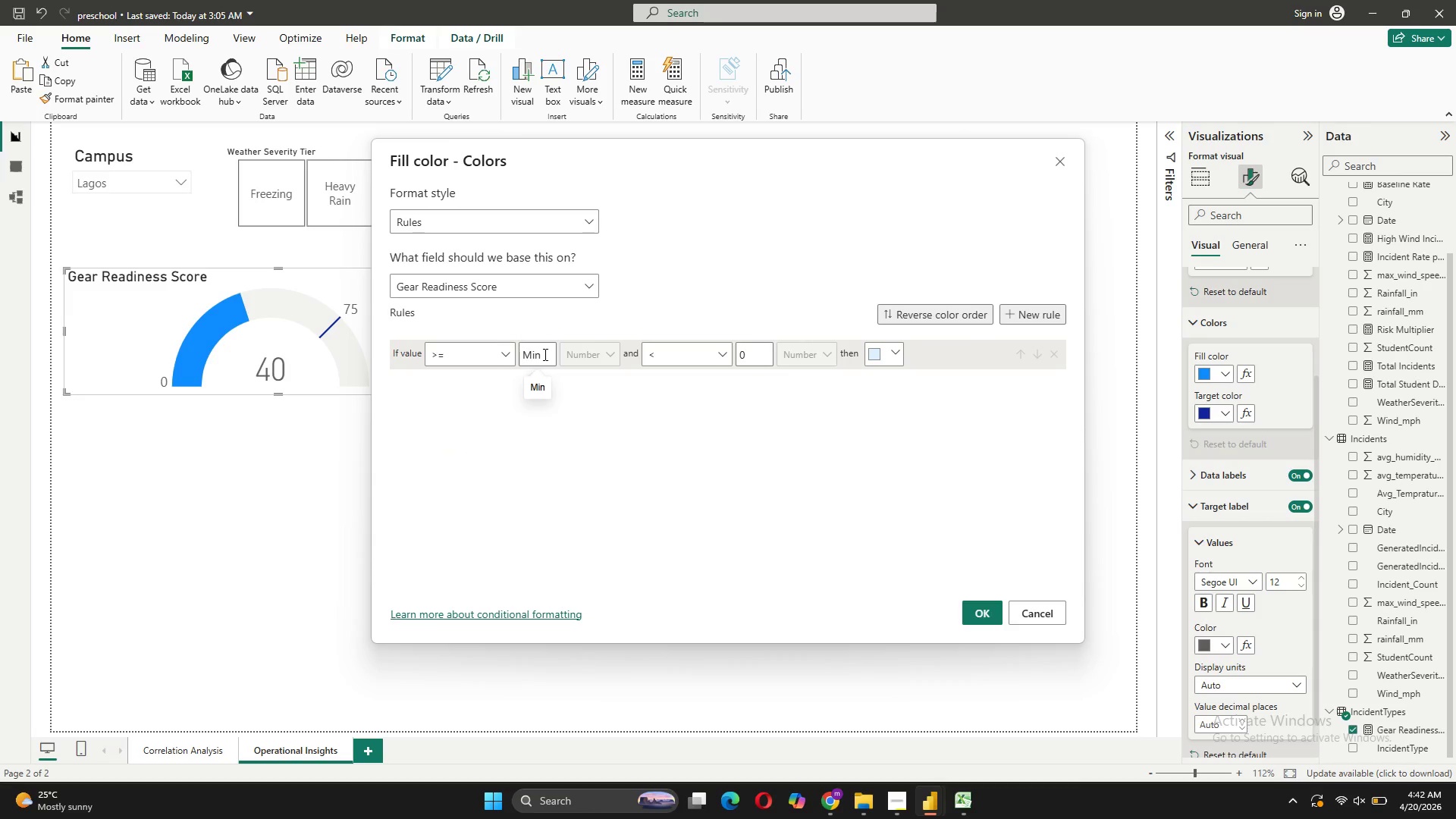 
type(40)
 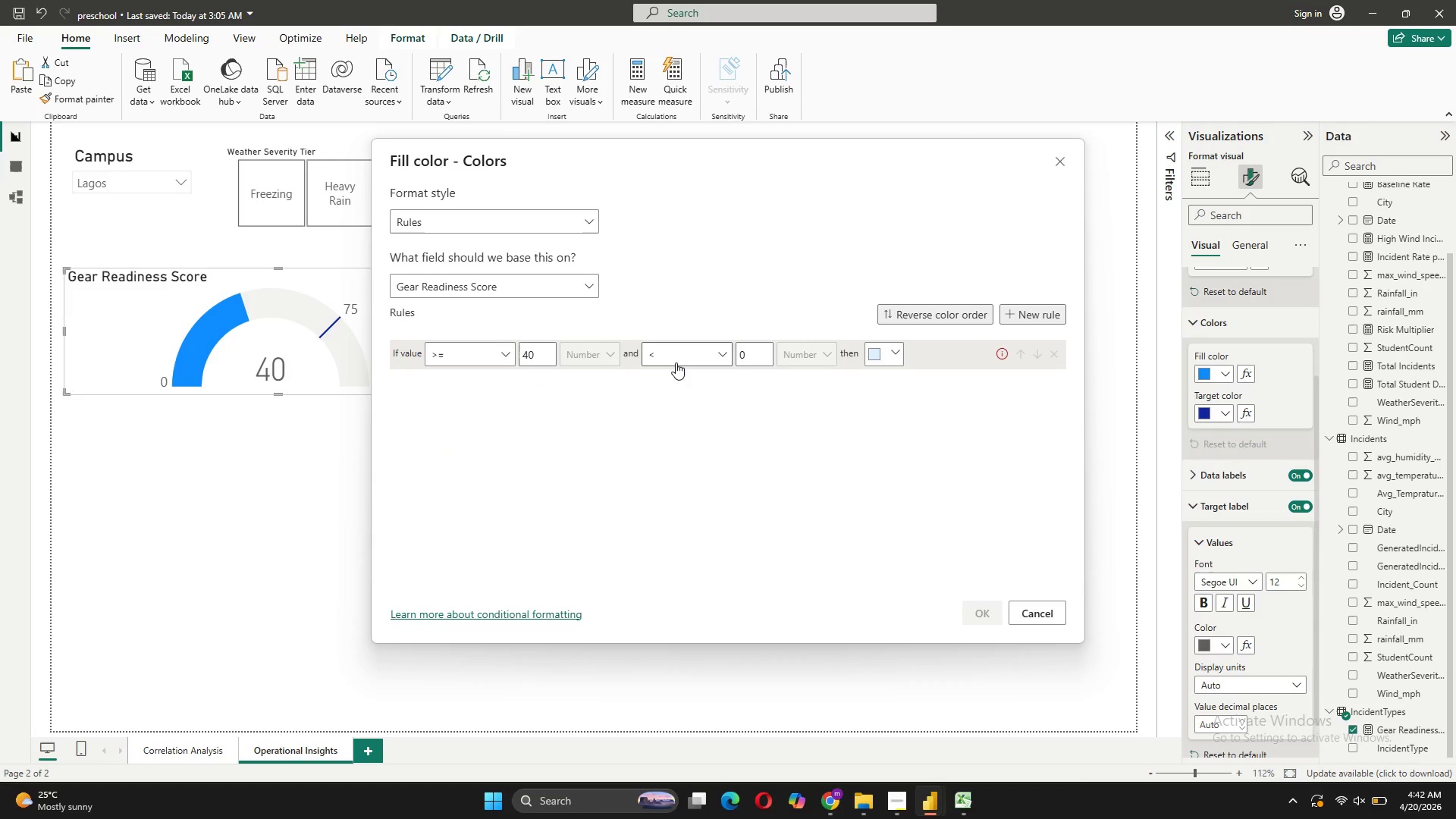 
left_click([676, 361])
 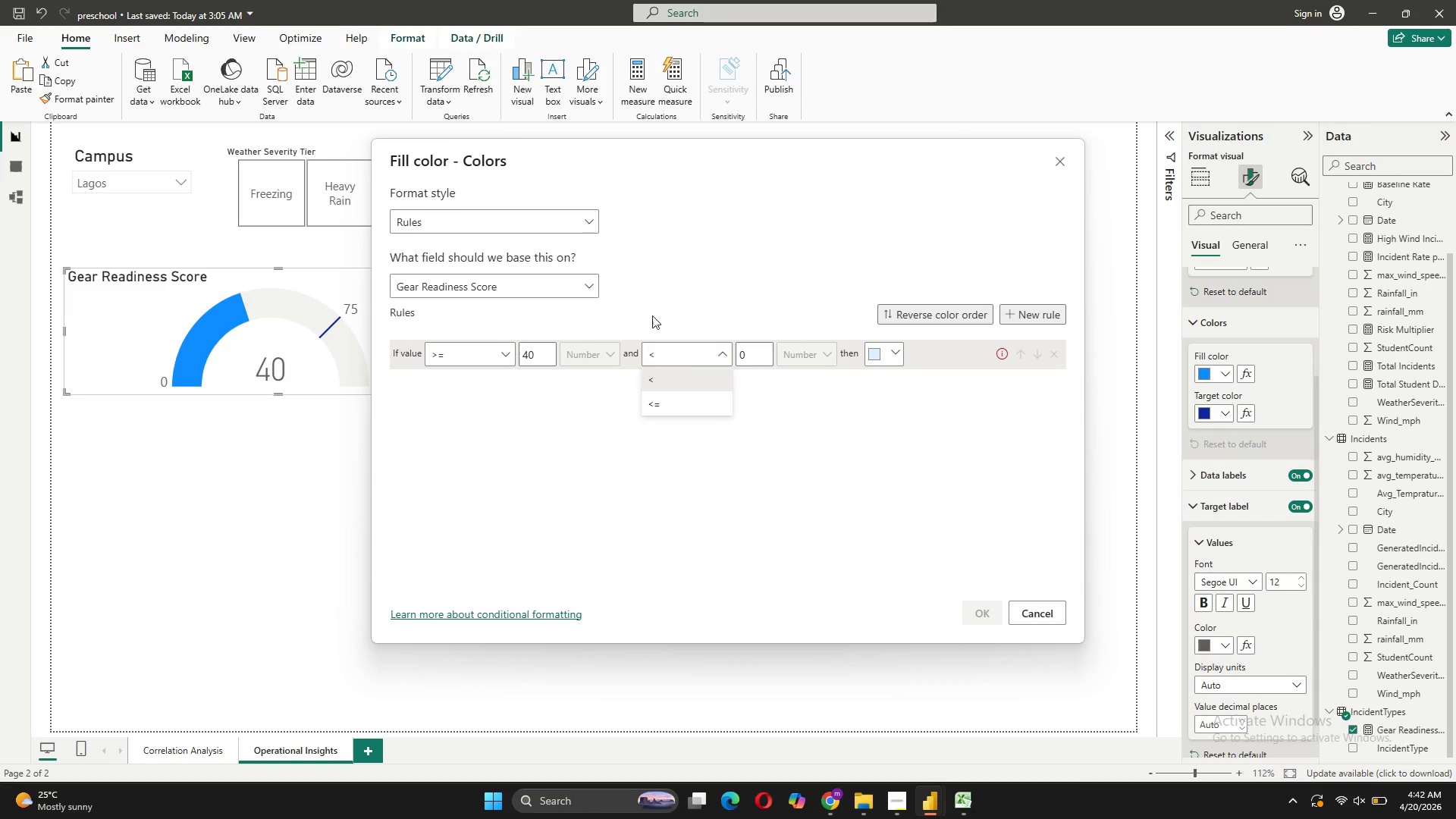 
left_click([566, 213])
 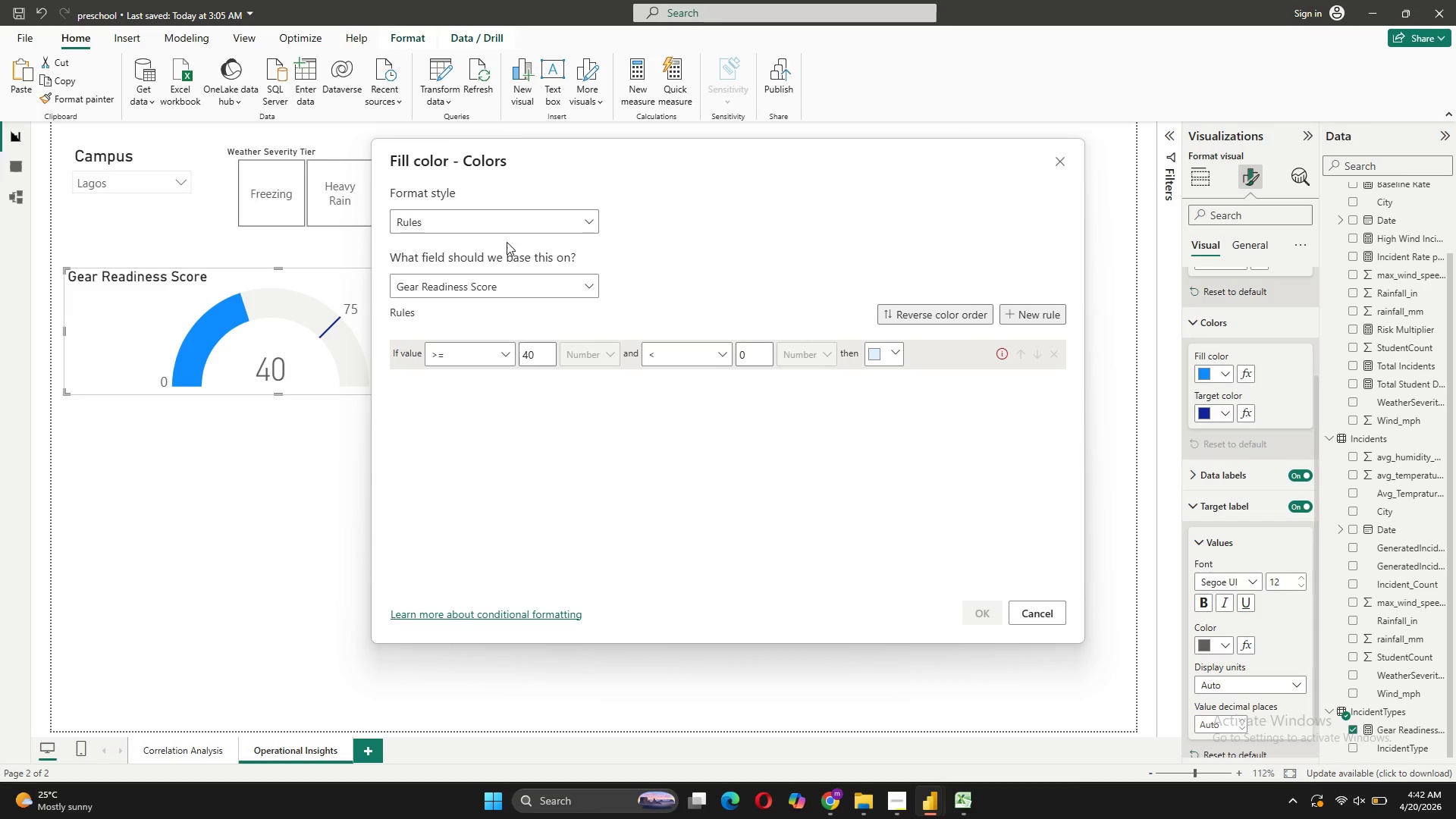 
left_click([494, 221])
 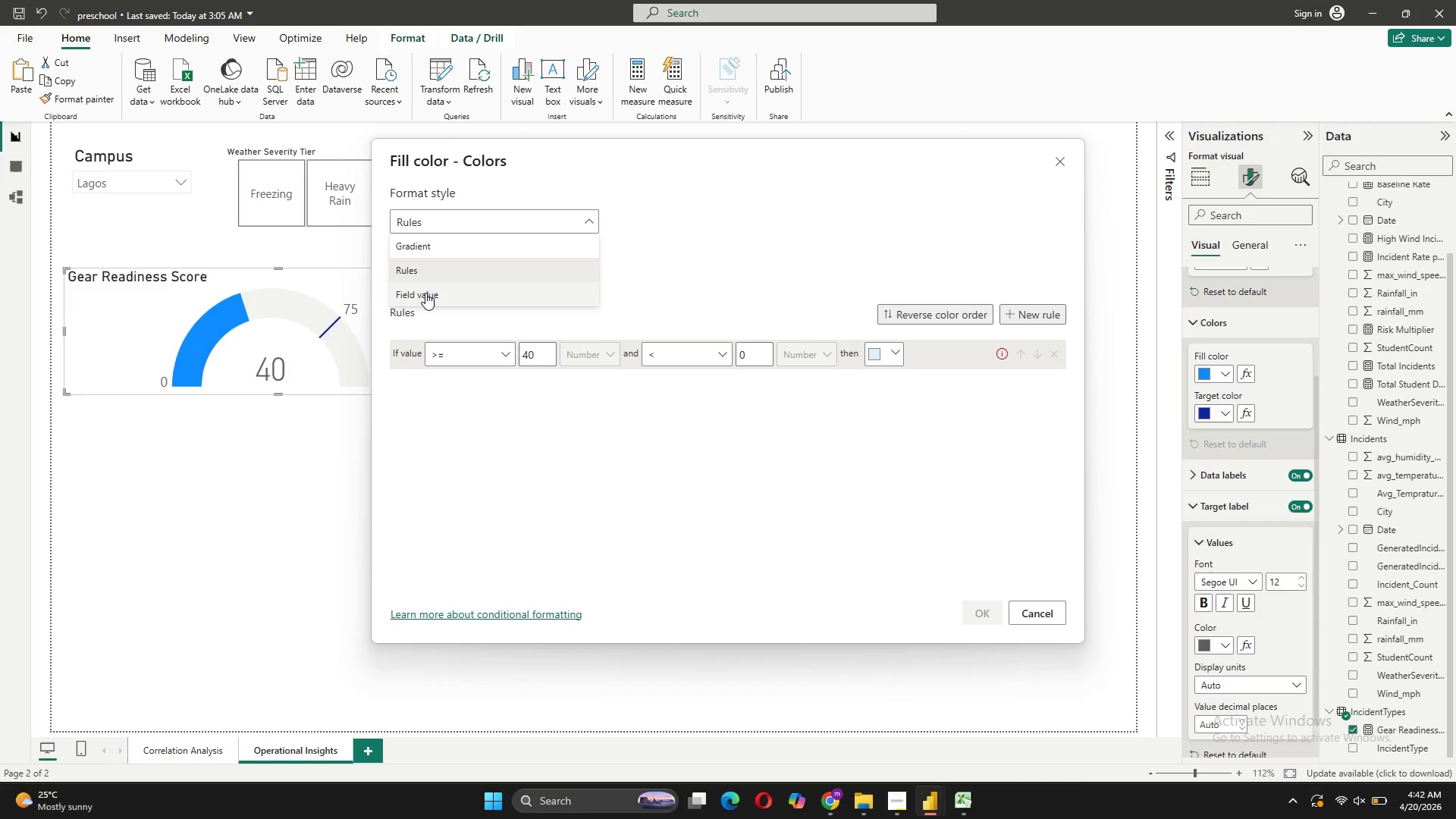 
left_click([441, 243])
 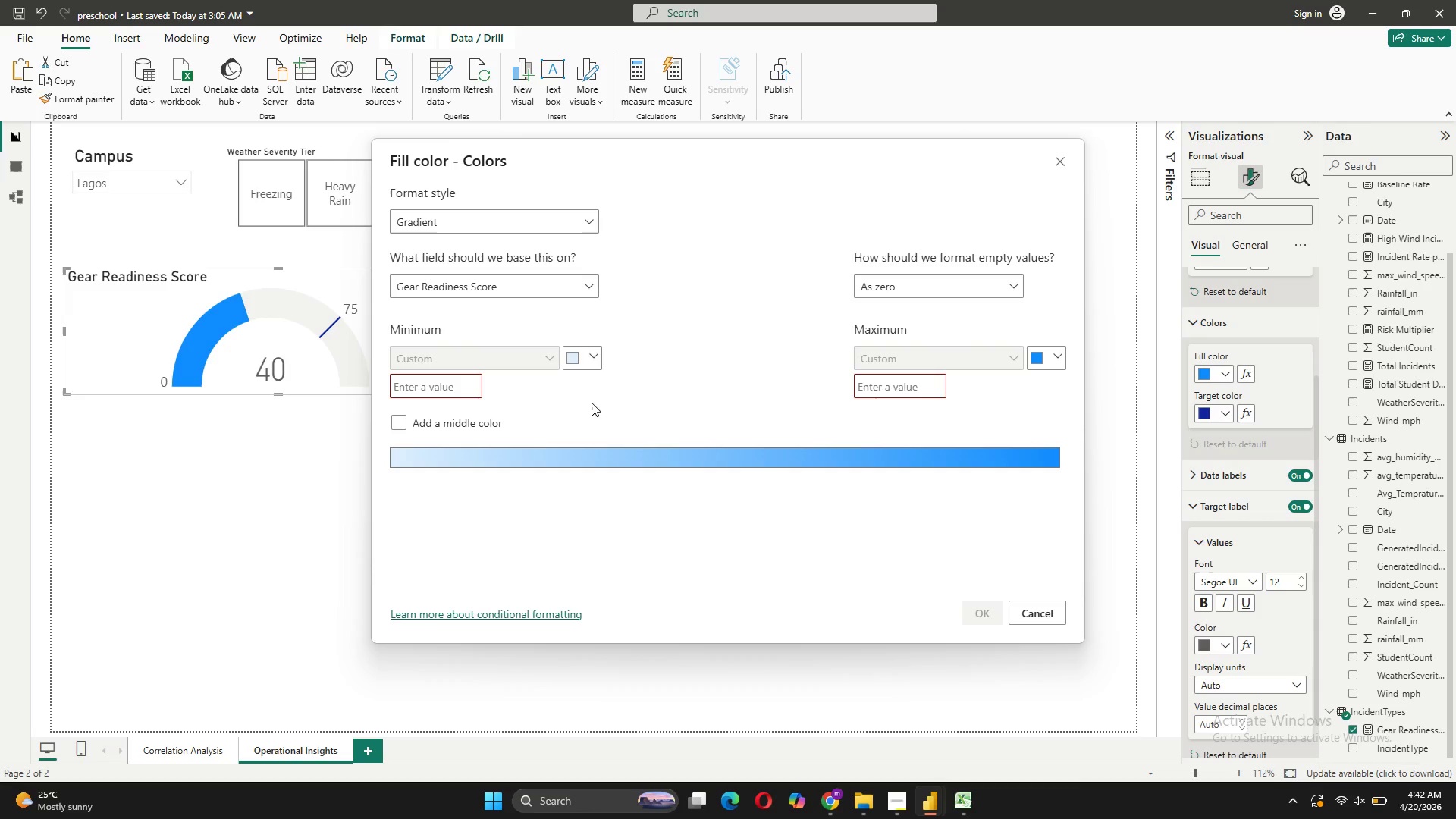 
left_click([462, 386])
 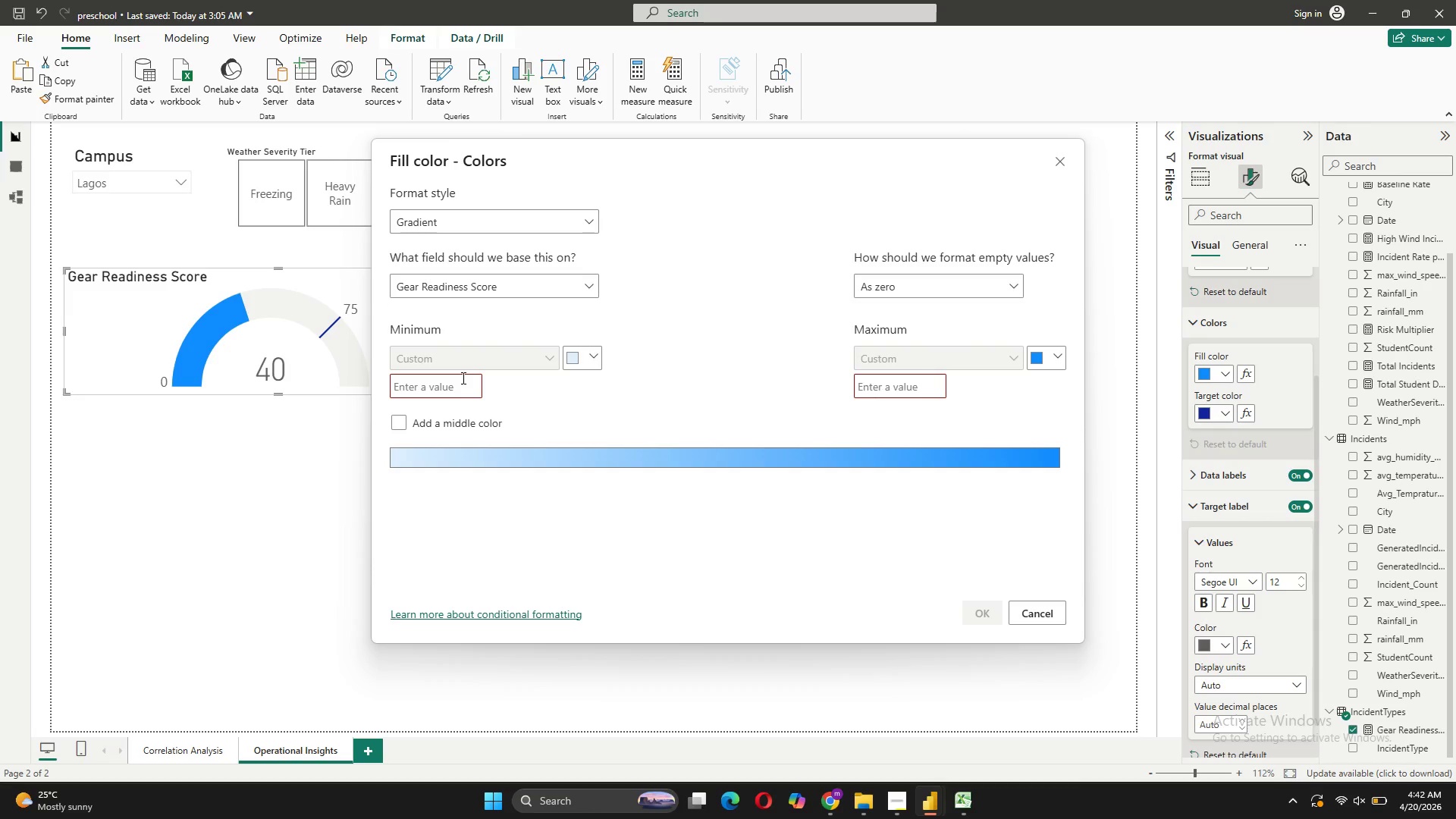 
key(0)
 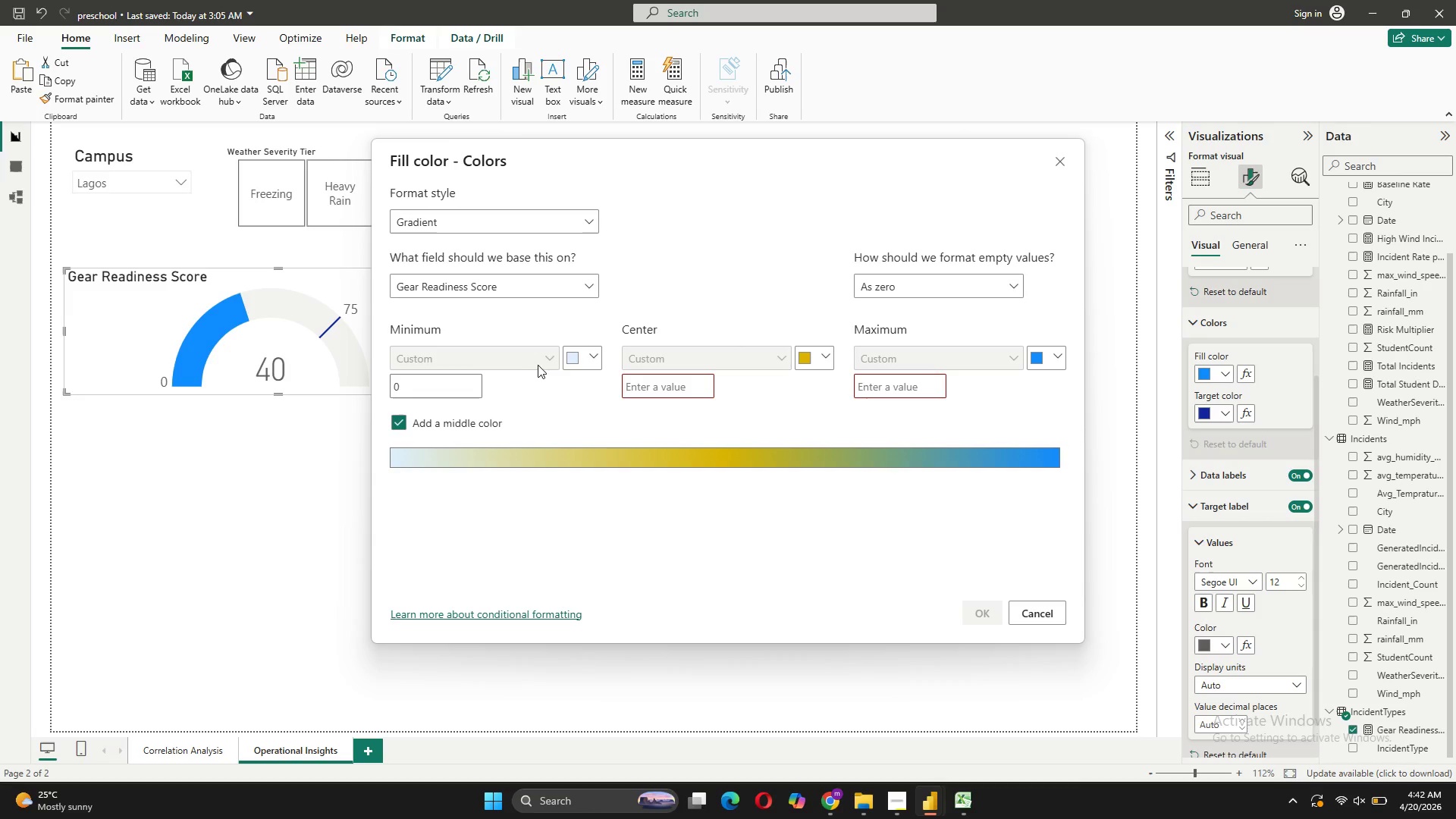 
left_click([581, 356])
 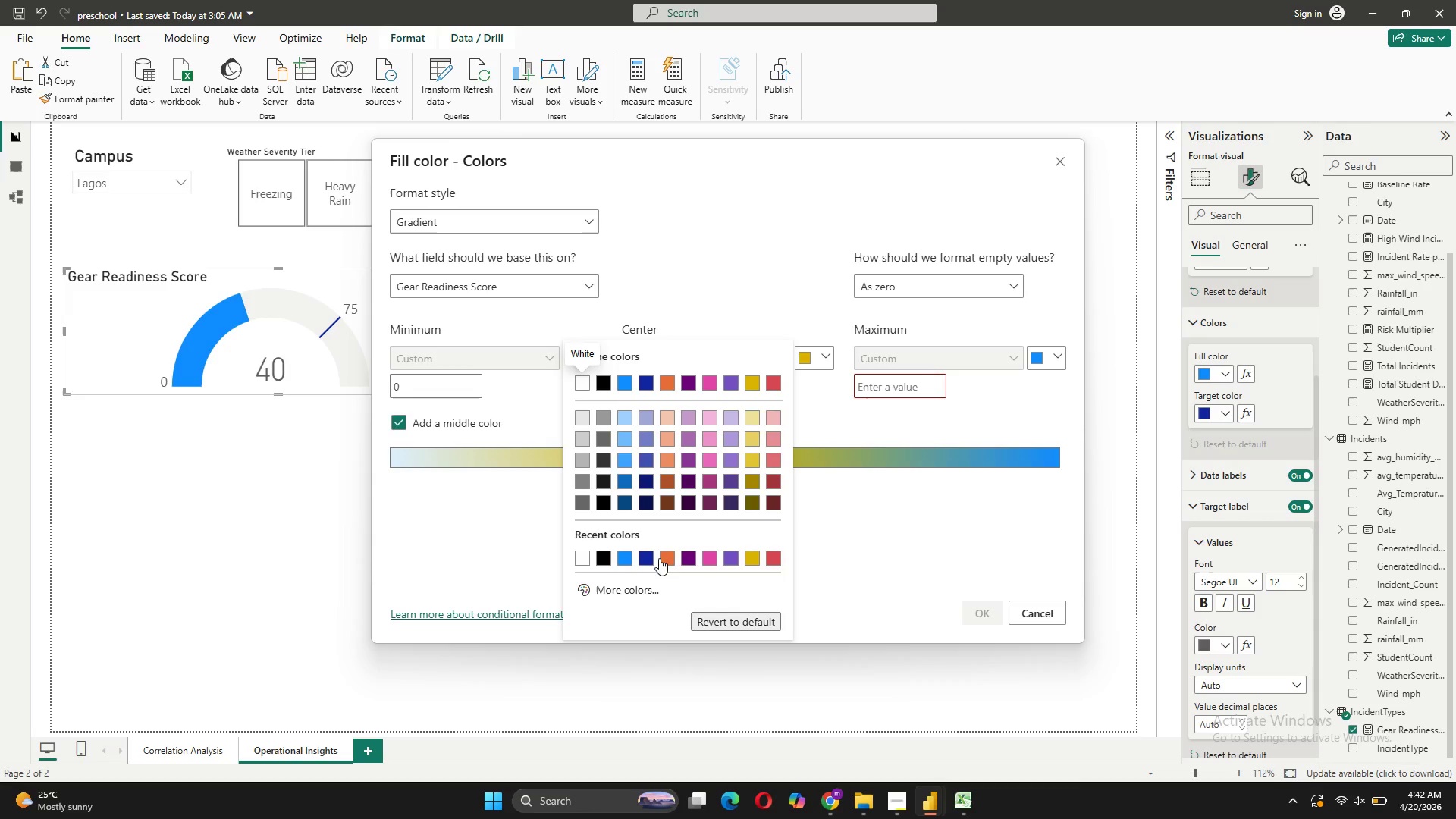 
left_click([607, 594])
 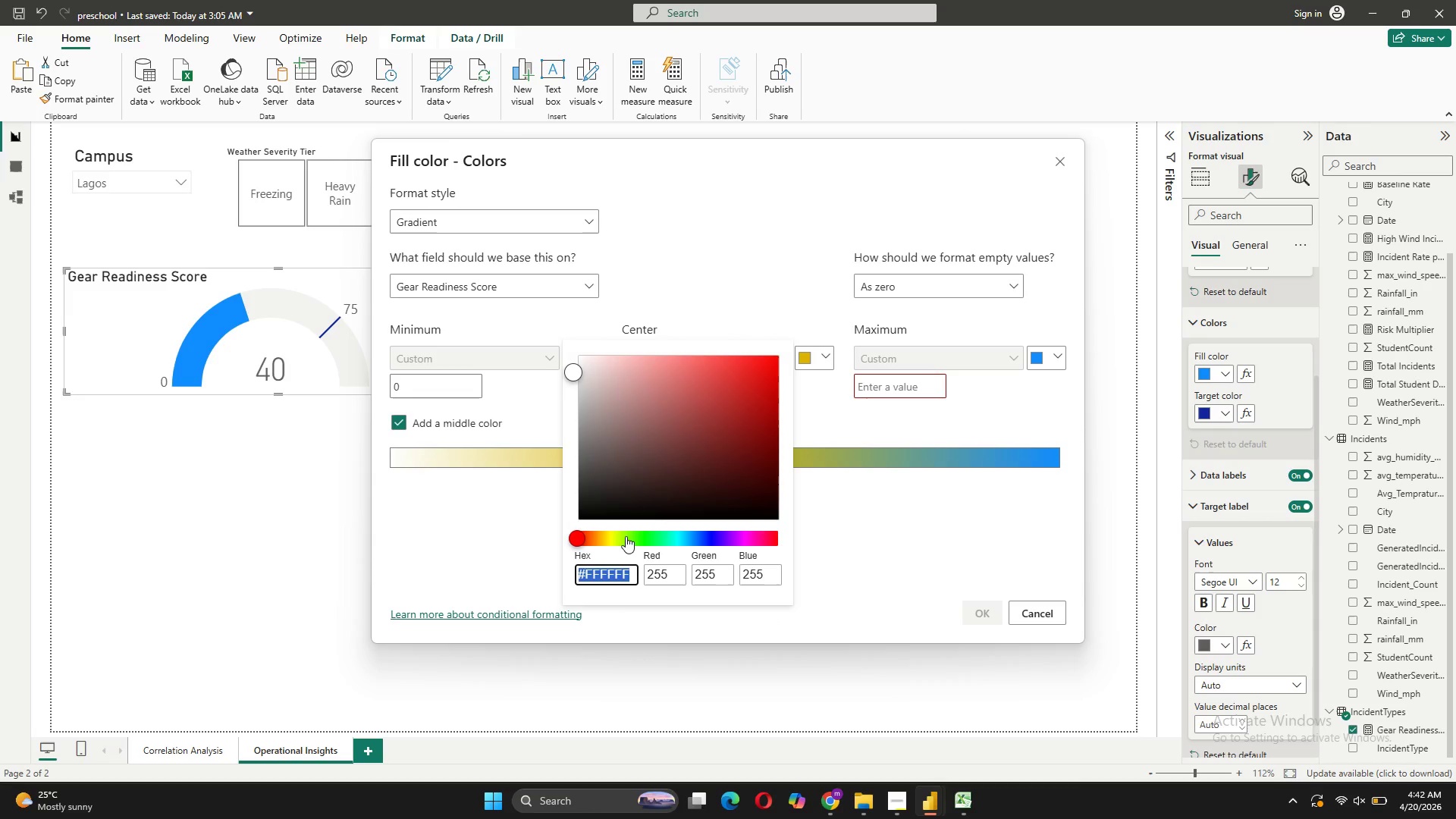 
left_click([637, 539])
 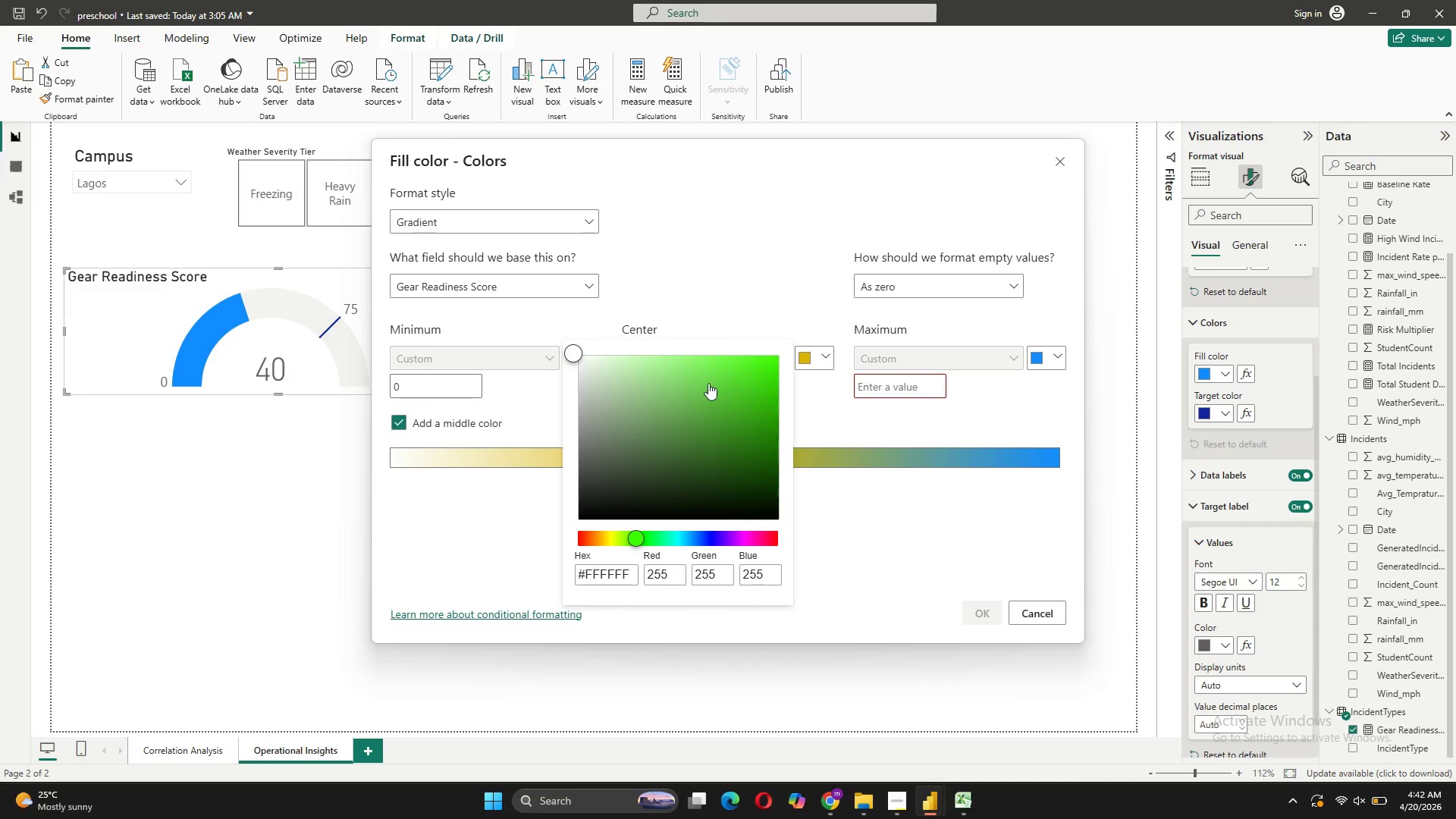 
left_click([708, 374])
 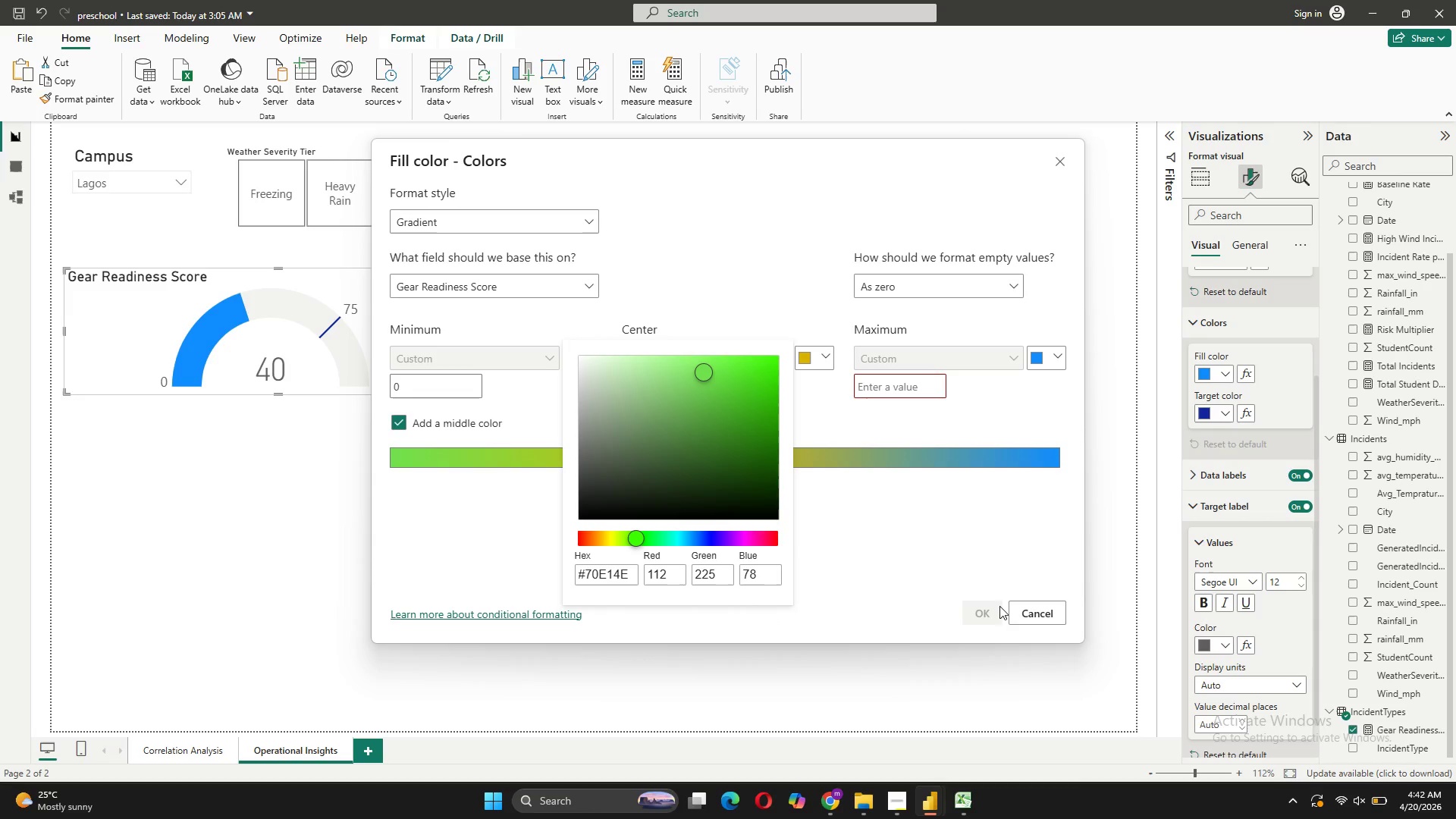 
left_click([901, 527])
 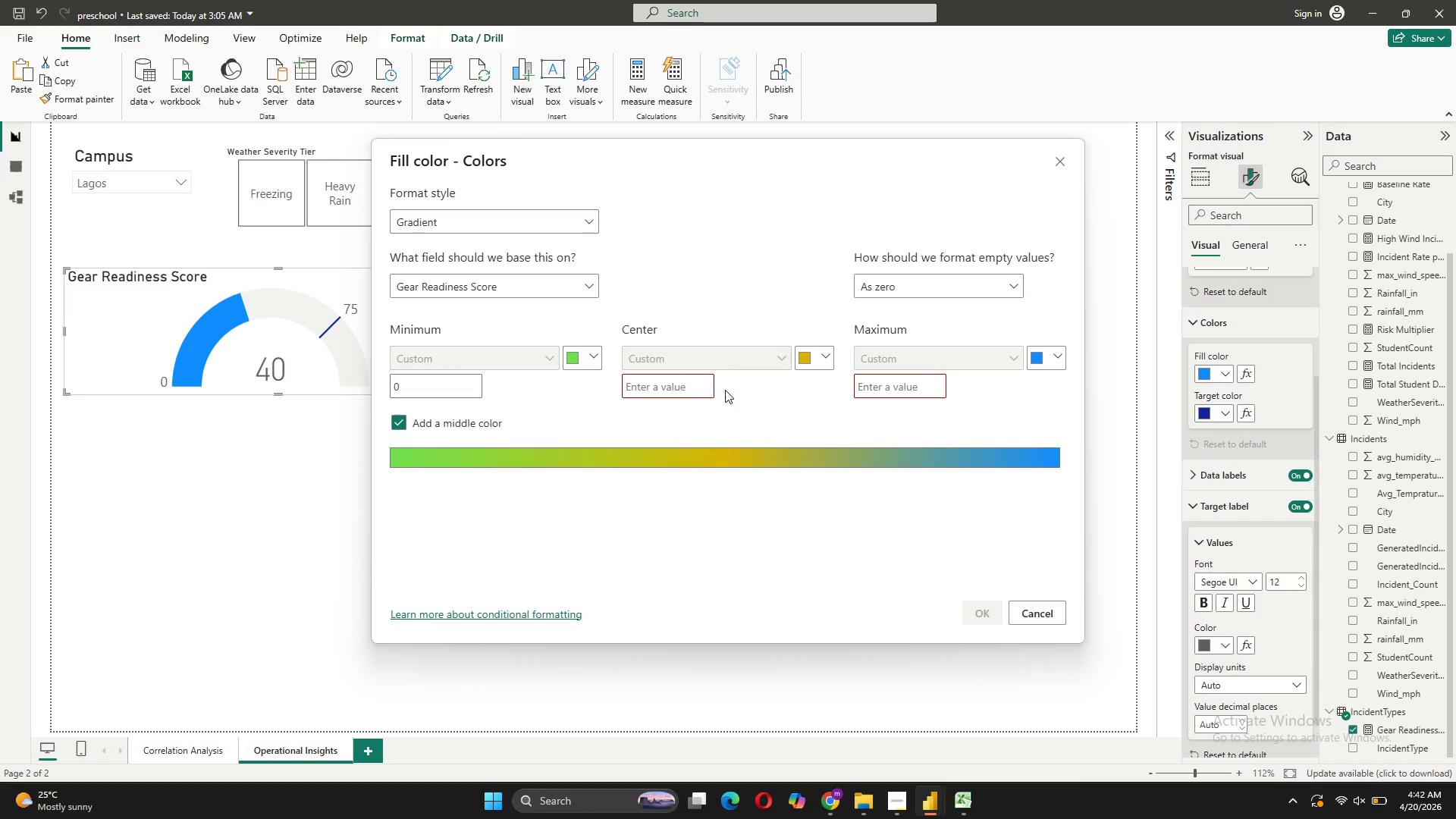 
left_click([690, 390])
 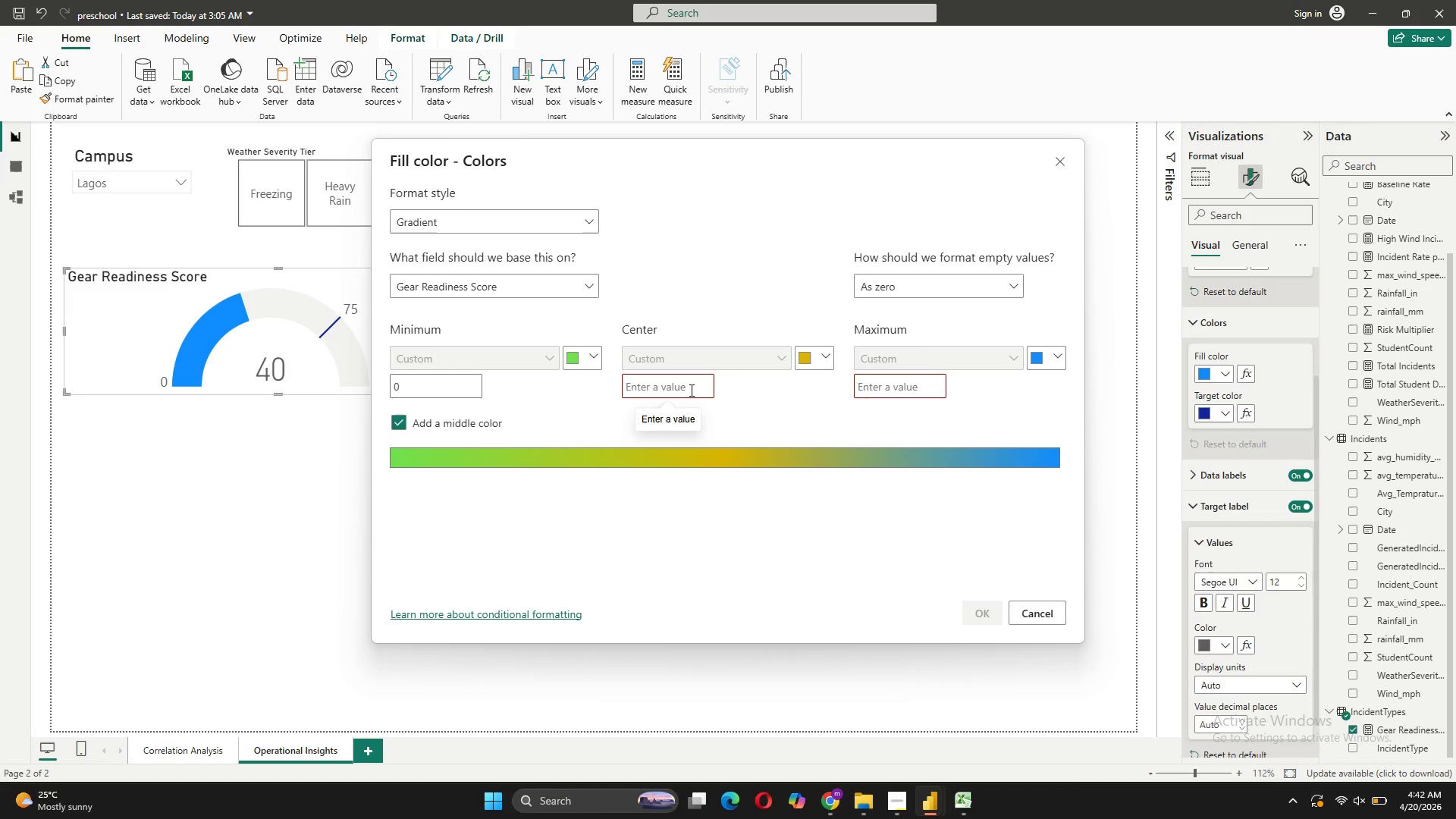 
type(41)
 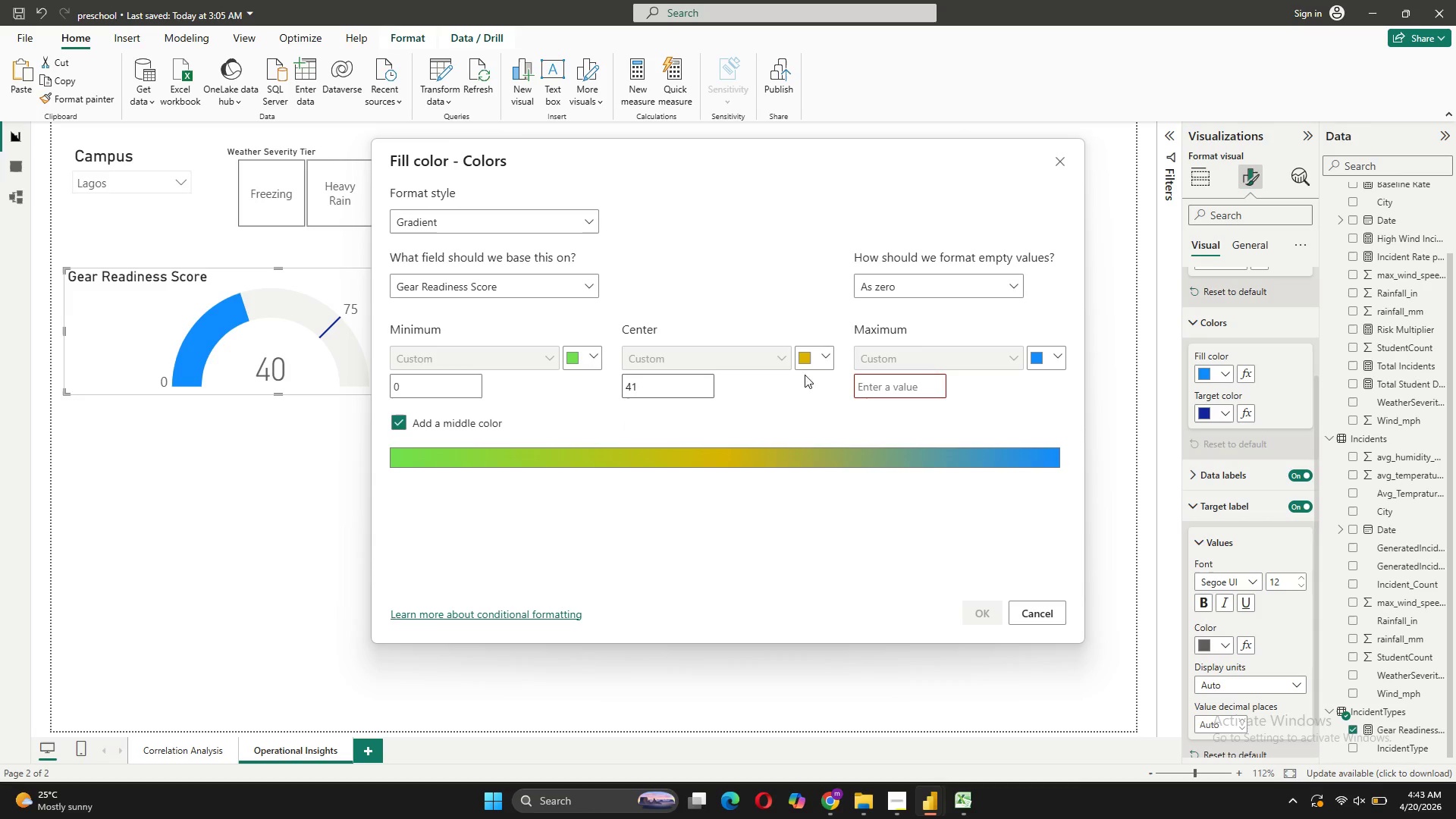 
left_click([811, 365])
 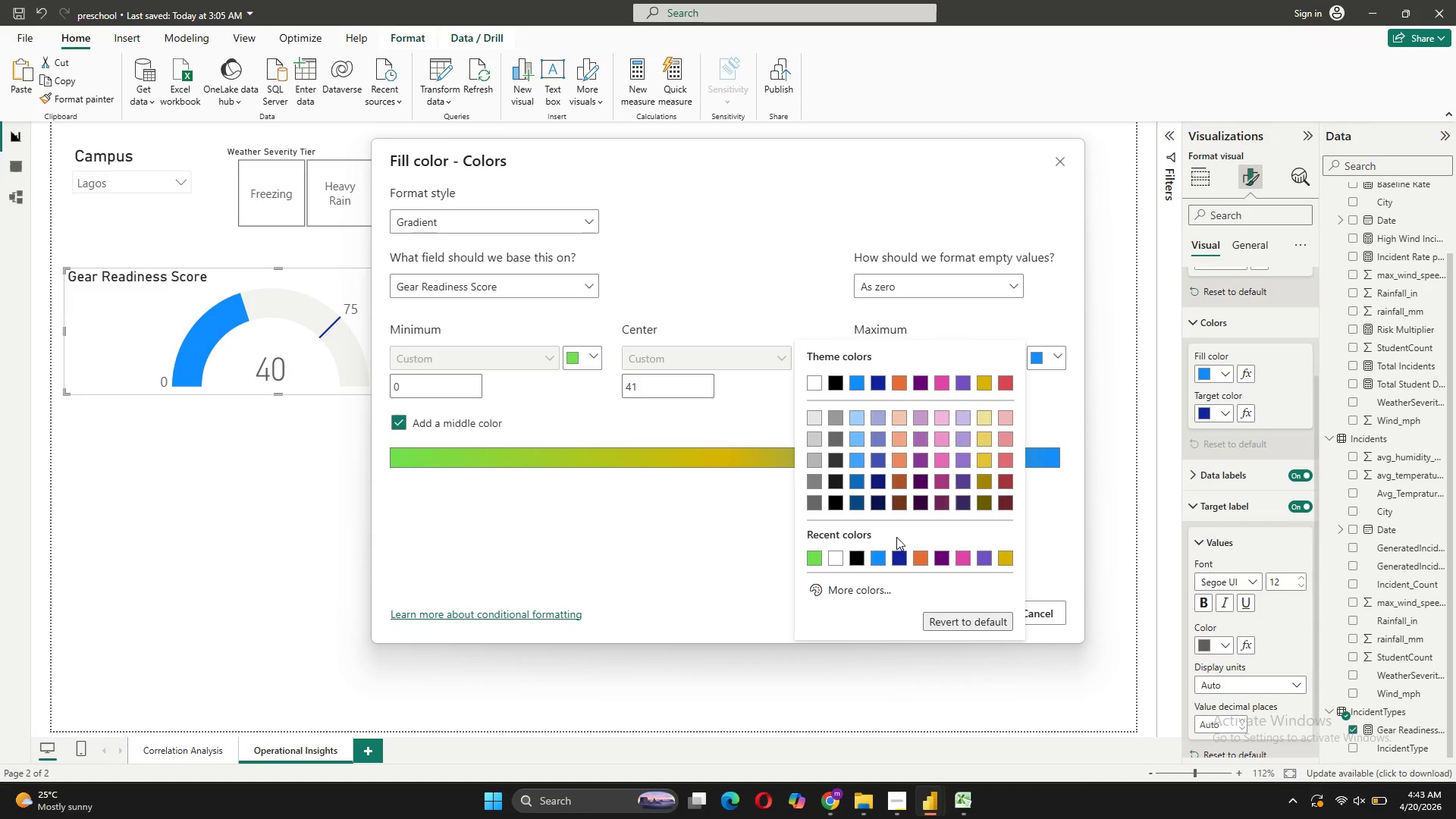 
left_click([831, 585])
 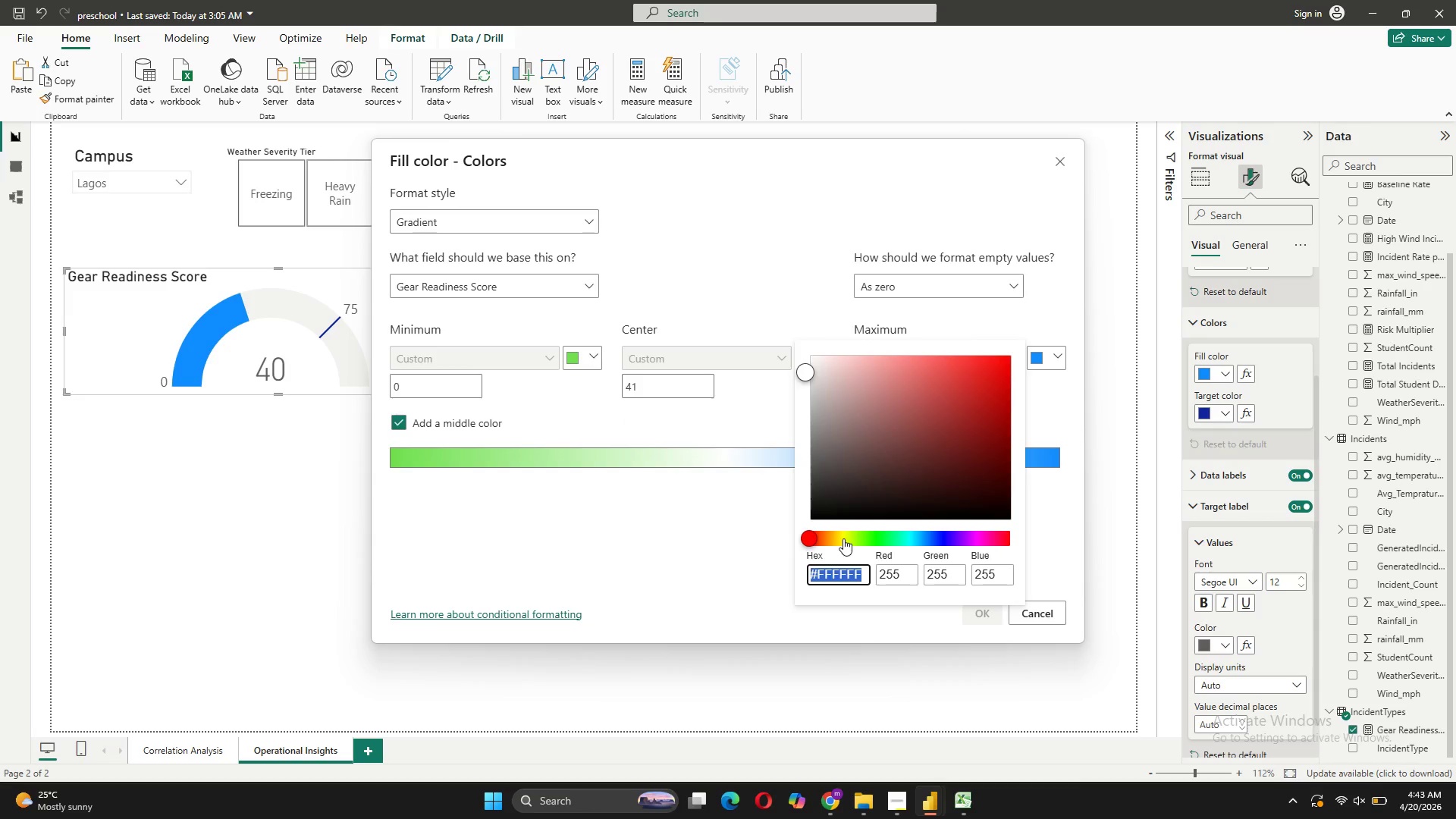 
left_click([843, 538])
 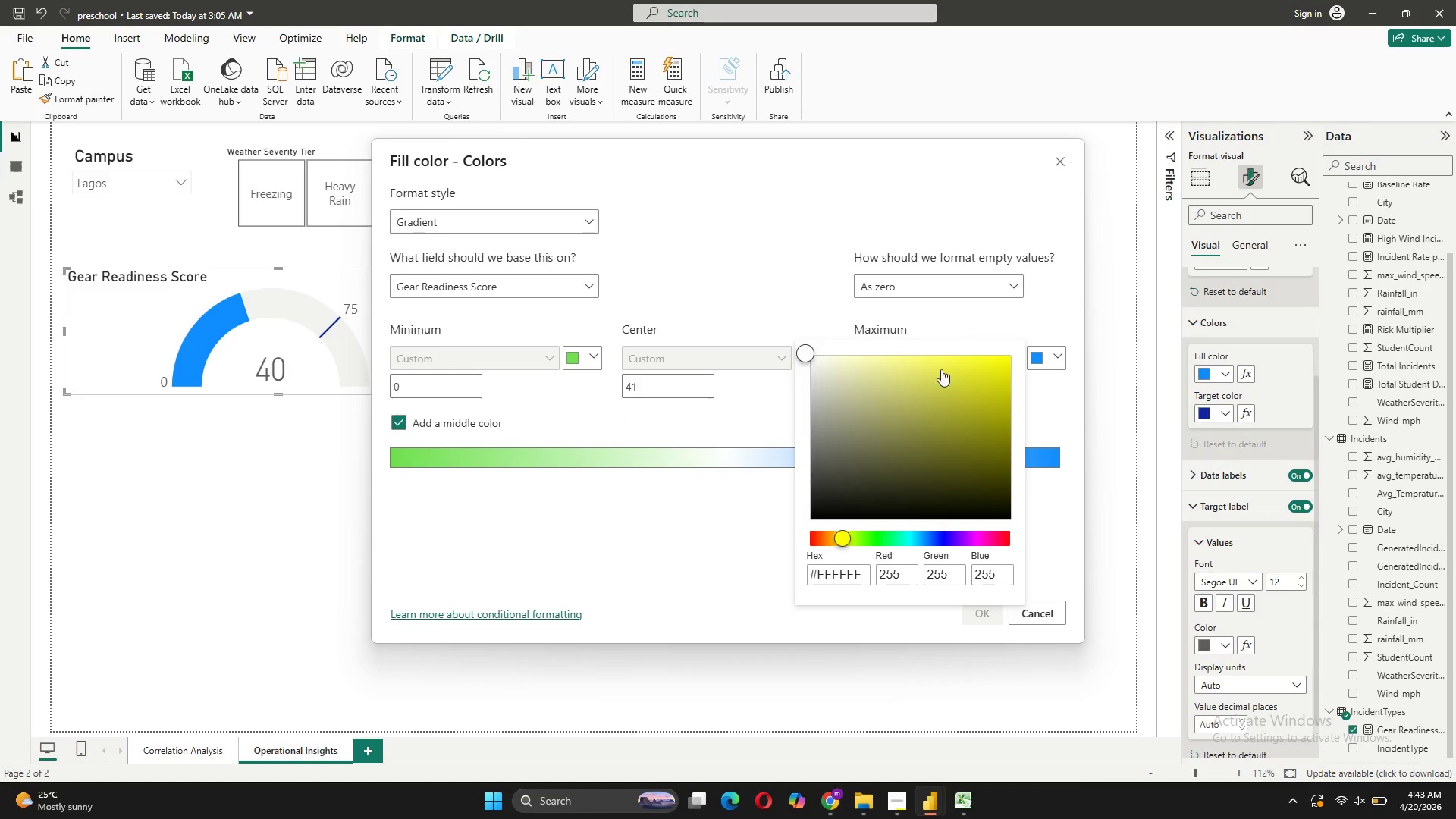 
left_click([924, 366])
 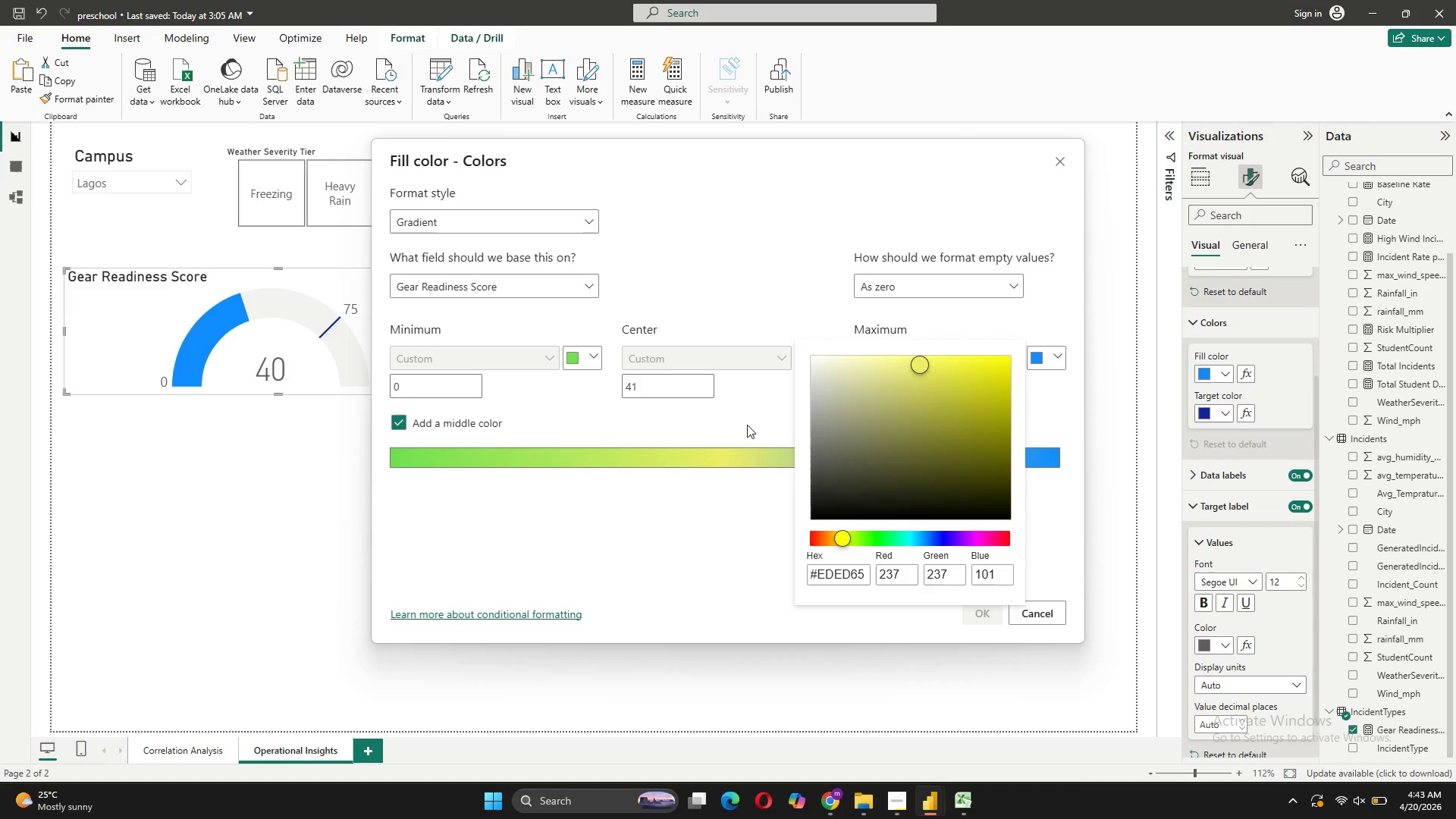 
left_click([751, 414])
 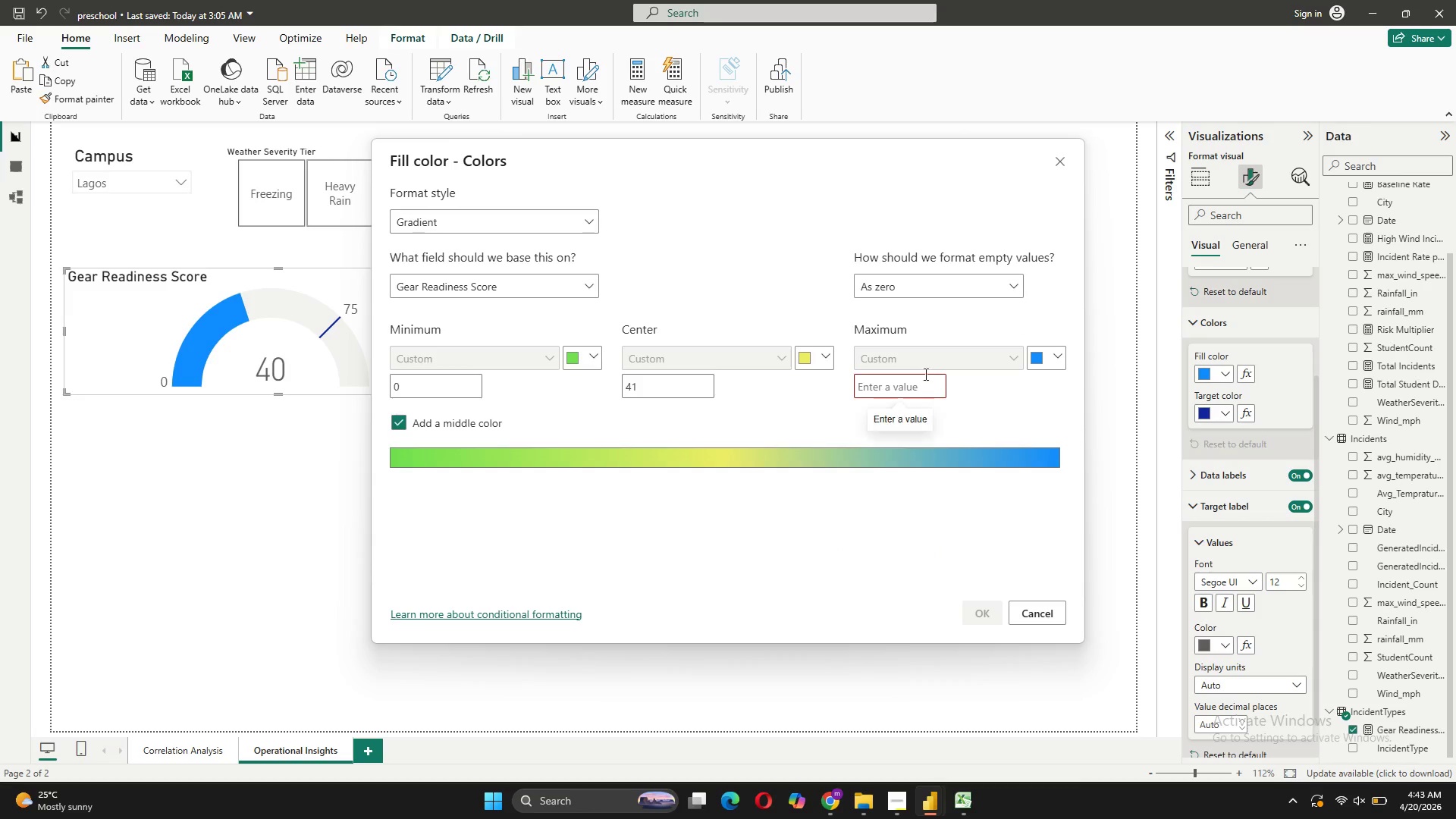 
left_click([927, 365])
 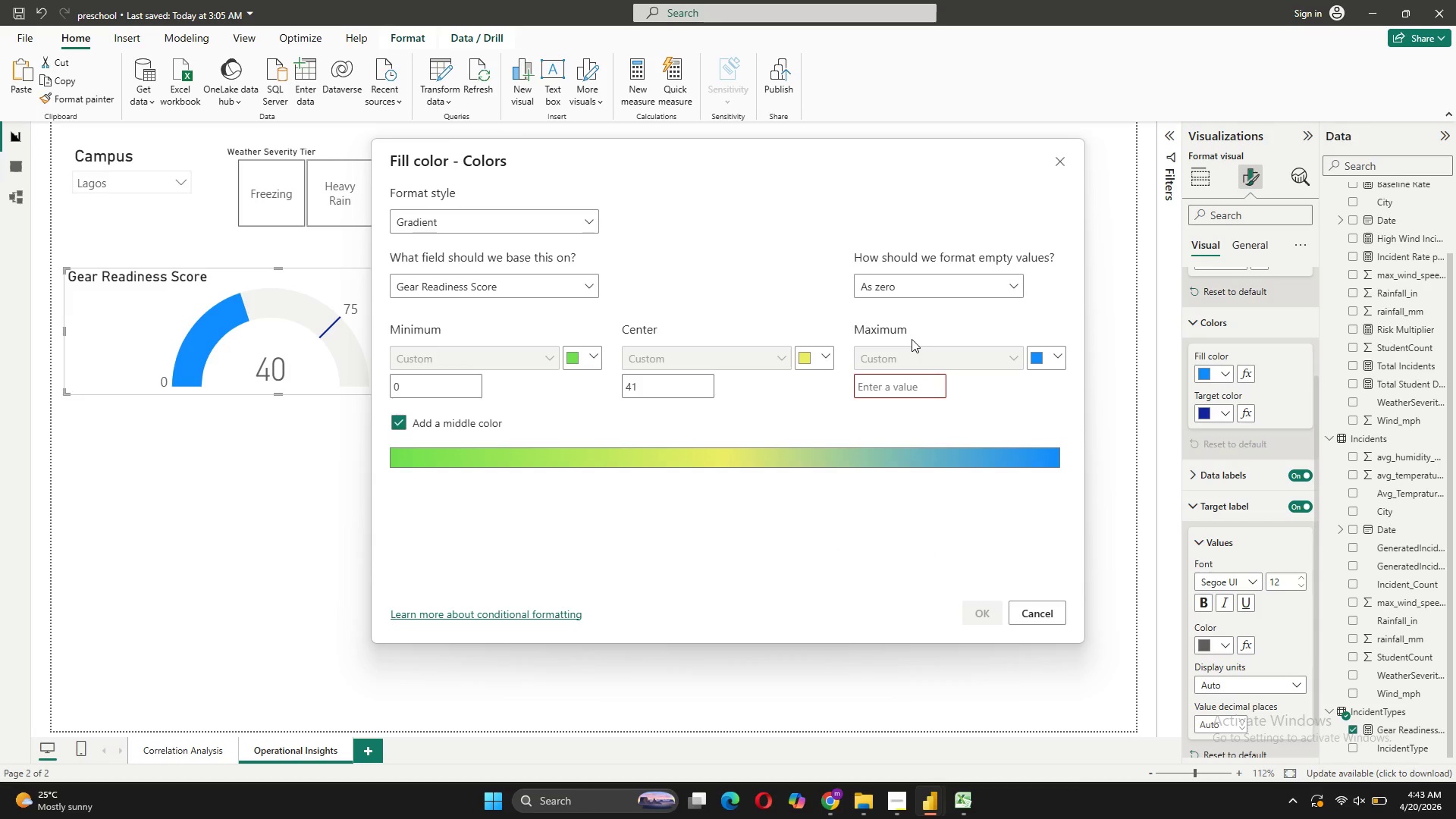 
left_click([900, 353])
 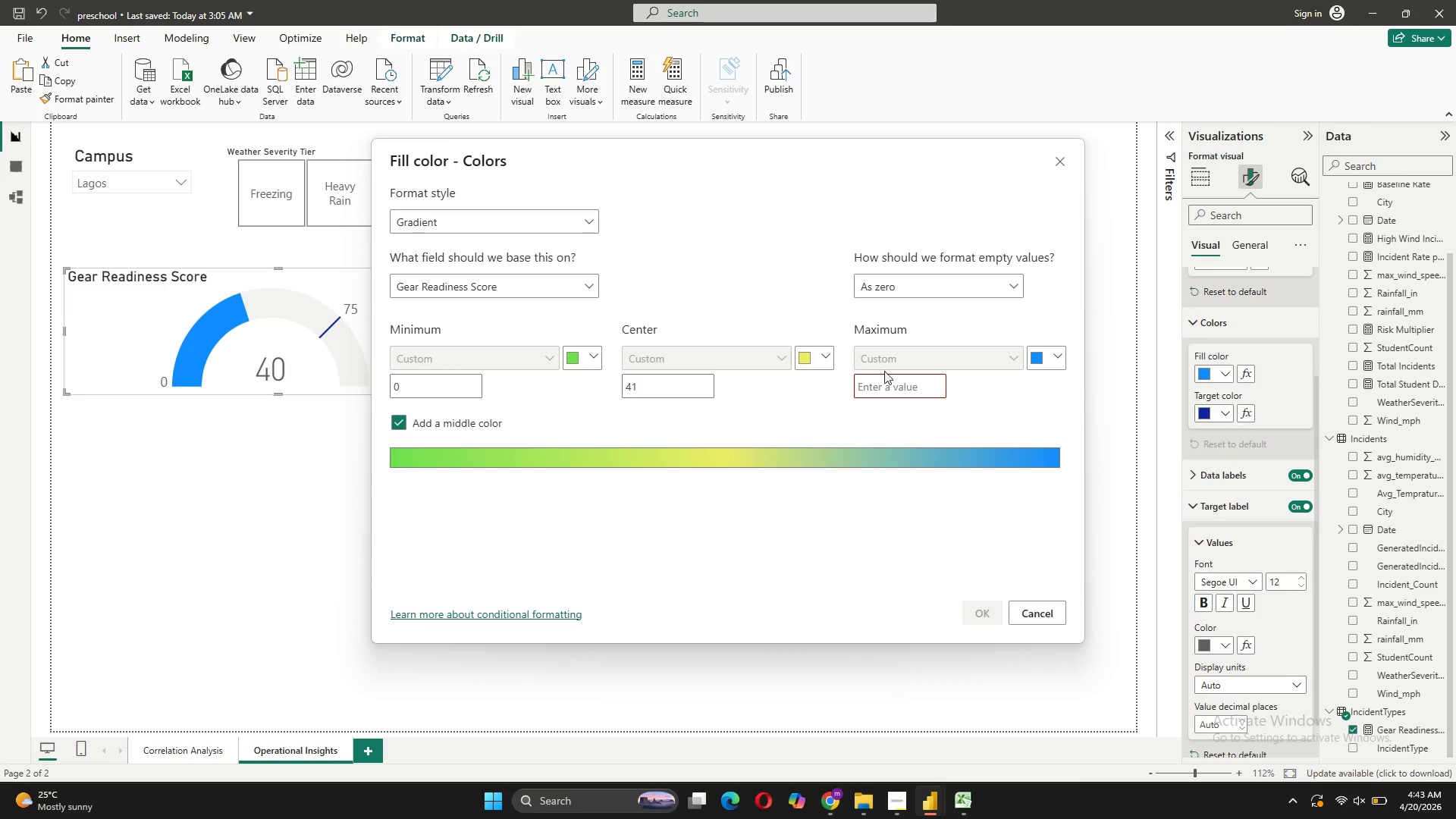 
left_click([883, 388])
 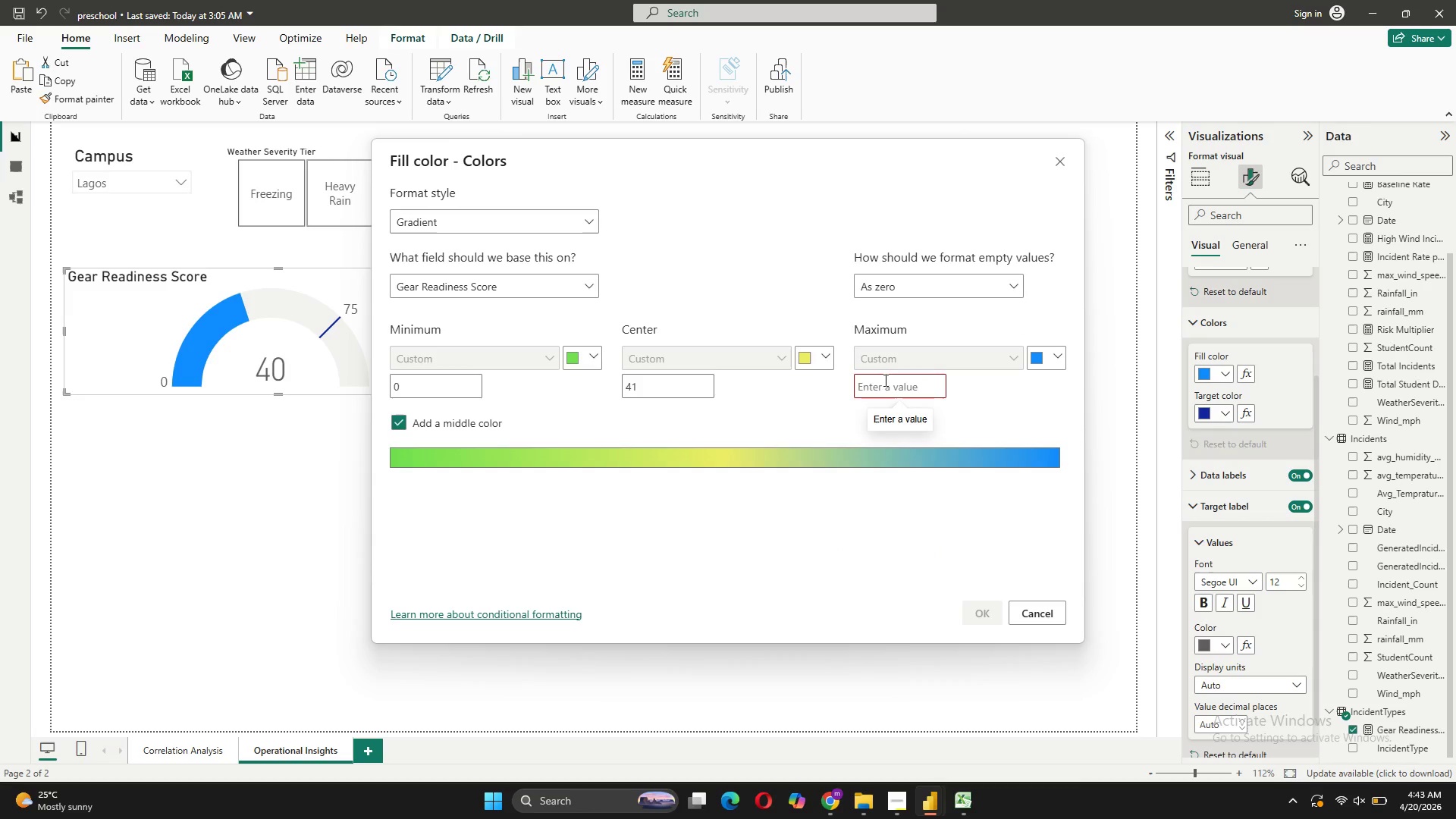 
type(100)
 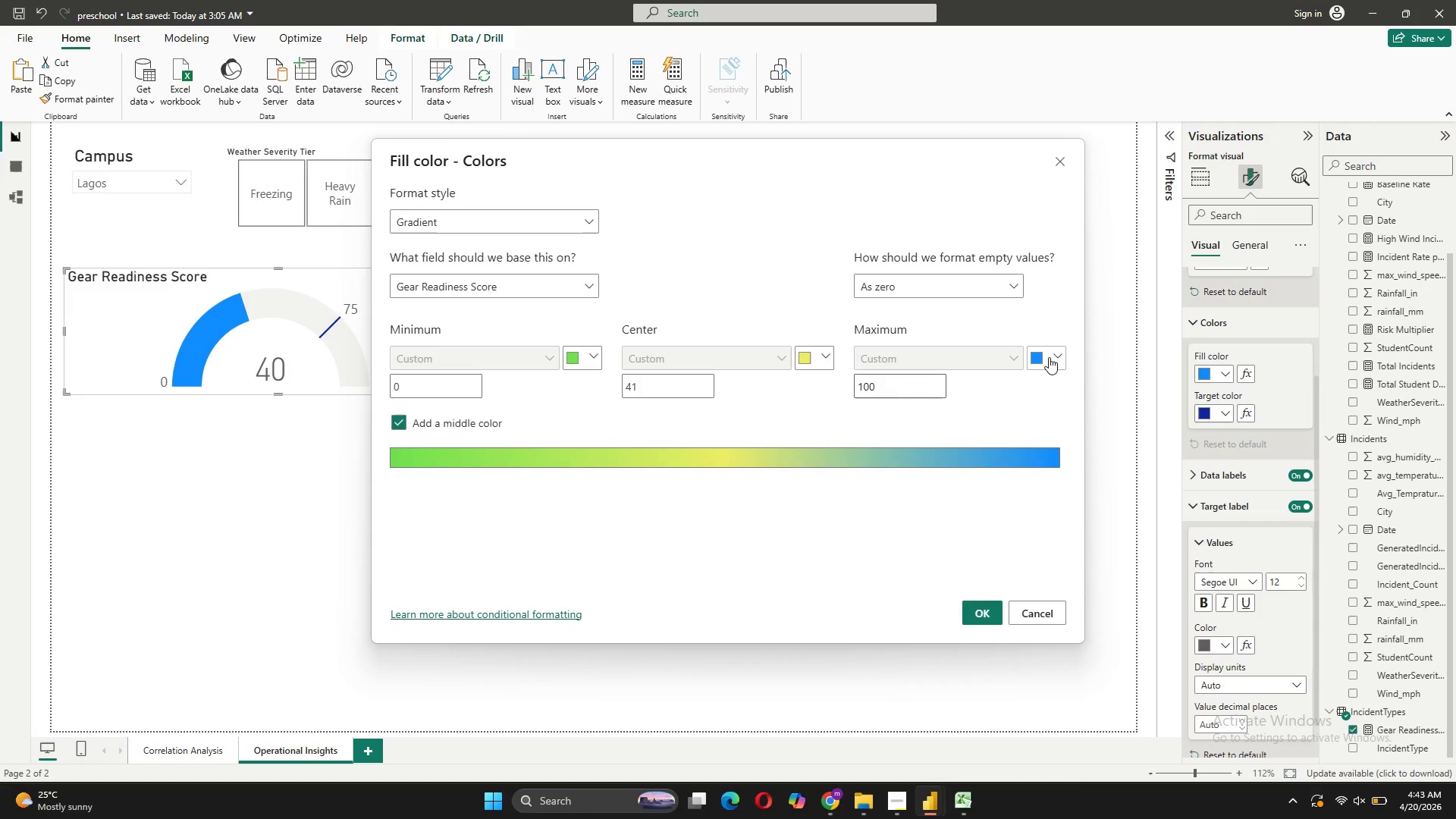 
left_click([1065, 359])
 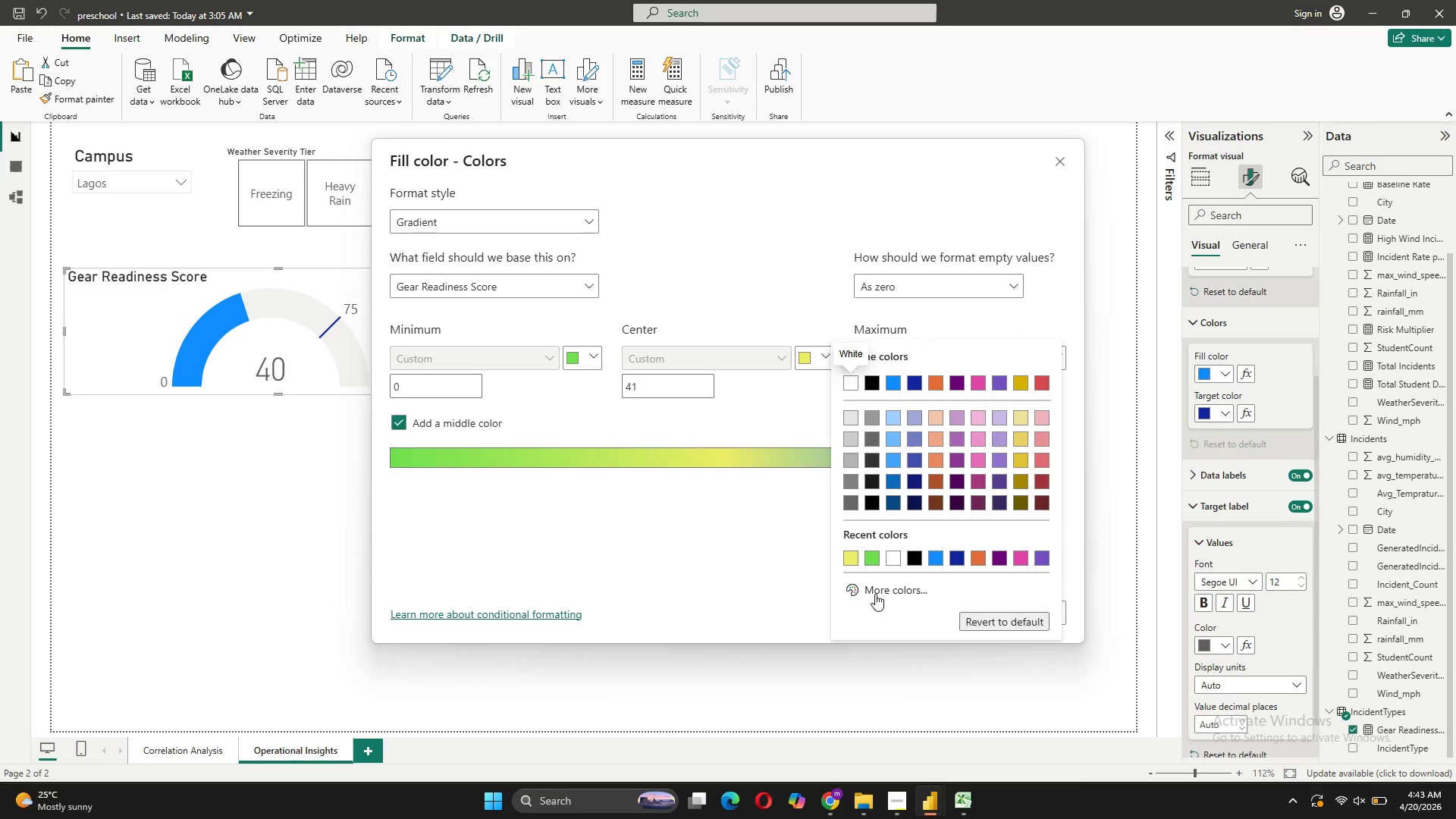 
left_click([875, 594])
 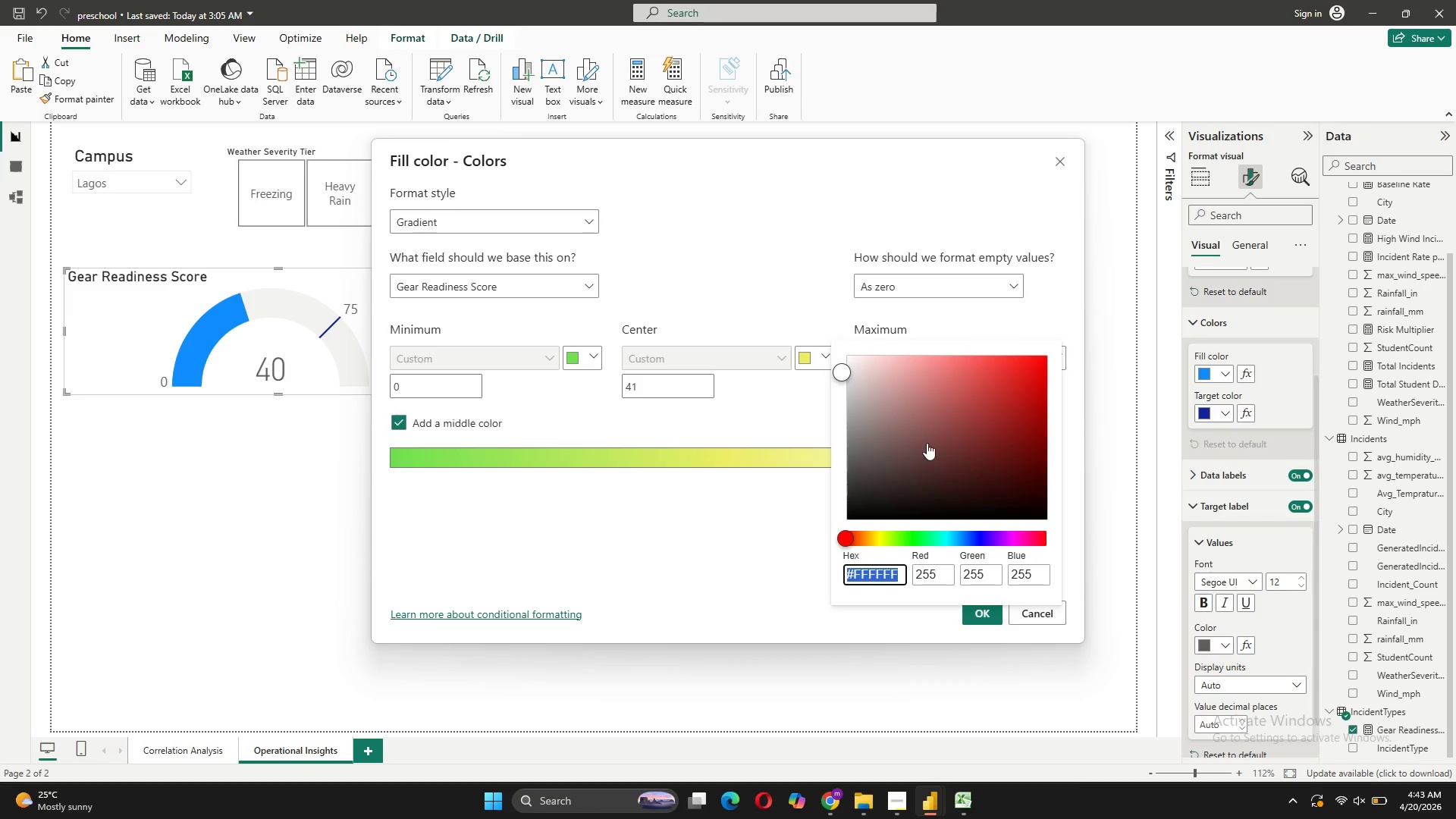 
left_click([1005, 366])
 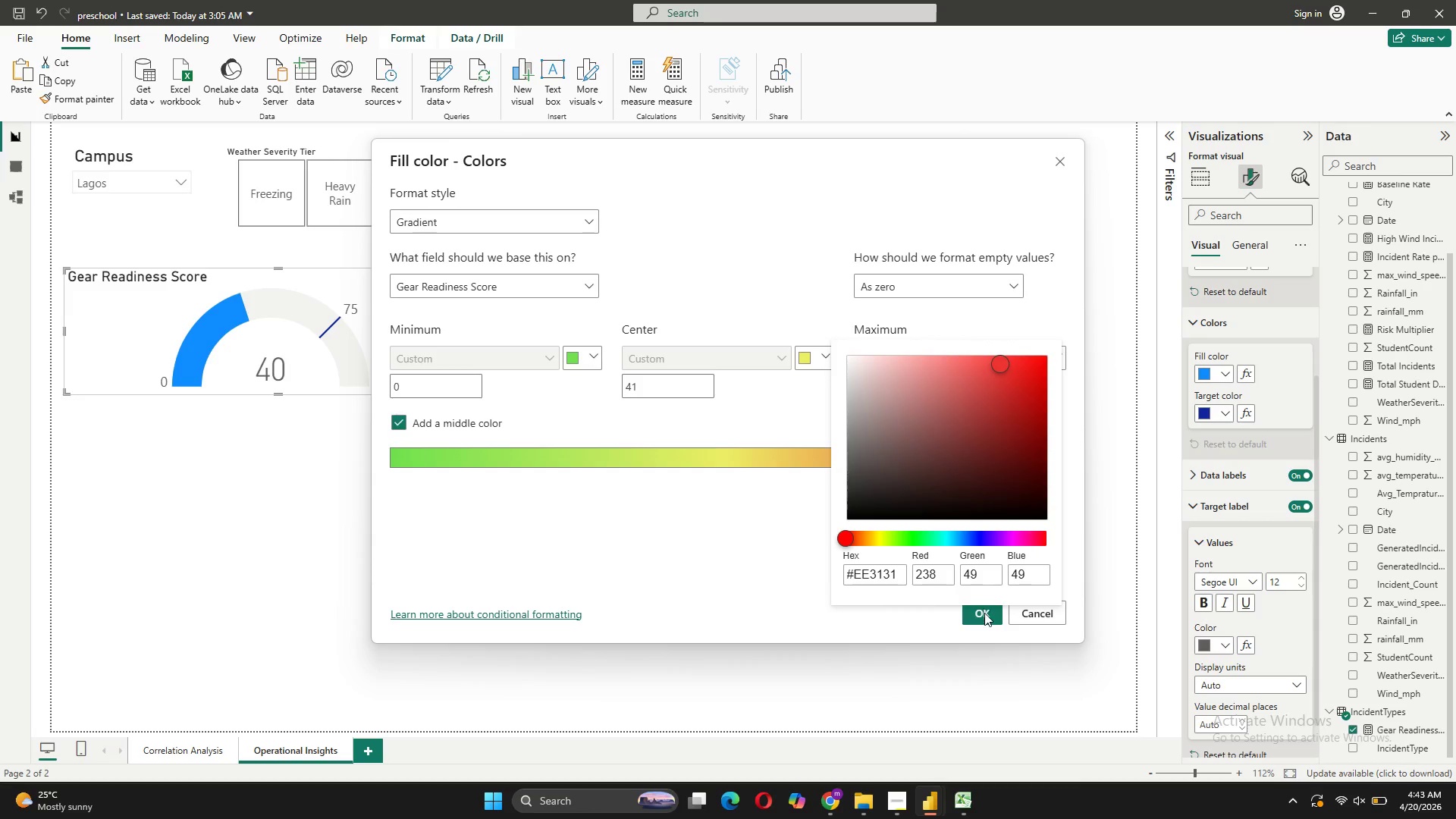 
left_click([984, 620])
 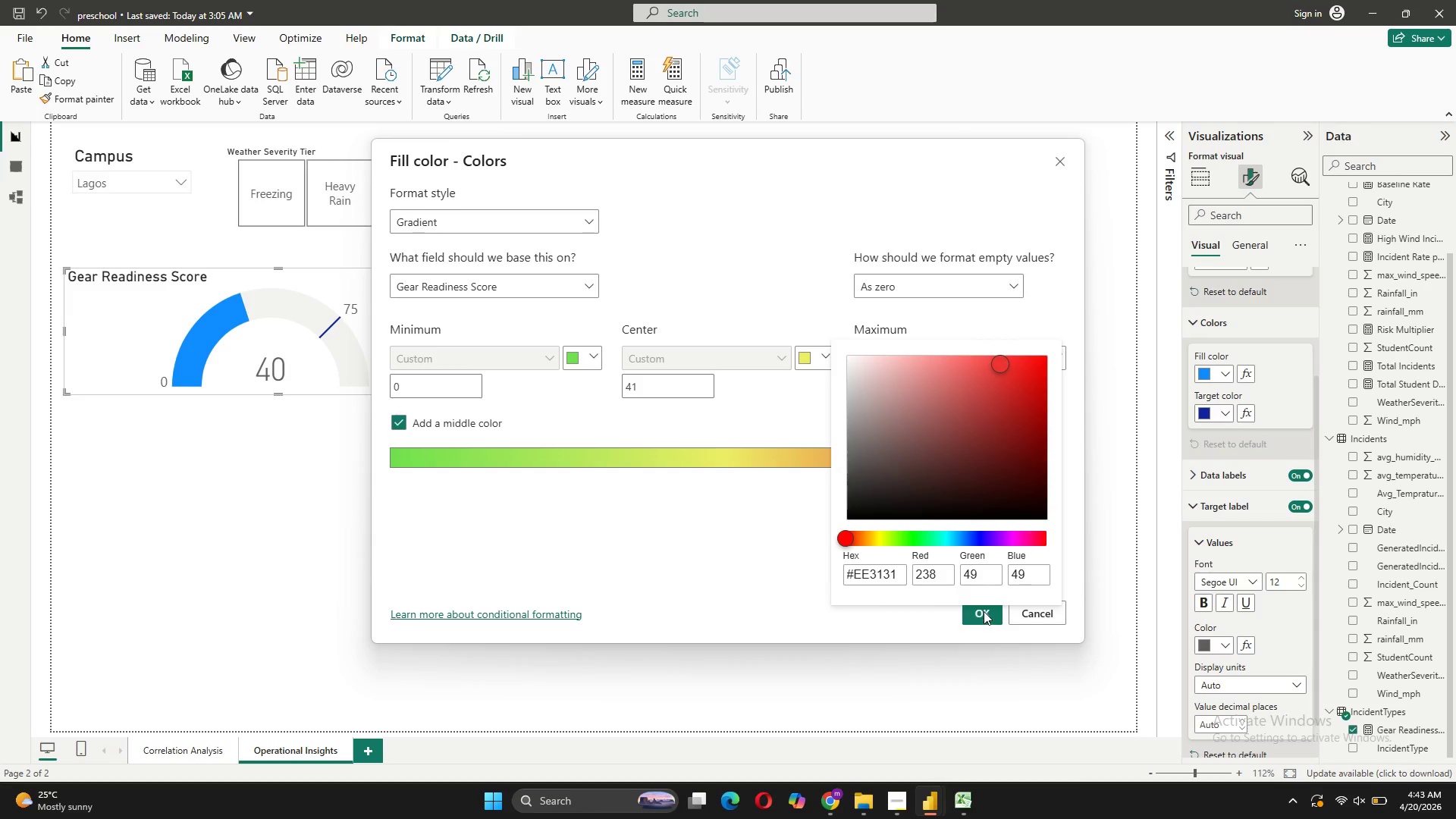 
left_click([984, 611])
 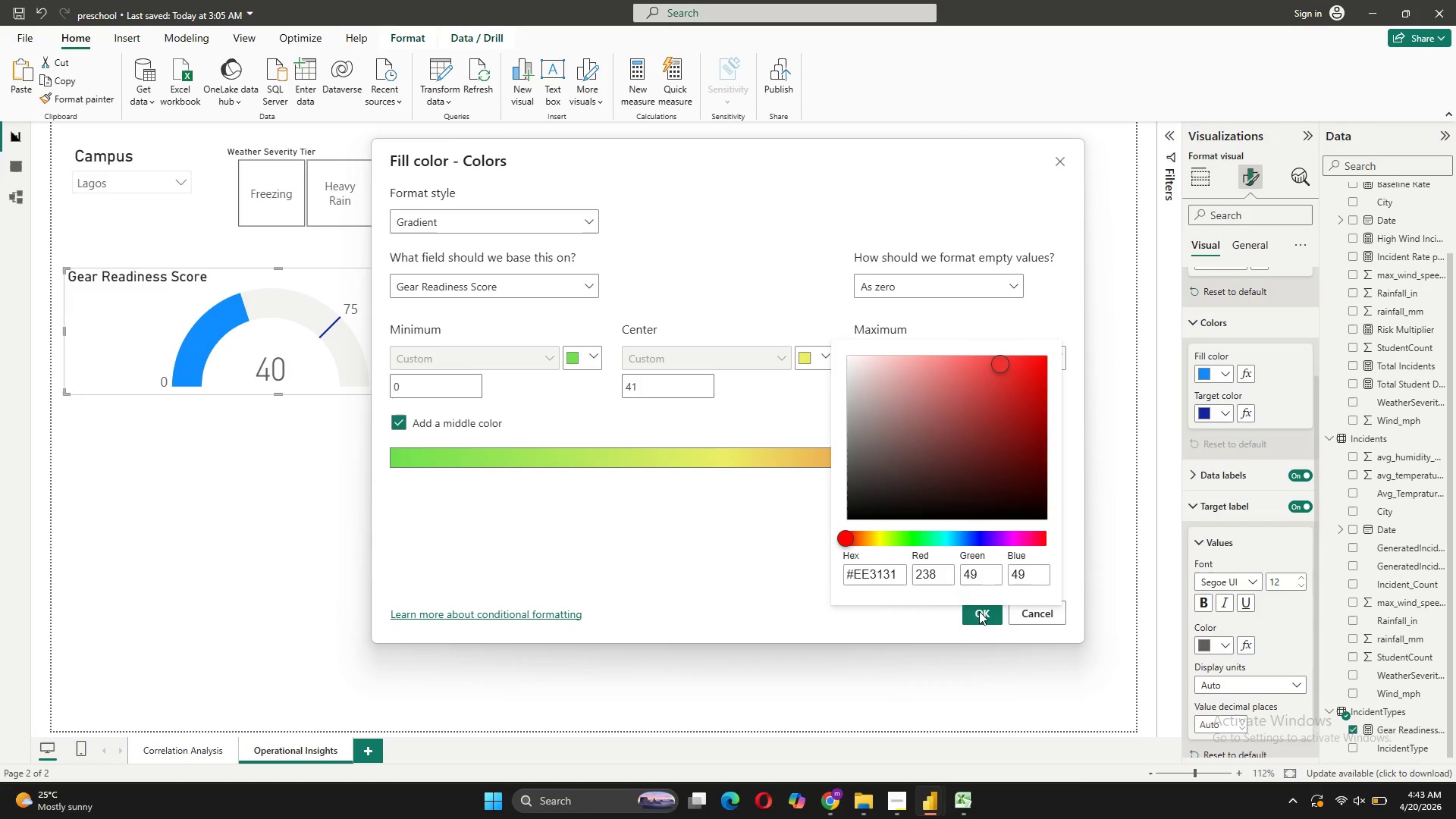 
left_click([977, 612])
 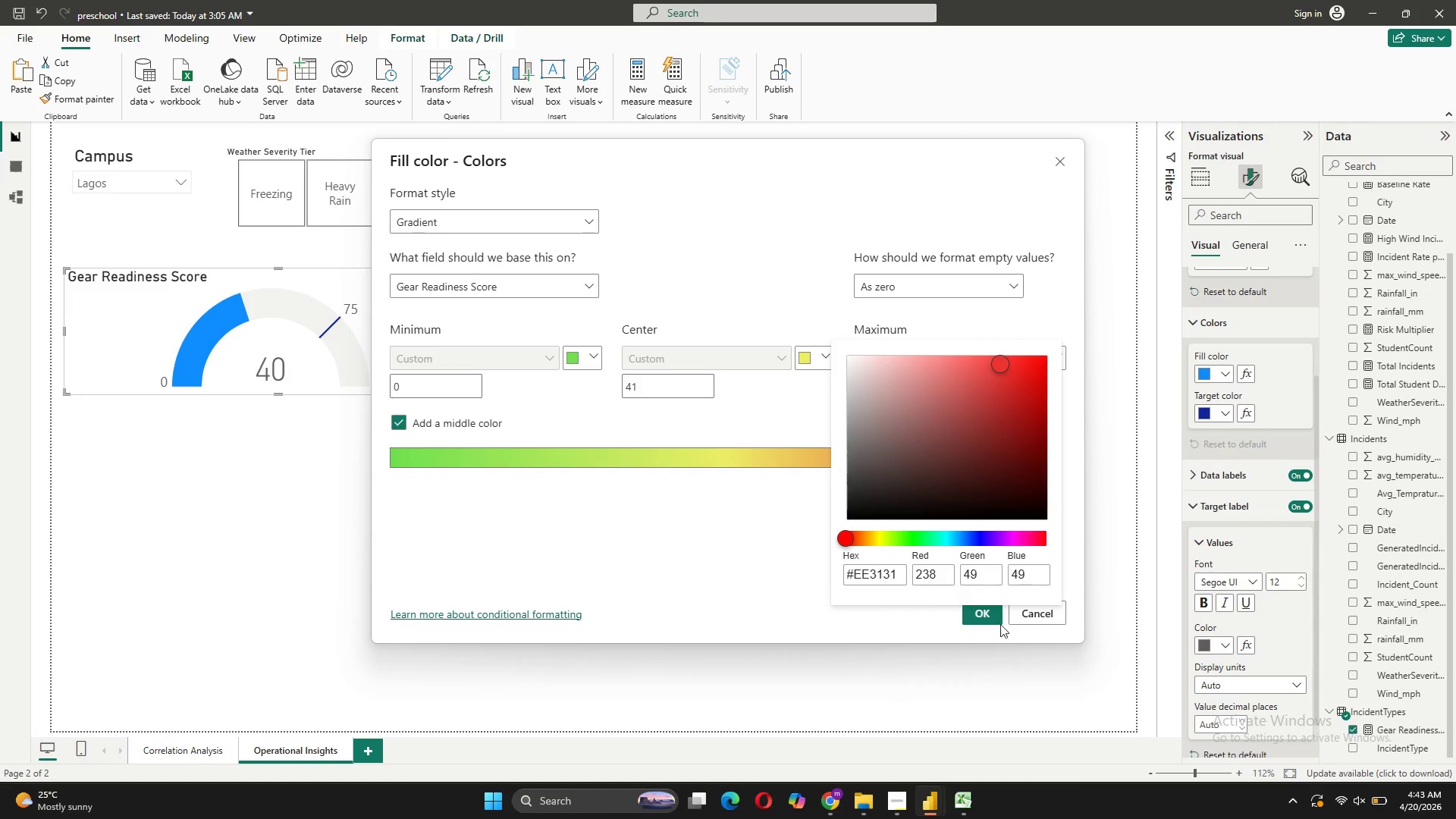 
left_click([993, 613])
 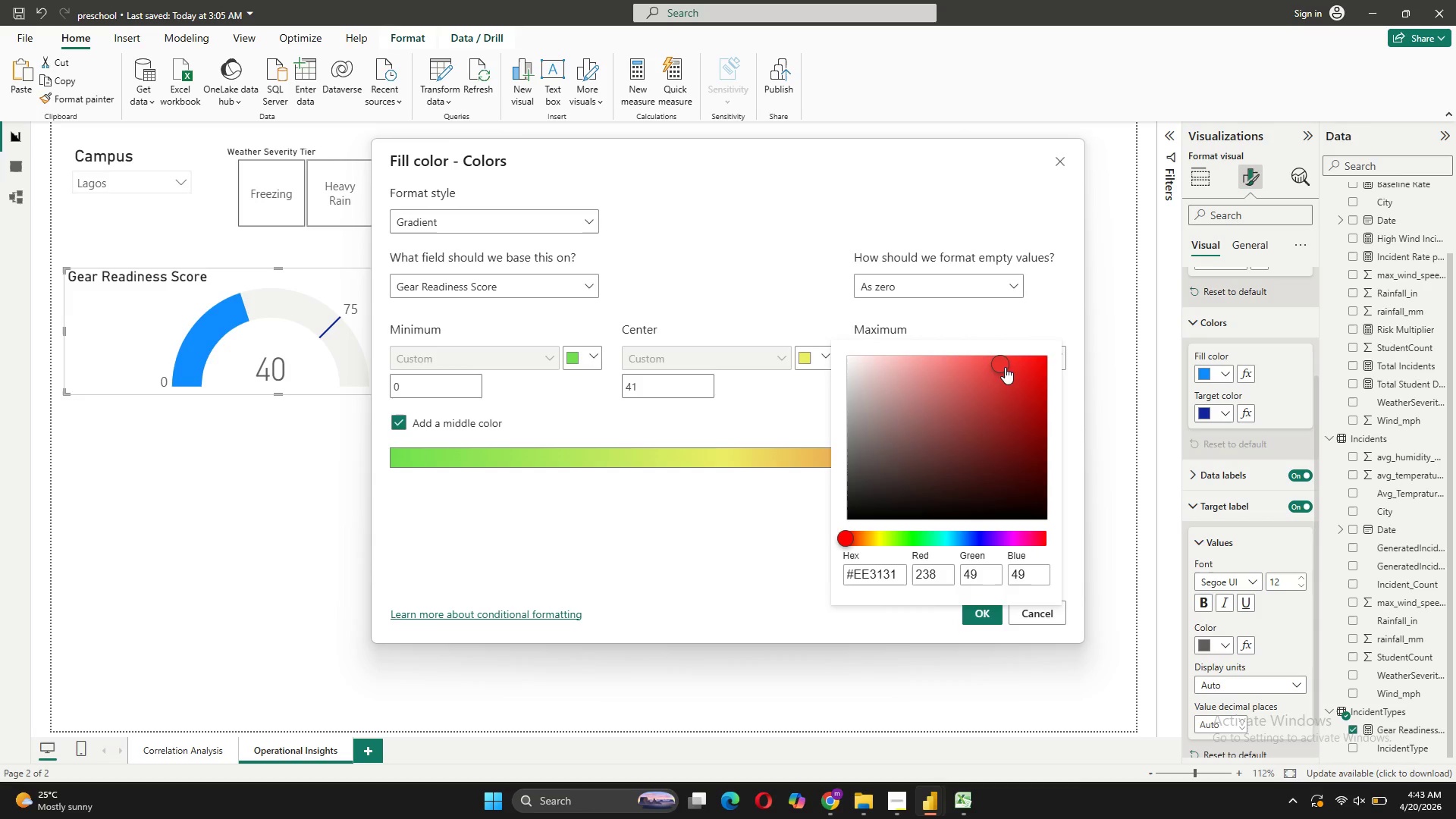 
left_click([1001, 363])
 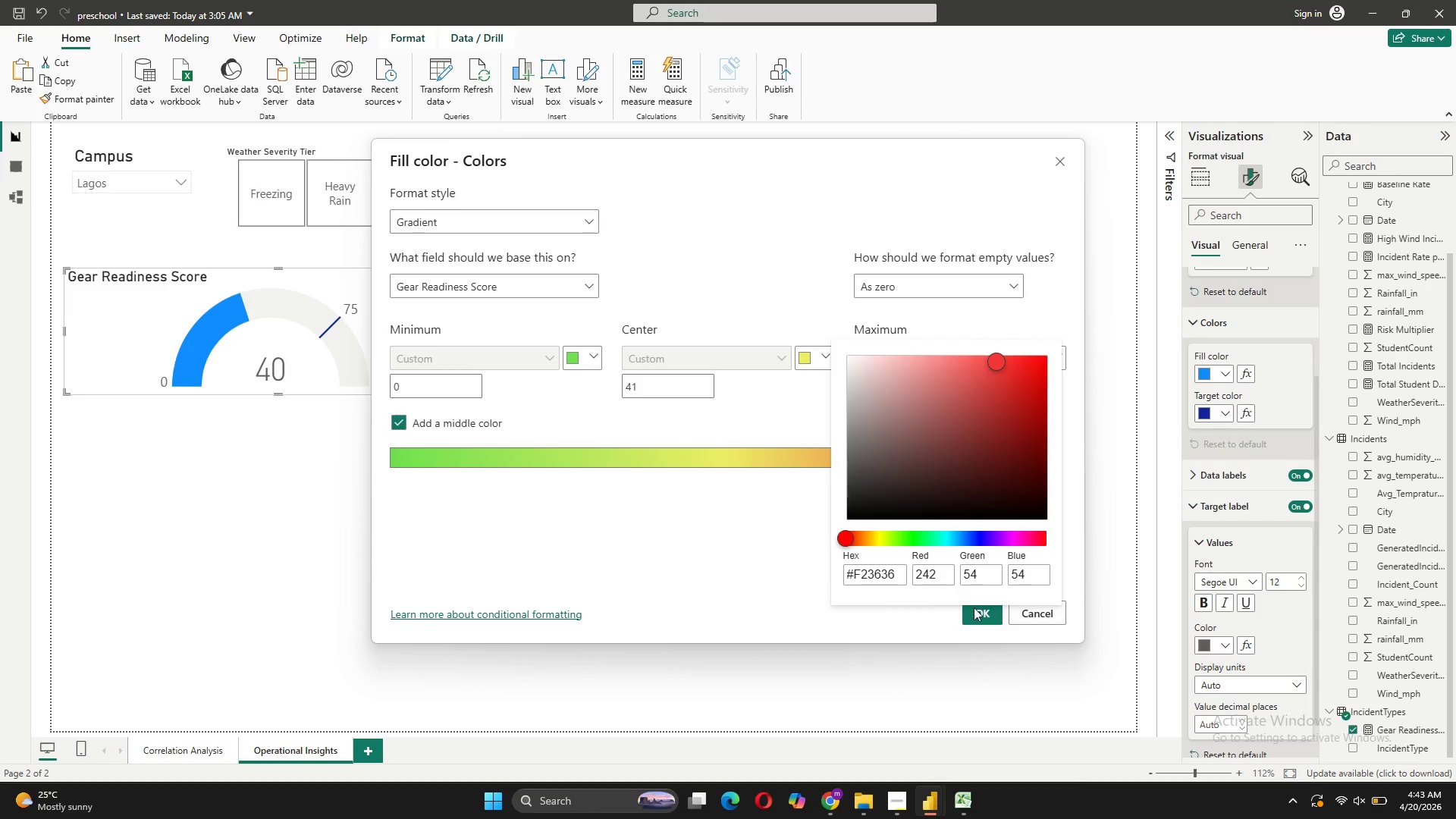 
left_click([937, 591])
 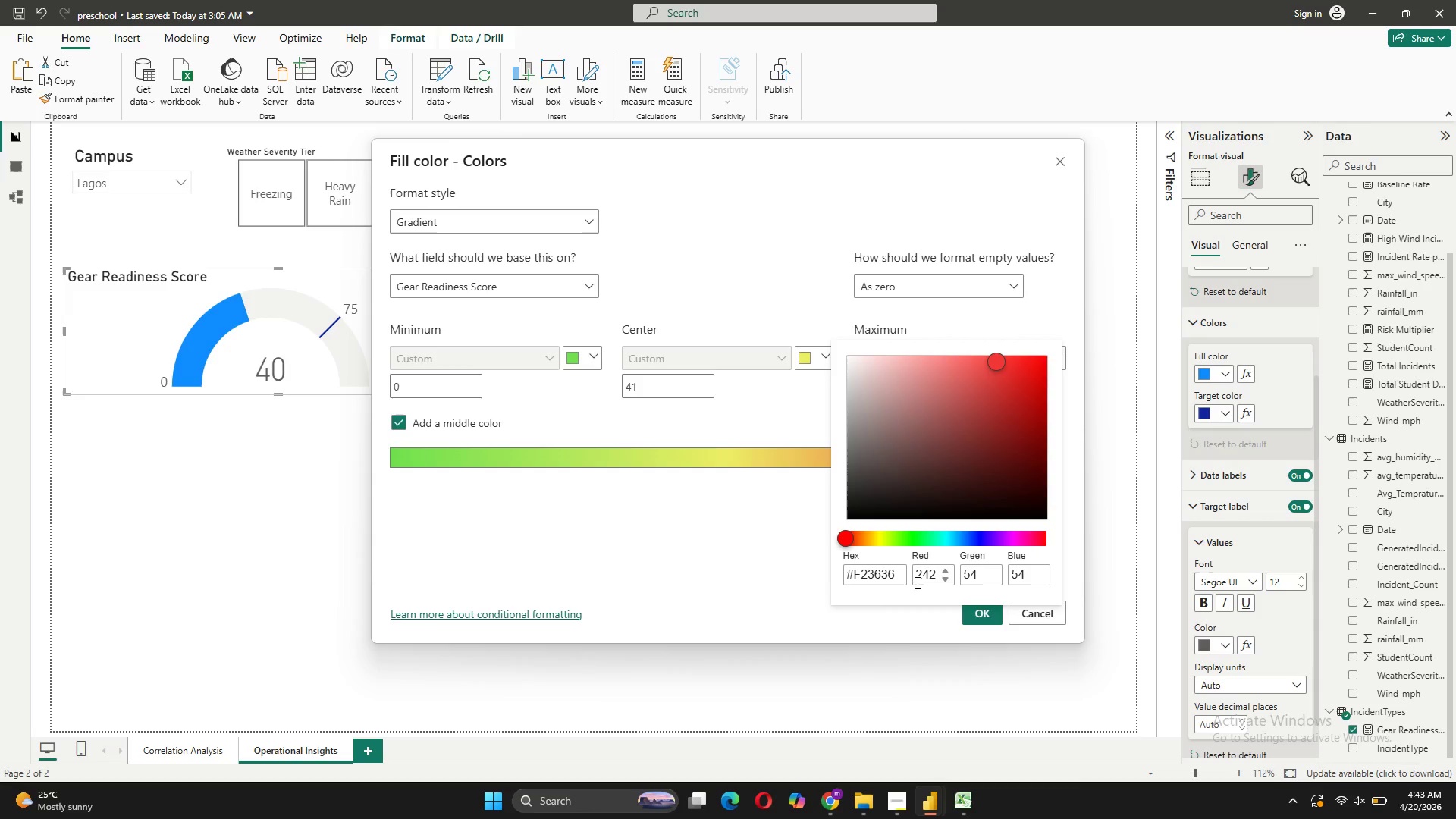 
key(Enter)
 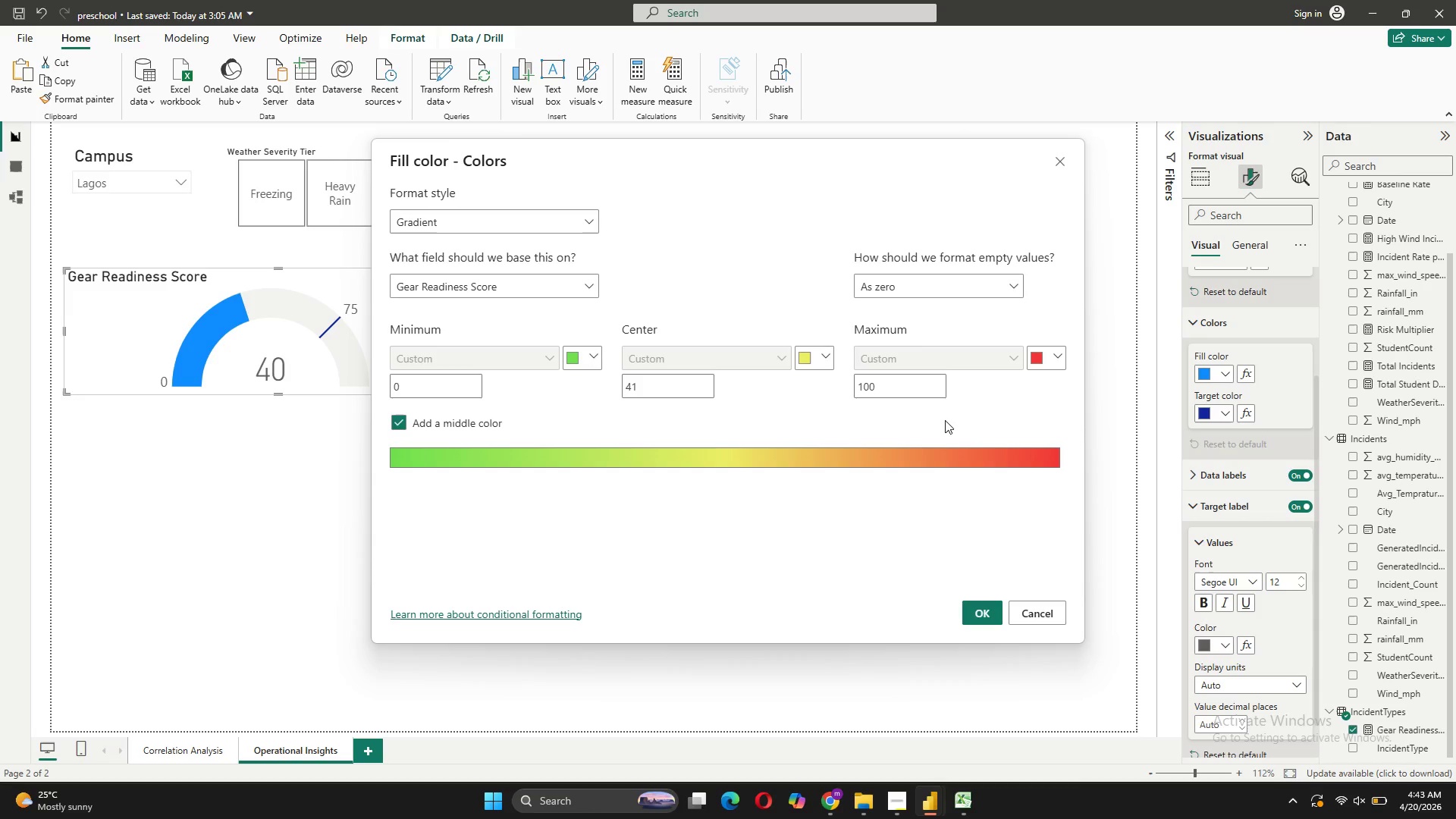 
wait(6.09)
 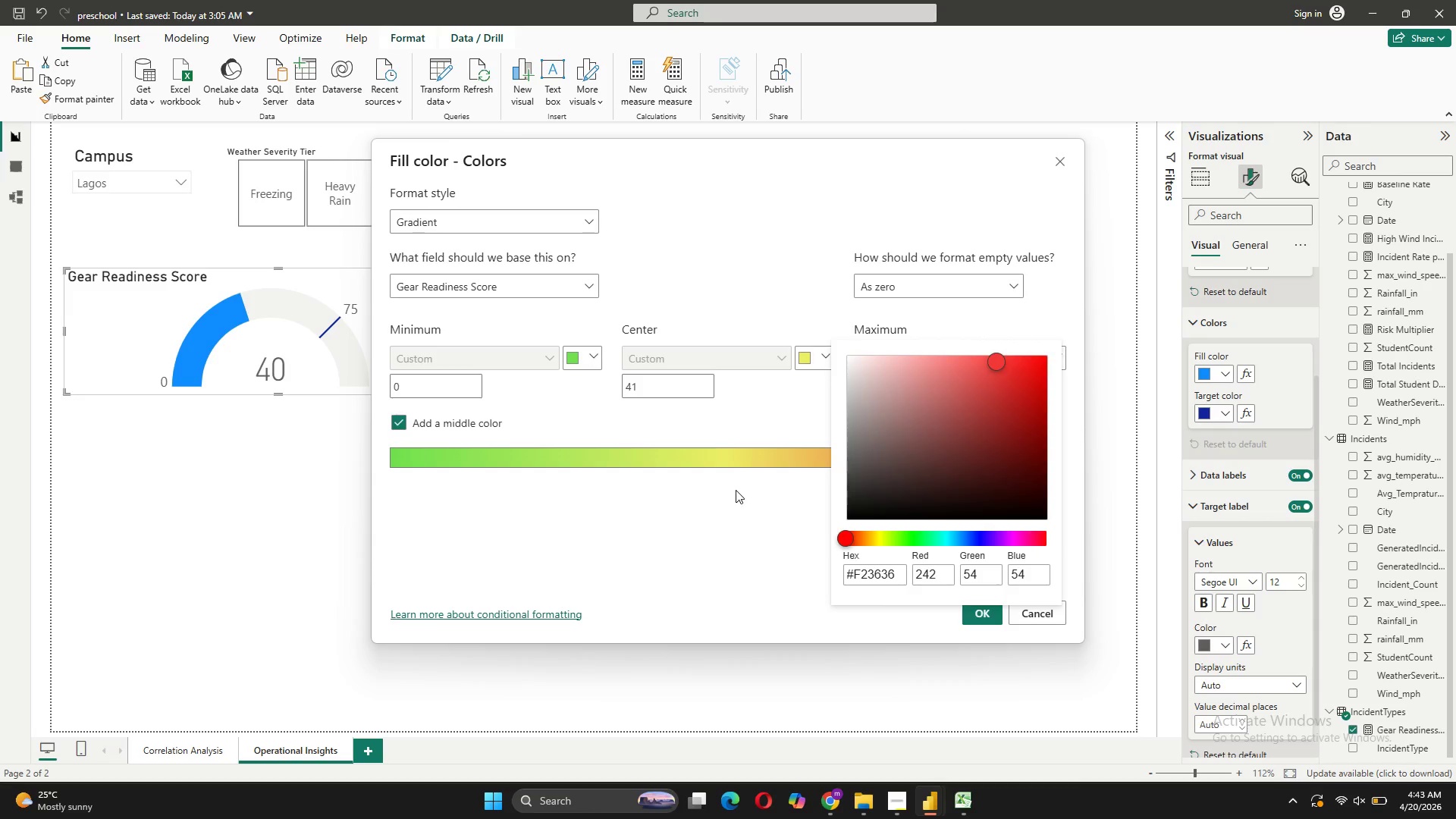 
left_click([974, 609])
 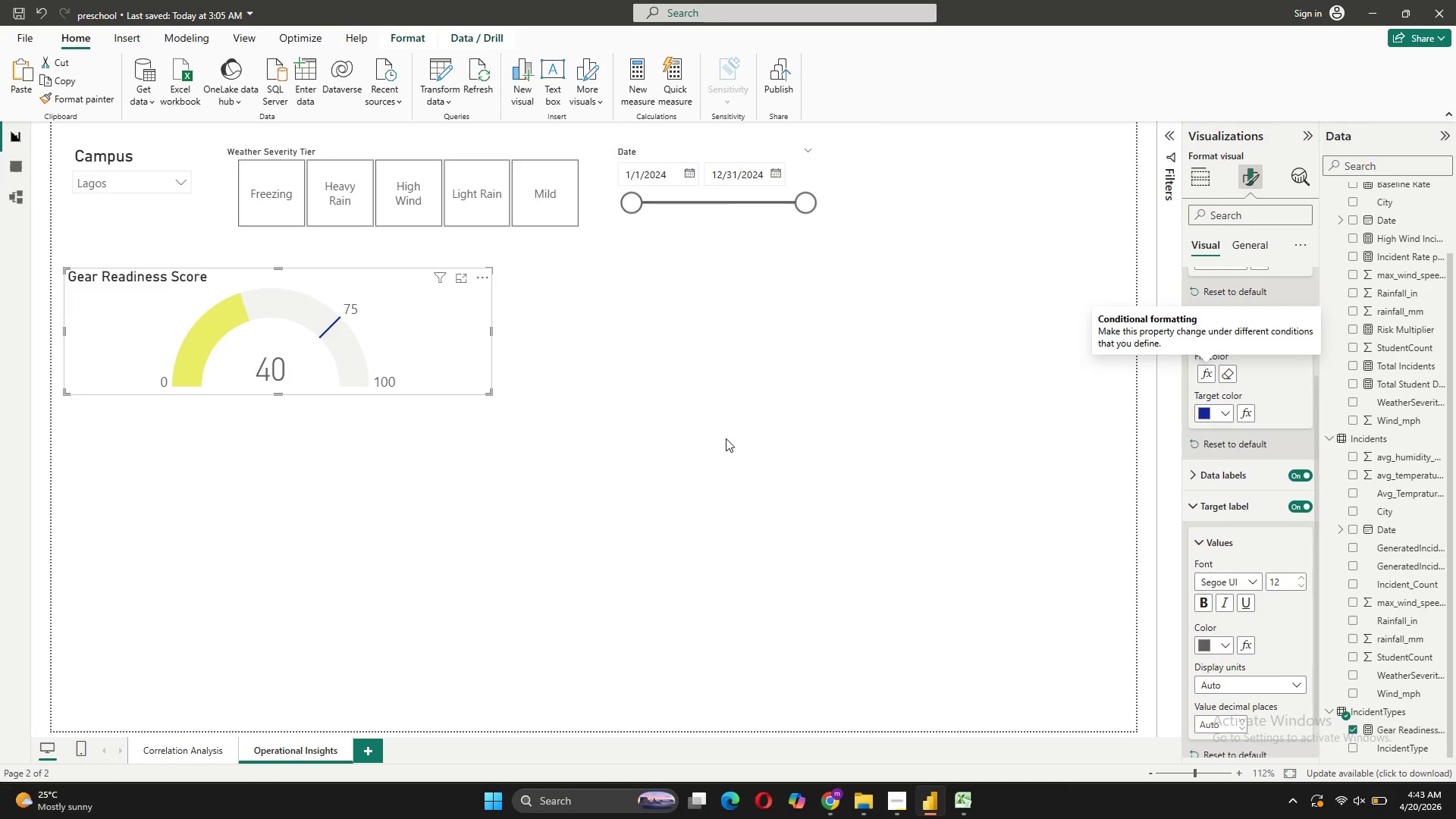 
wait(7.52)
 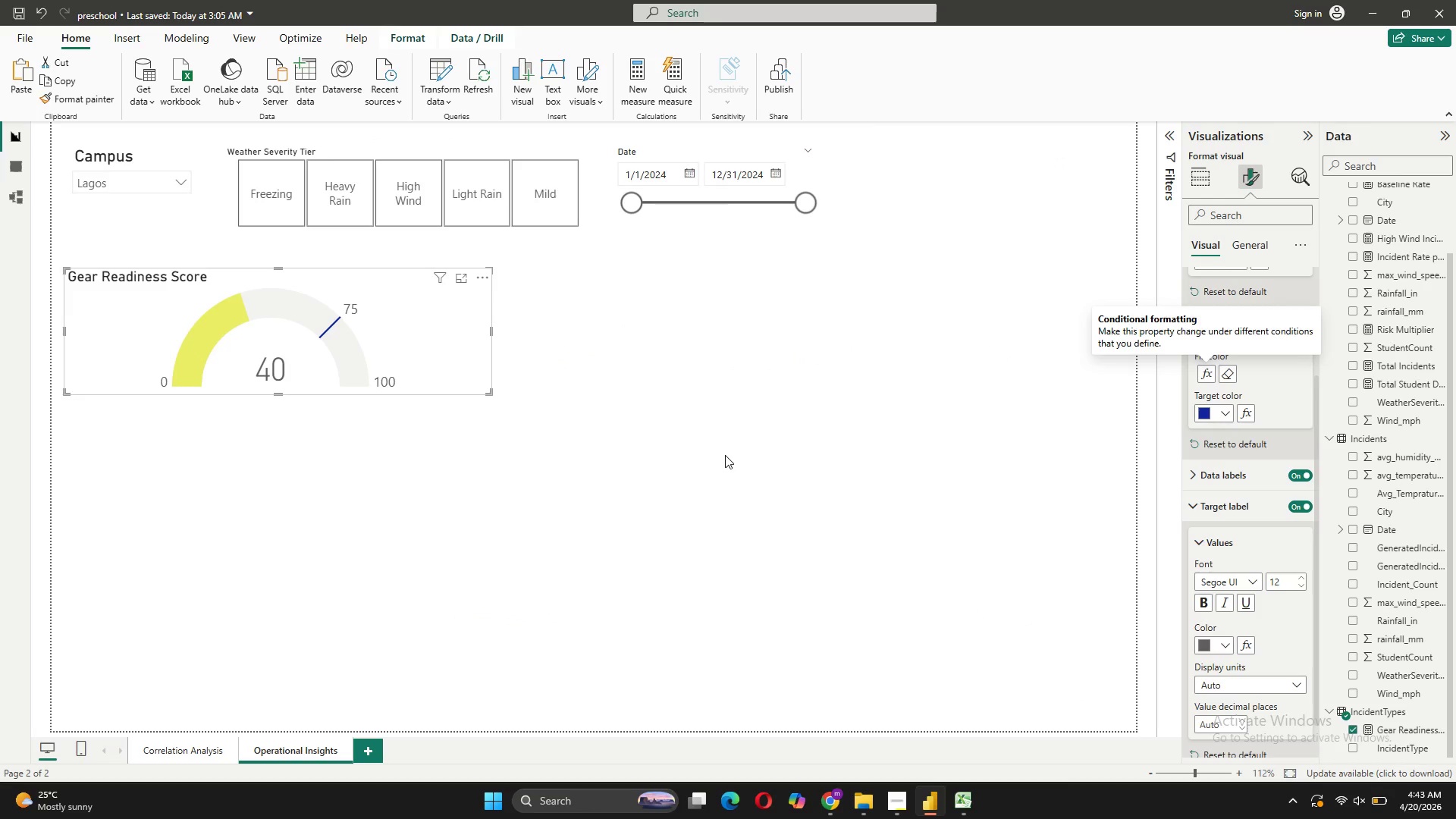 
left_click_drag(start_coordinate=[318, 279], to_coordinate=[322, 306])
 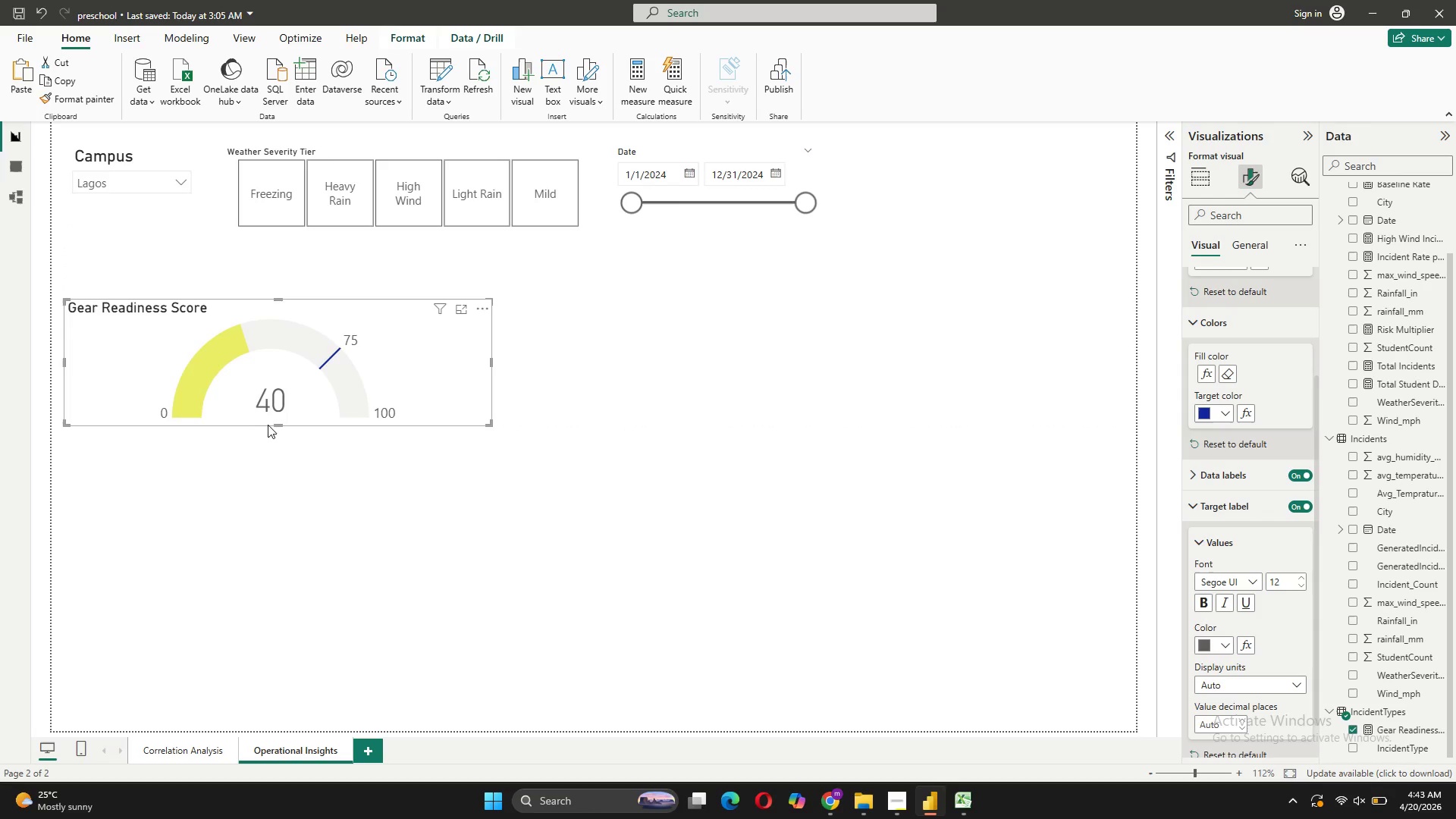 
left_click_drag(start_coordinate=[276, 424], to_coordinate=[278, 502])
 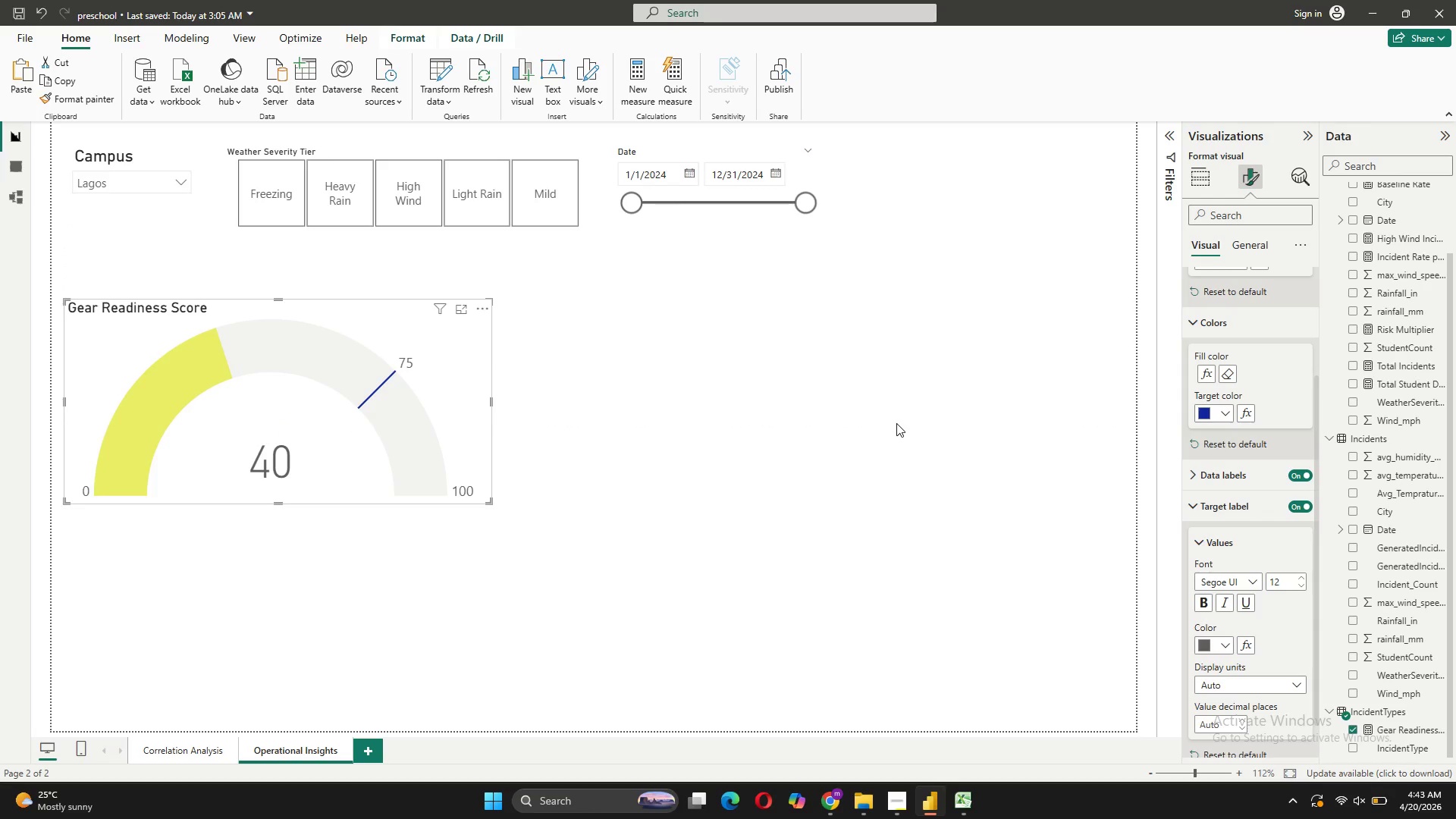 
wait(7.91)
 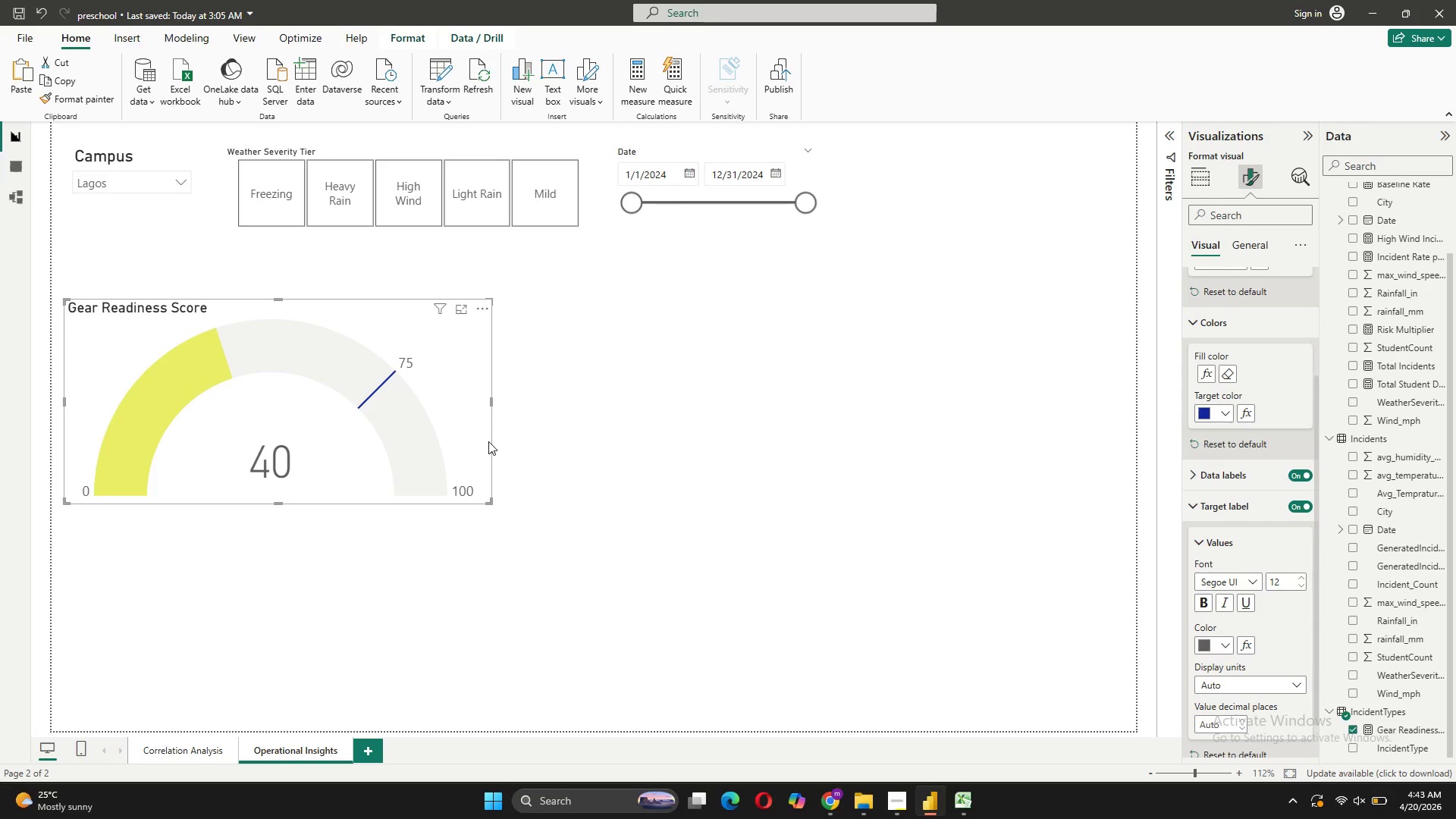 
left_click([748, 388])
 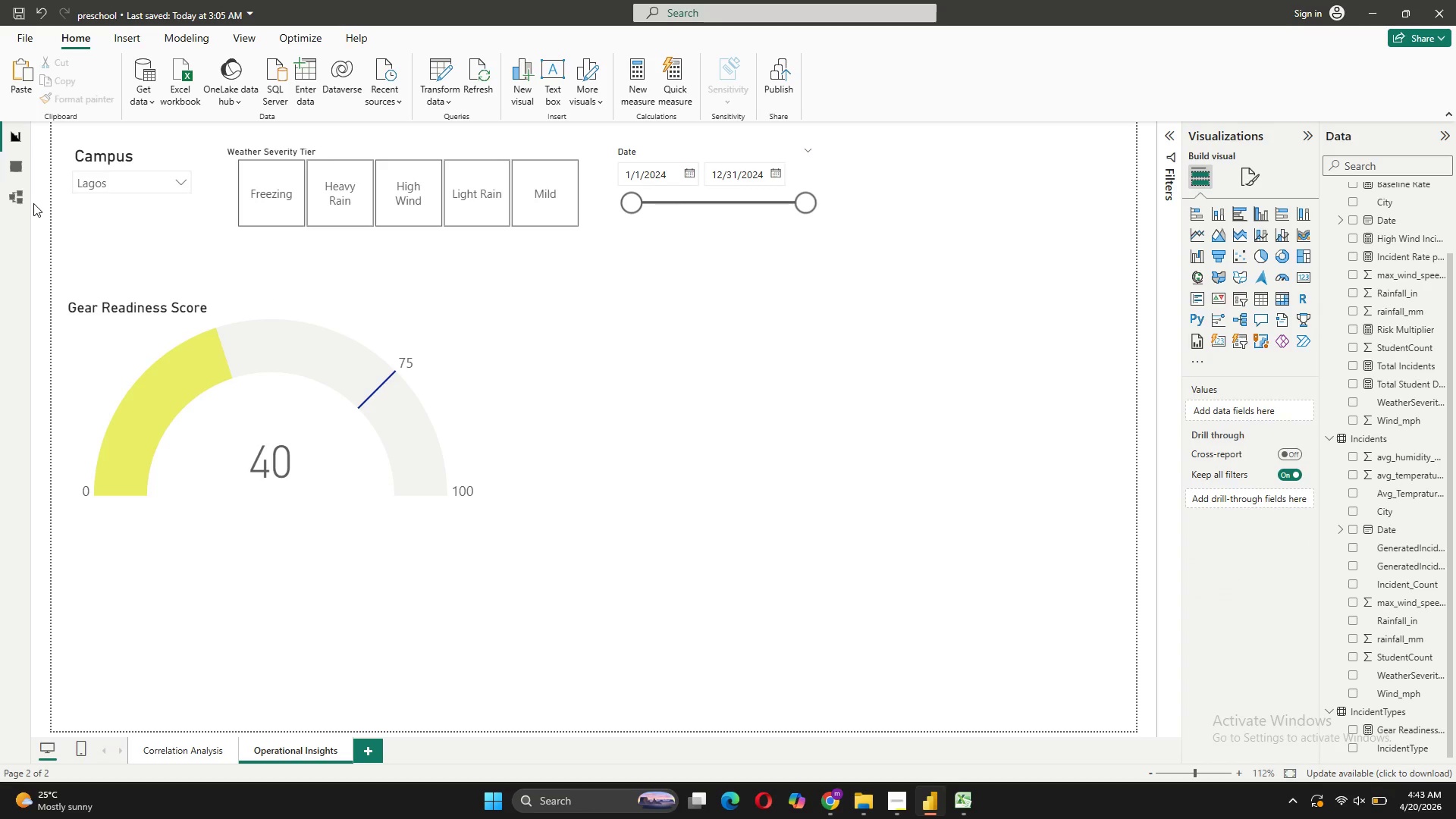 
left_click([21, 204])
 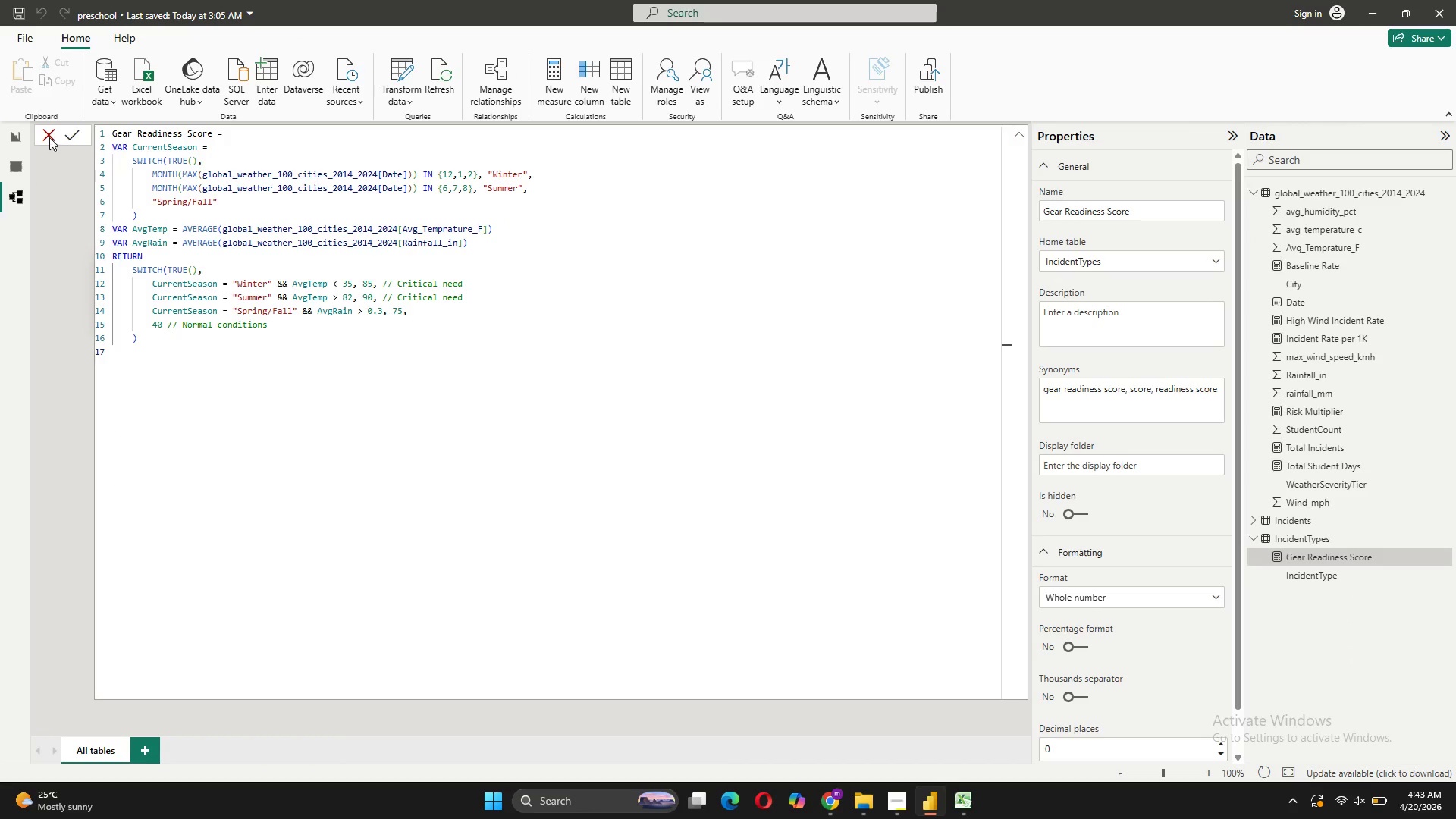 
left_click([74, 131])
 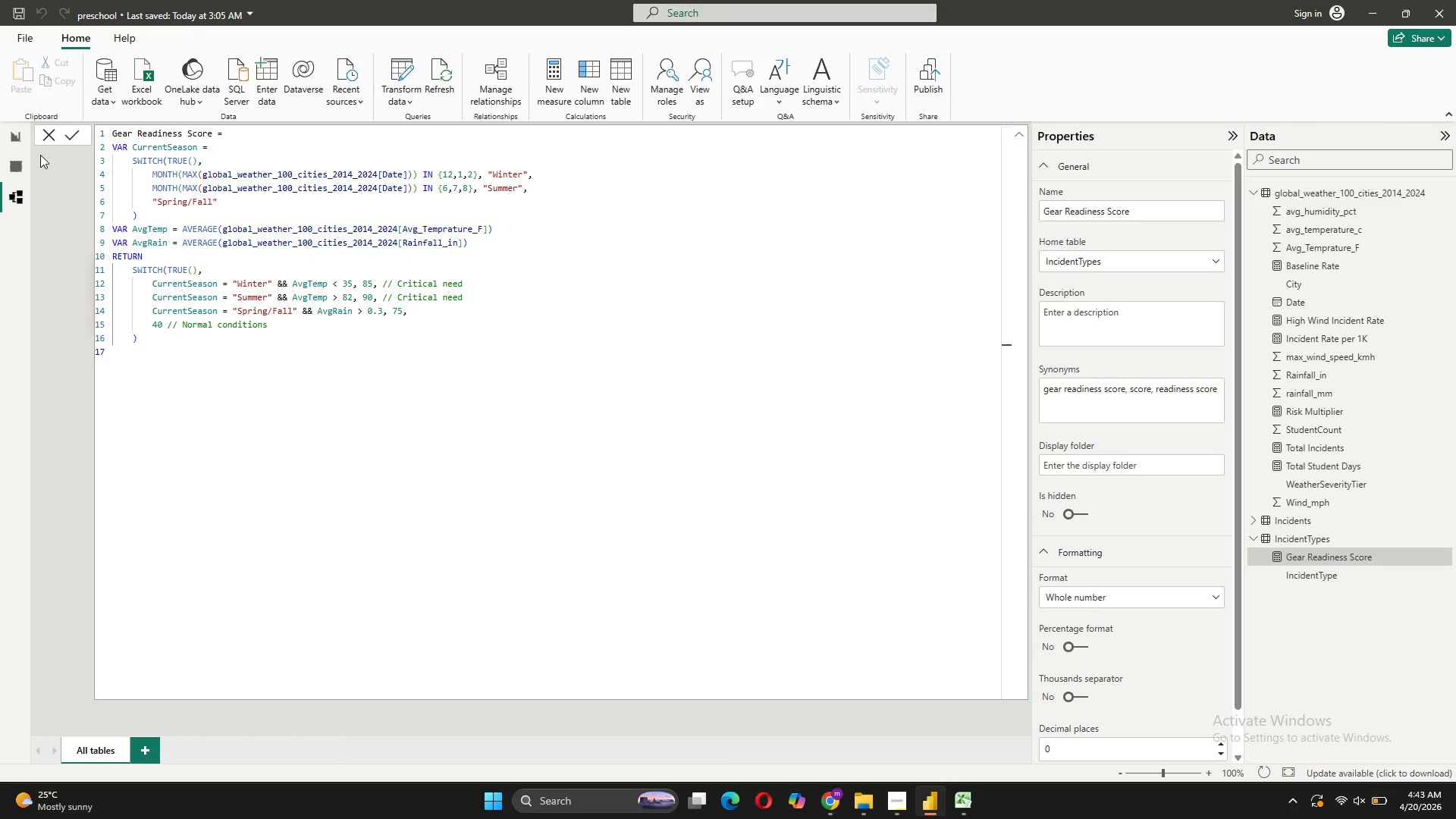 
left_click([44, 136])
 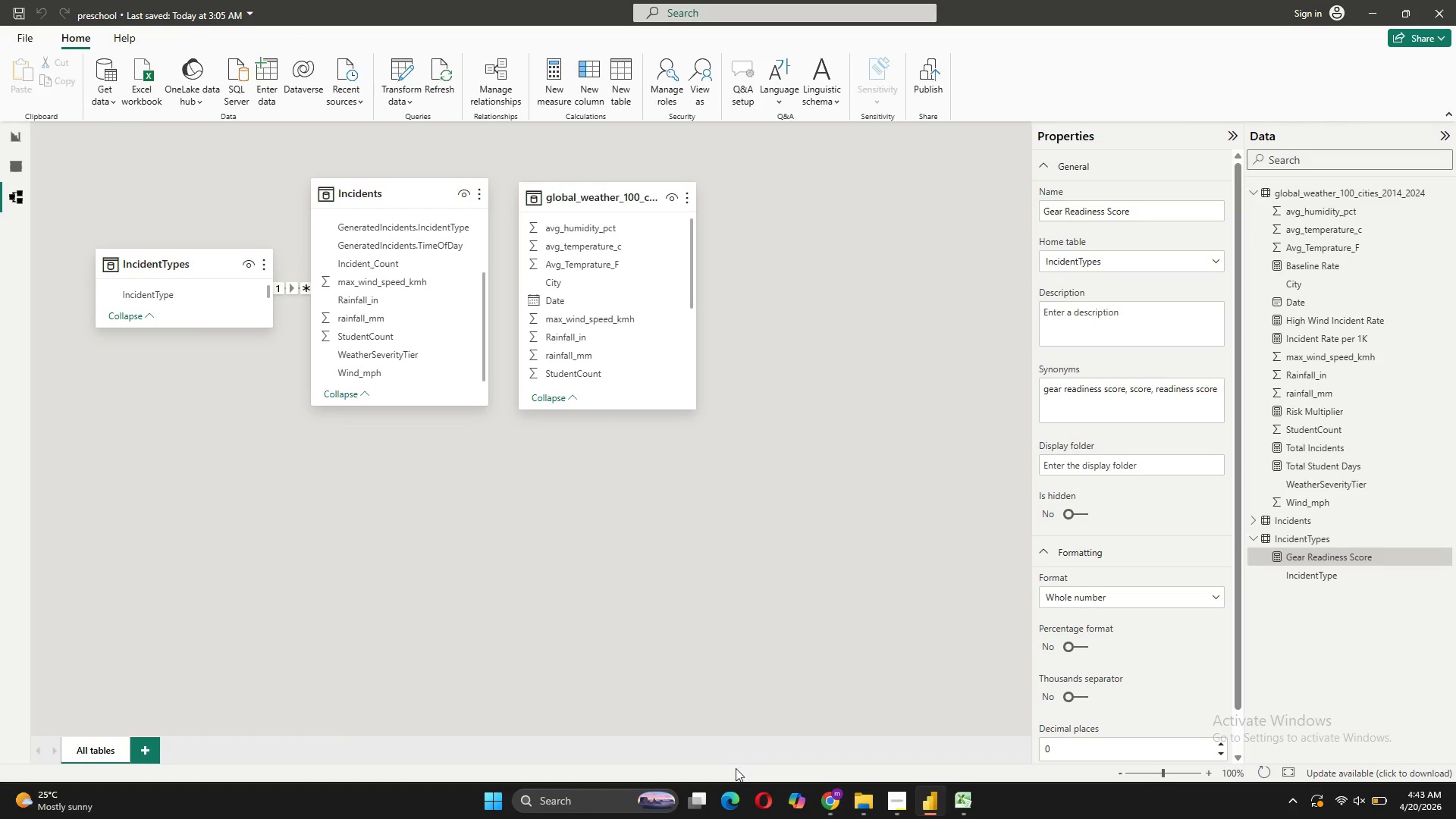 
left_click([587, 517])
 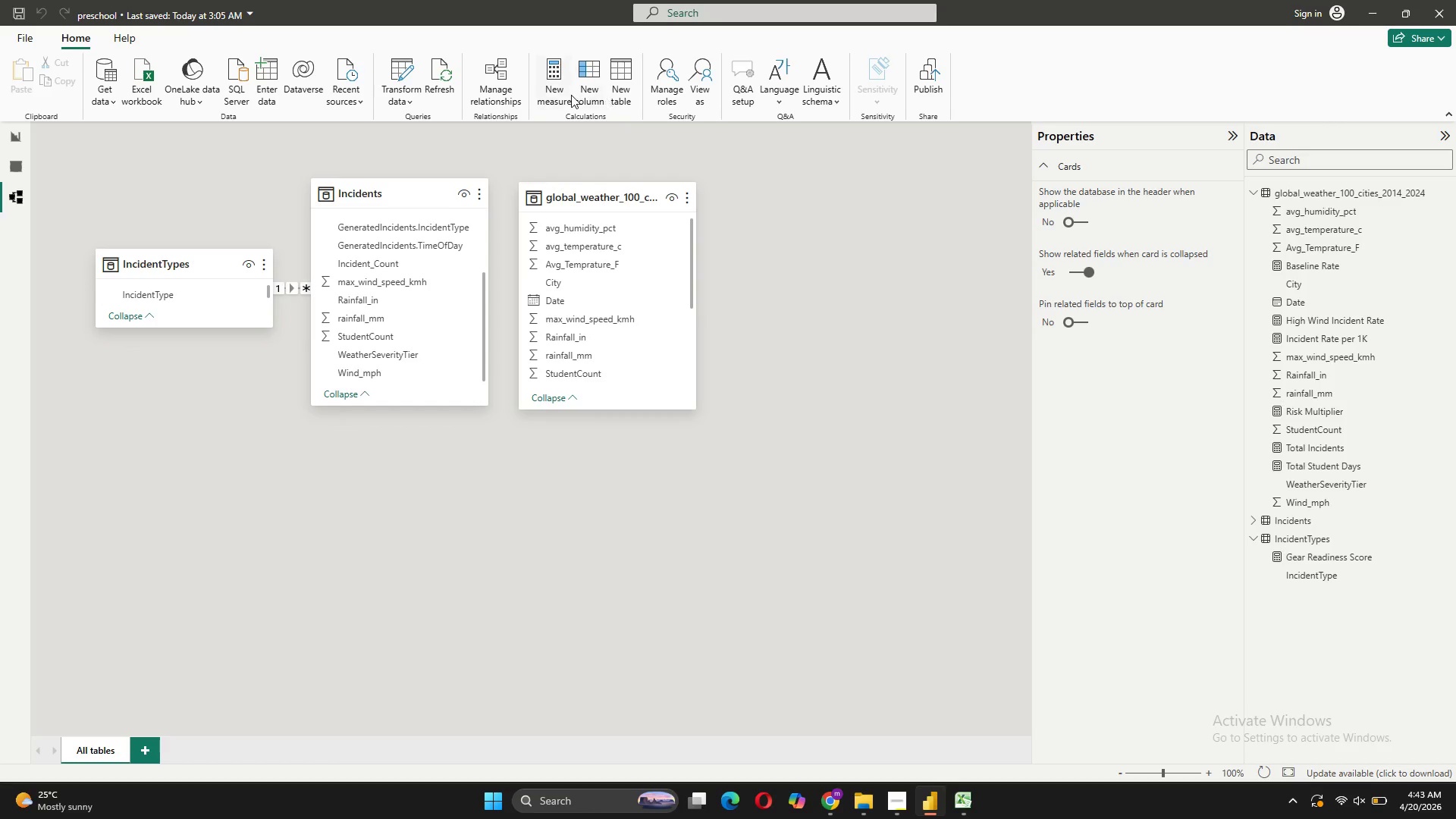 
left_click([570, 90])
 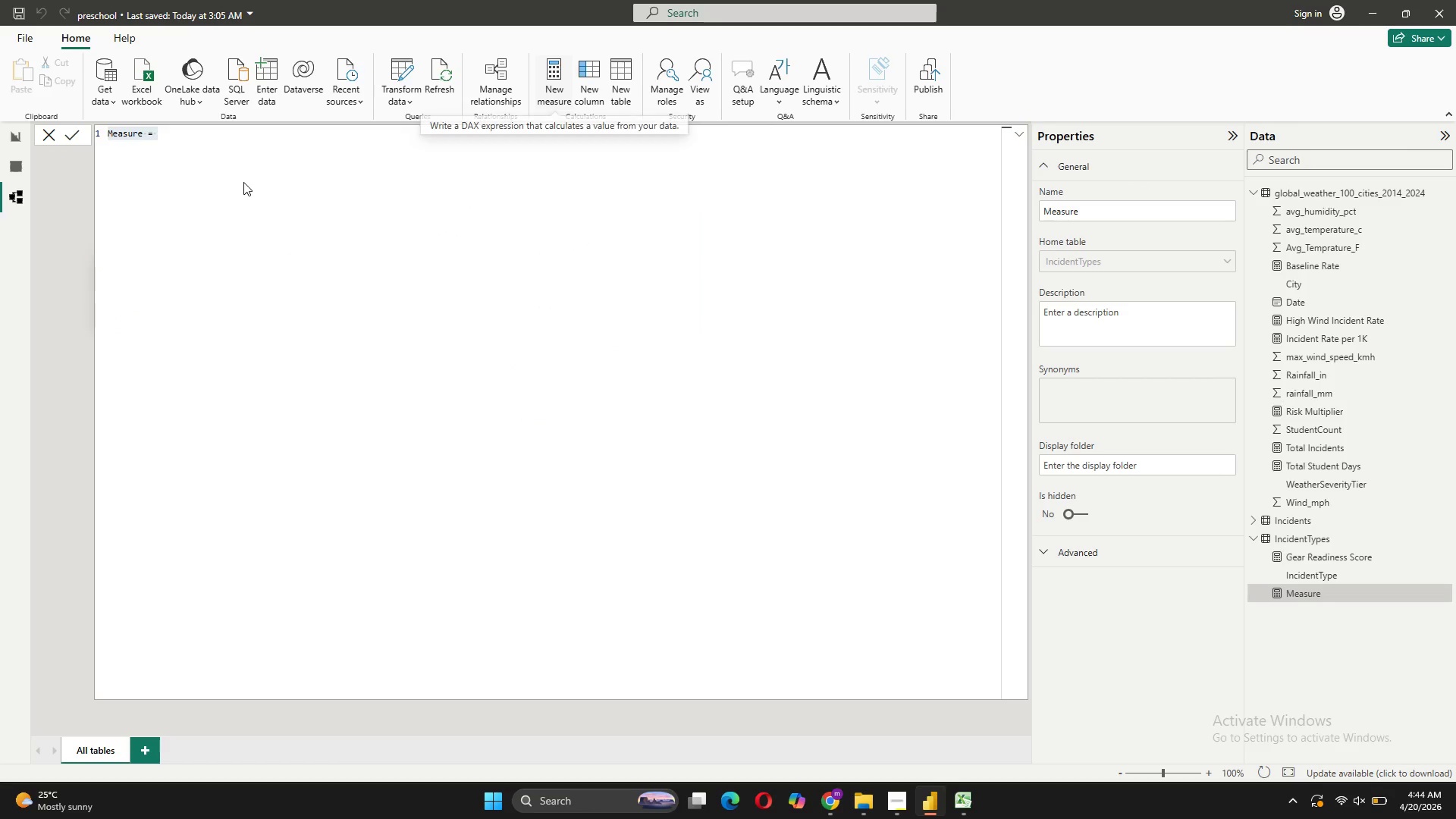 
type(Suggested Staff Ratio)
 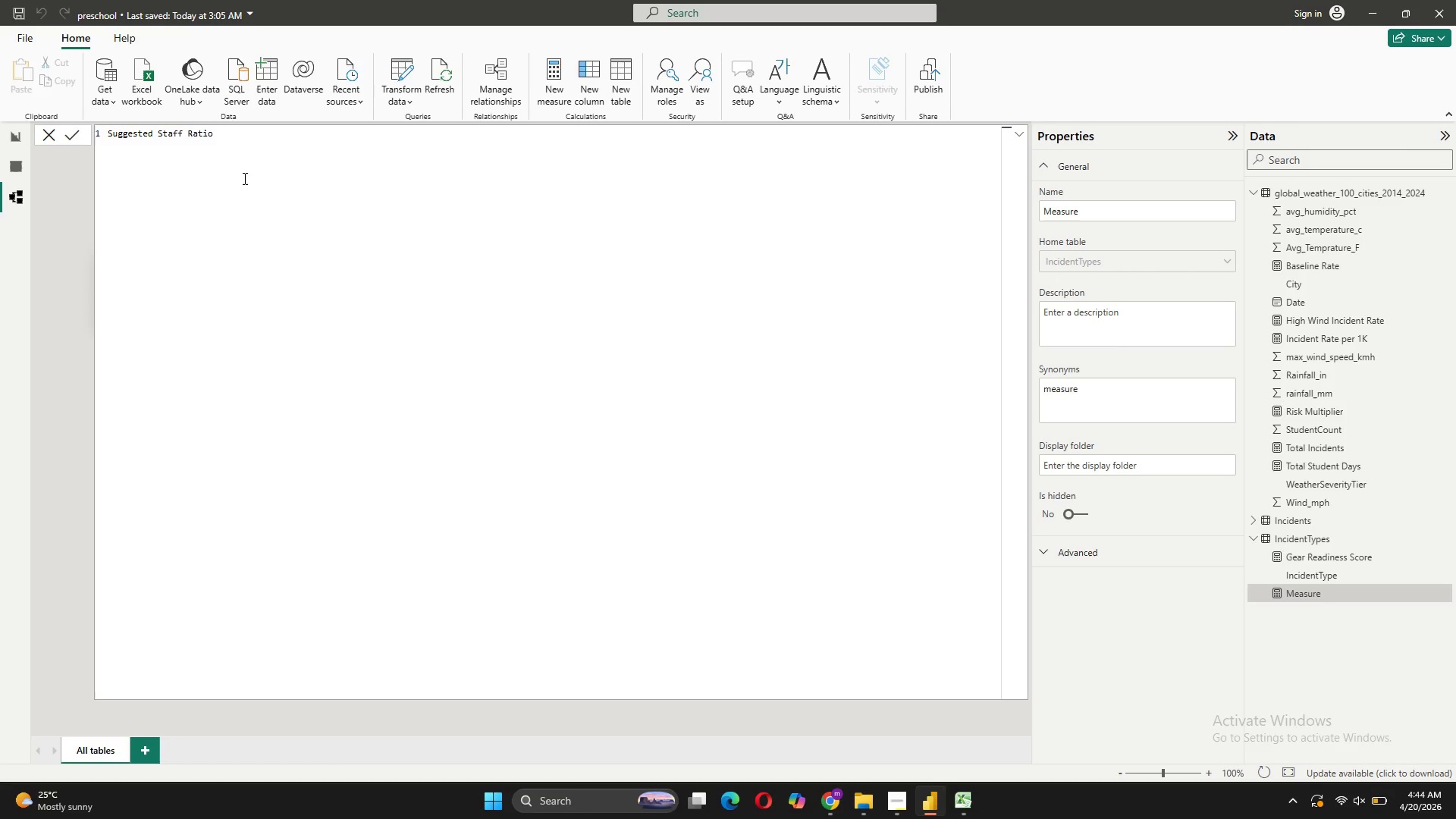 
key(Space)
 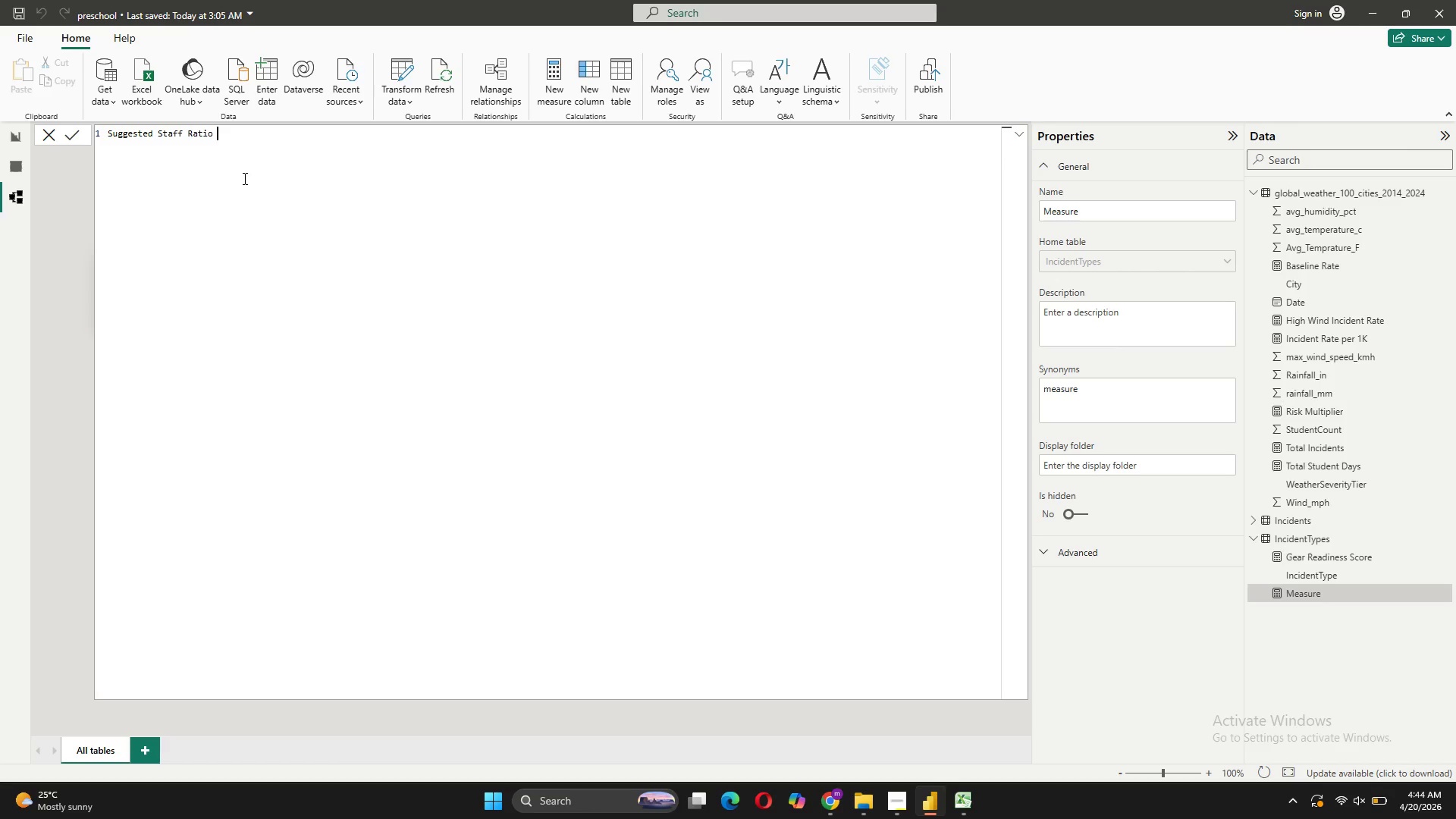 
key(Equal)
 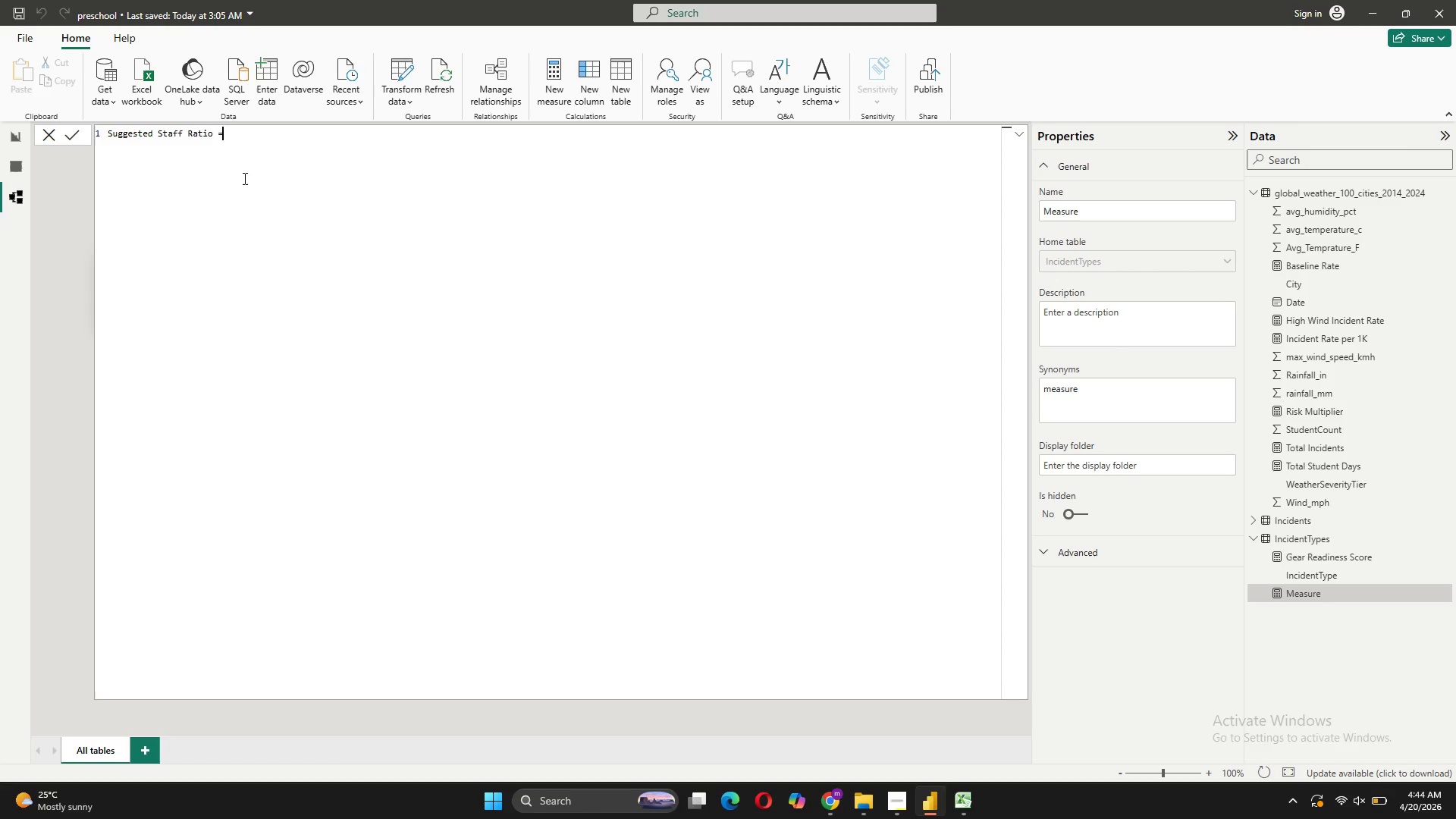 
key(Space)
 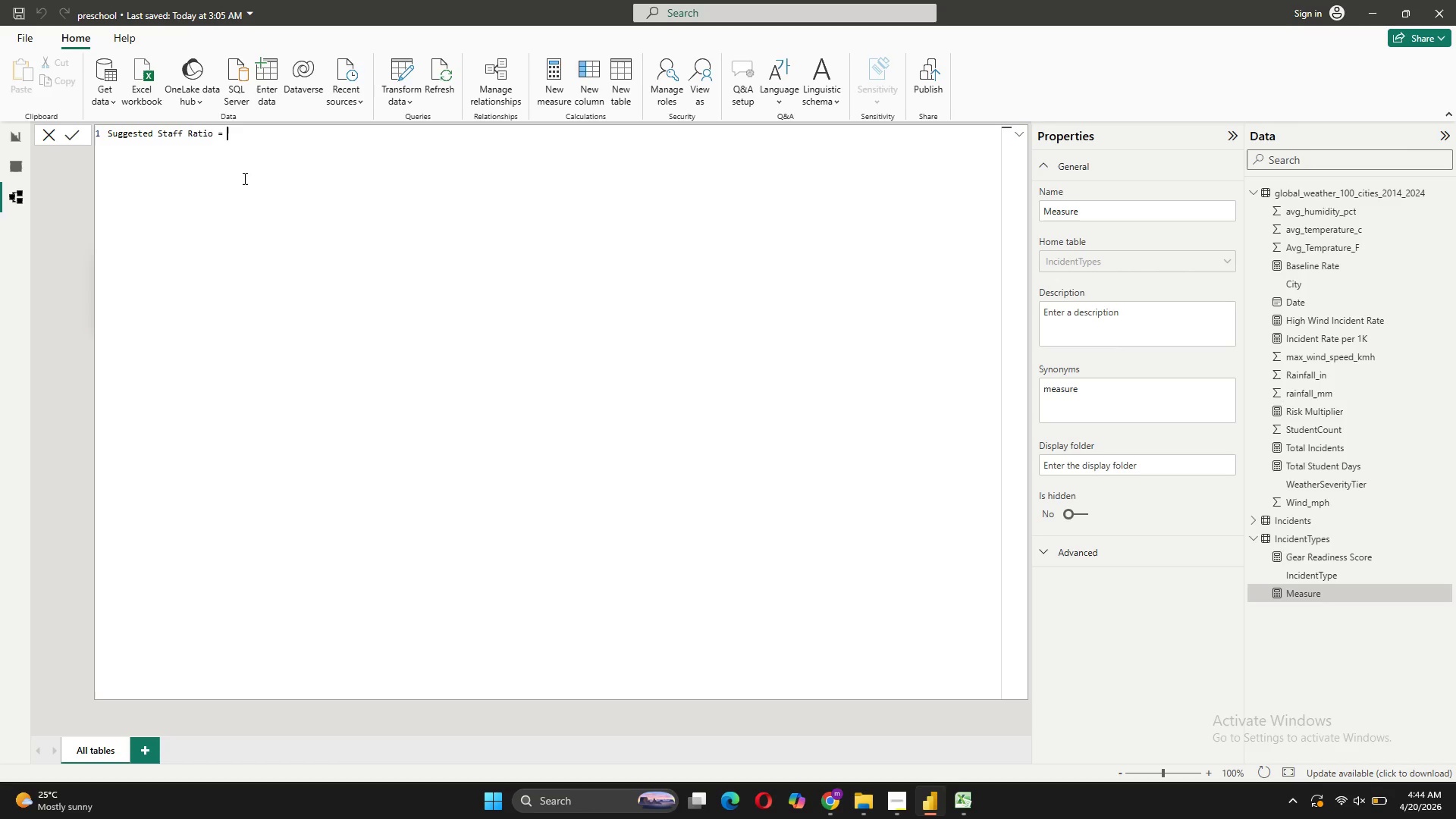 
key(Shift+ShiftRight)
 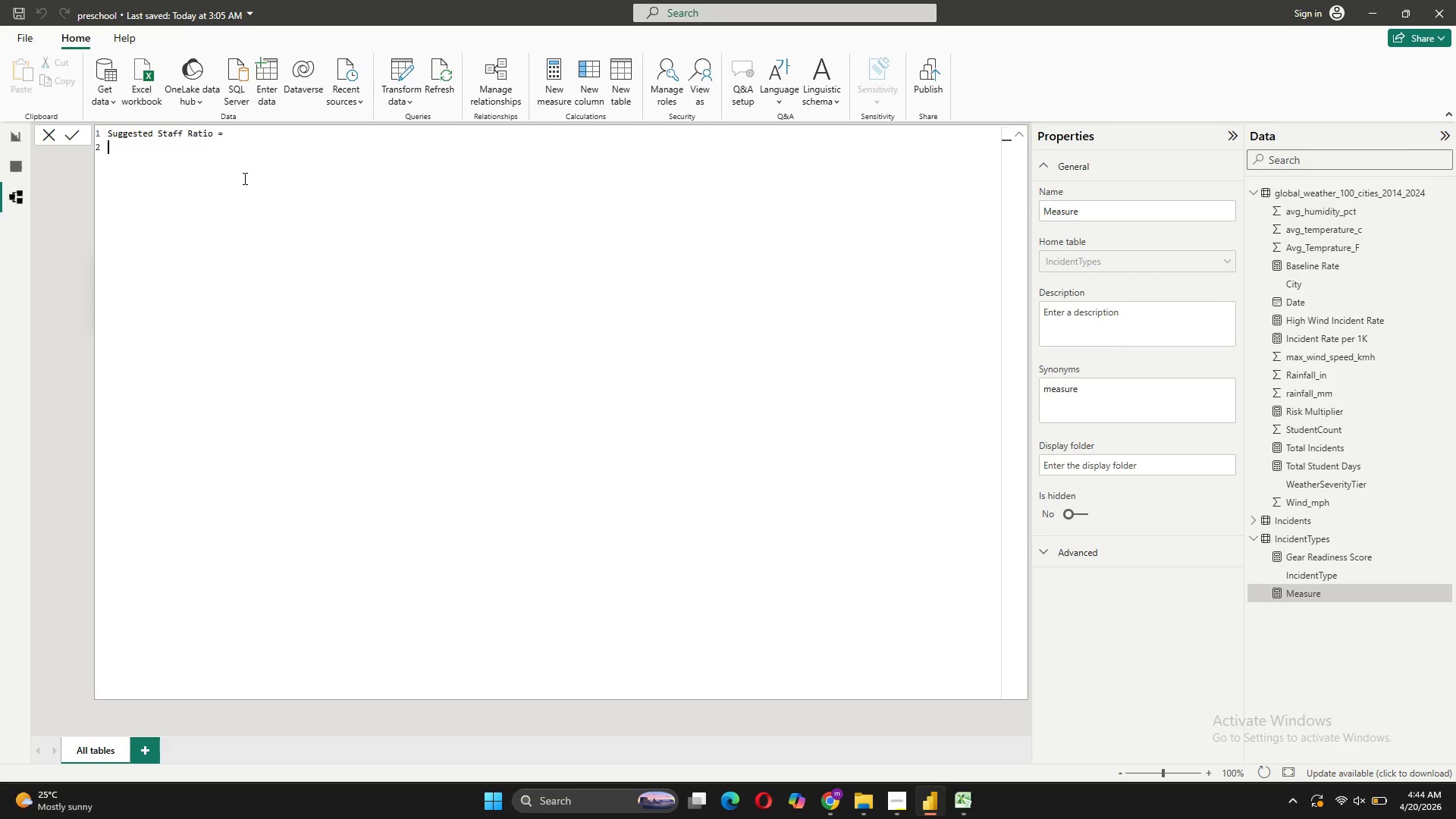 
key(Shift+Enter)
 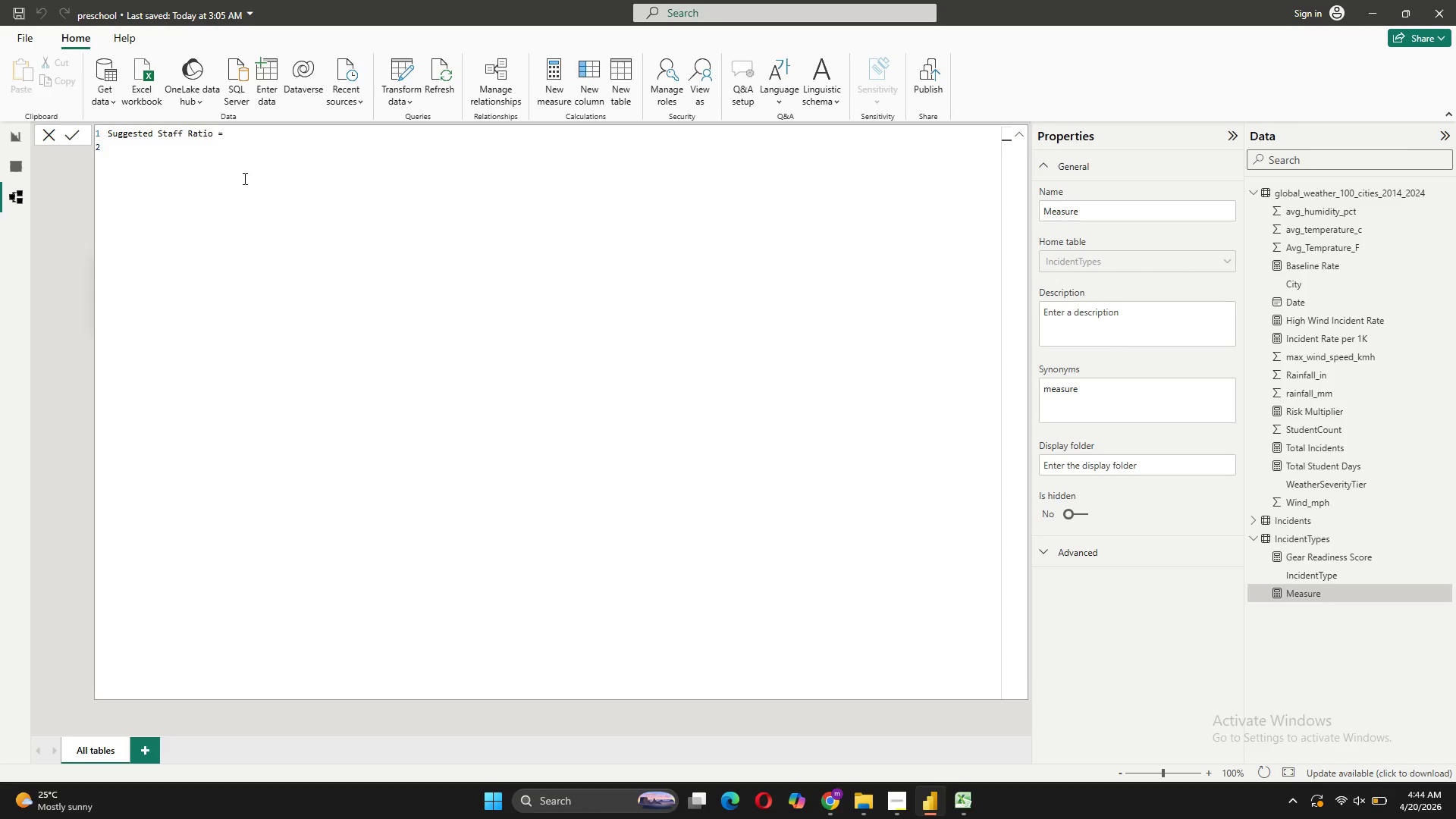 
type(VAR c)
key(Backspace)
type(c)
key(Backspace)
type(CurrentRate = [)
 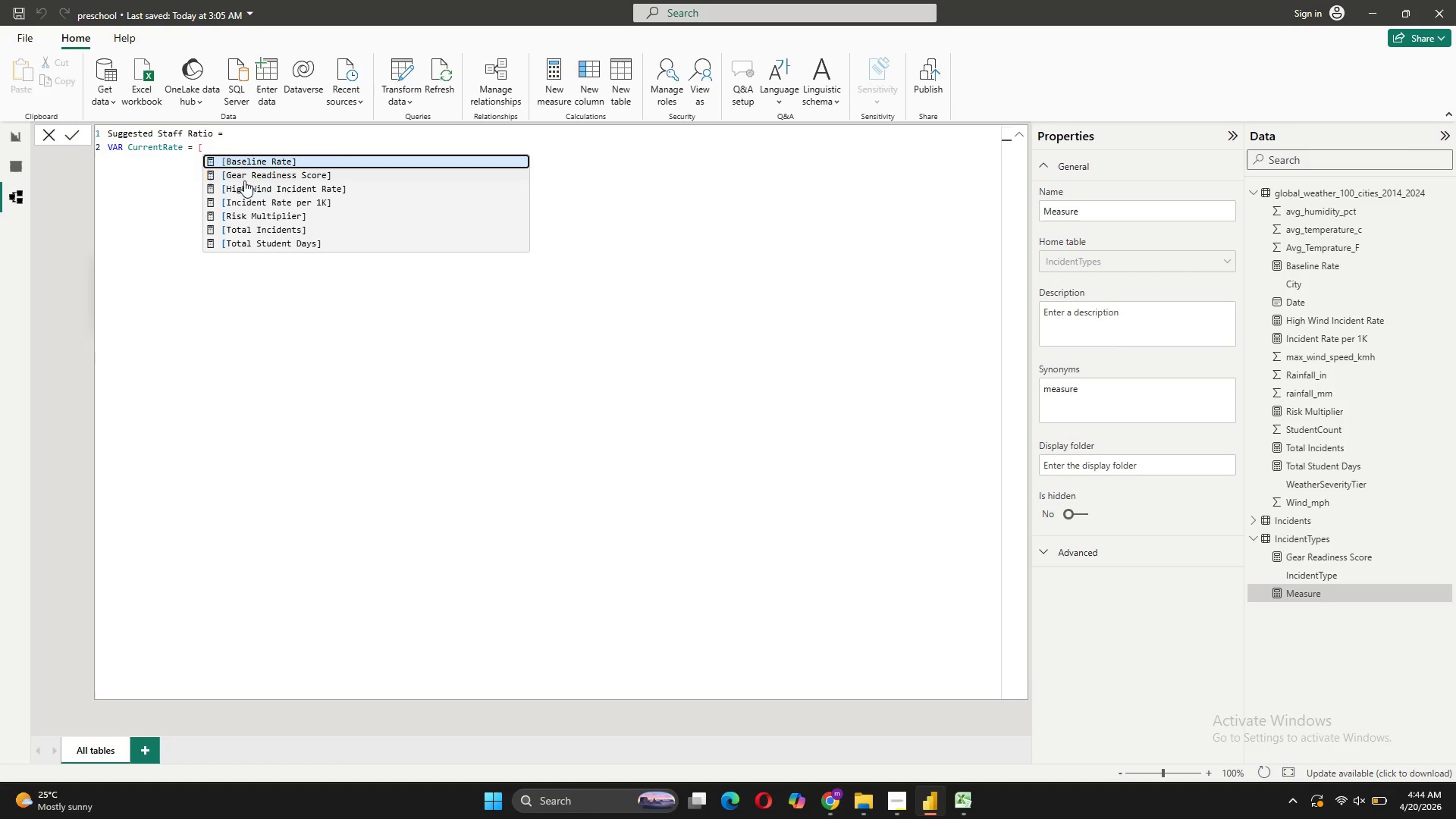 
left_click([253, 203])
 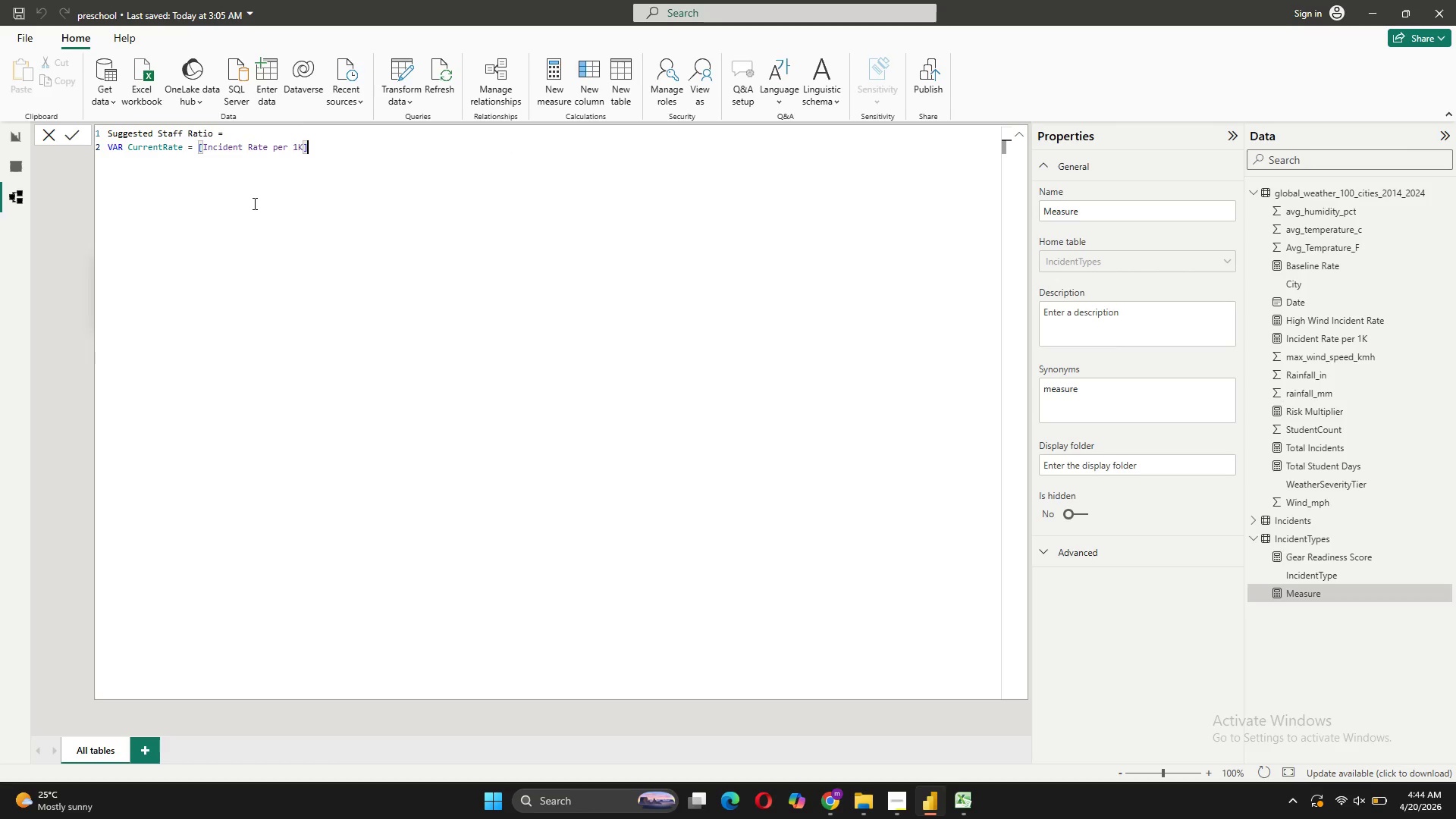 
key(Space)
 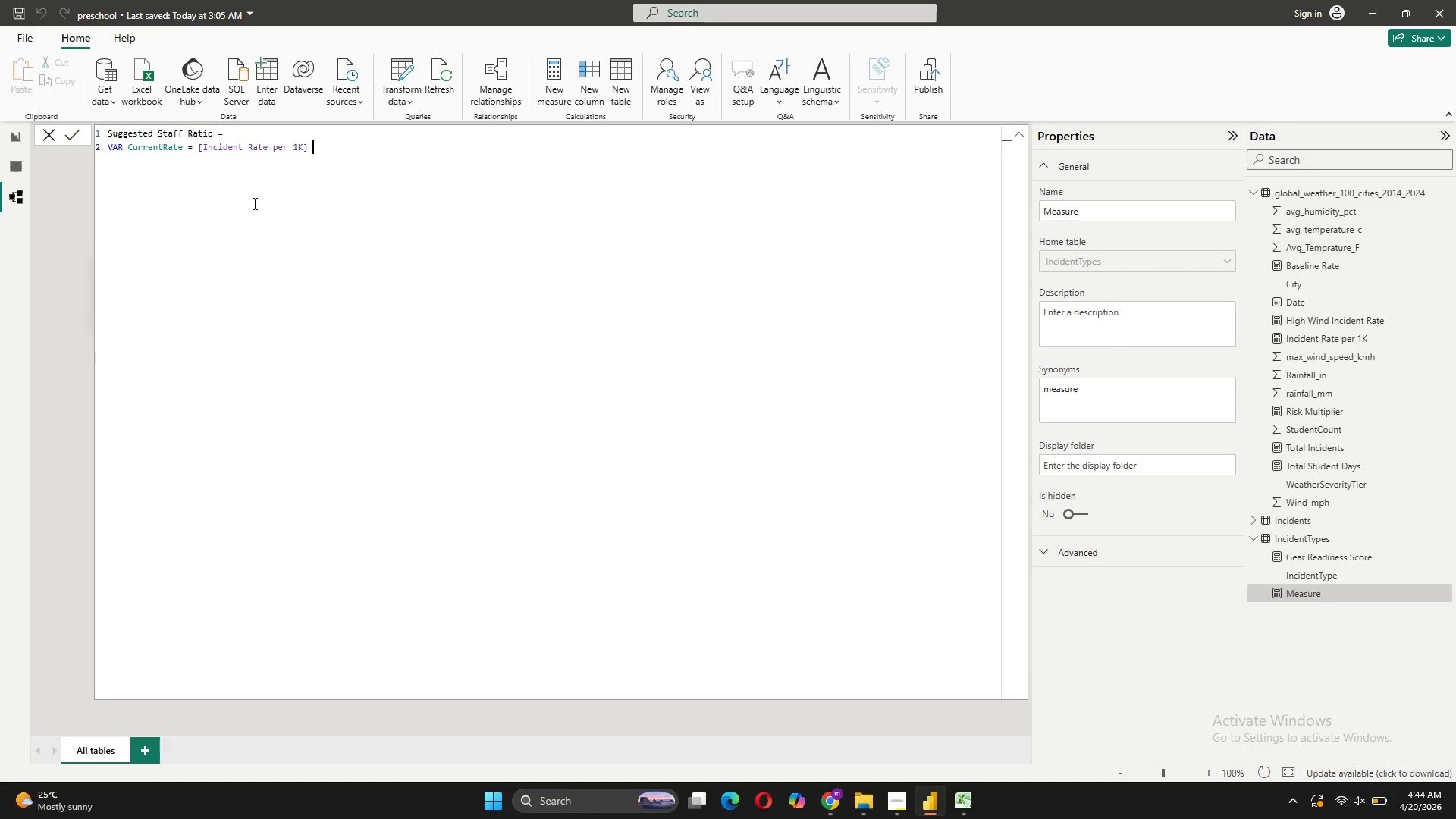 
key(Shift+ShiftRight)
 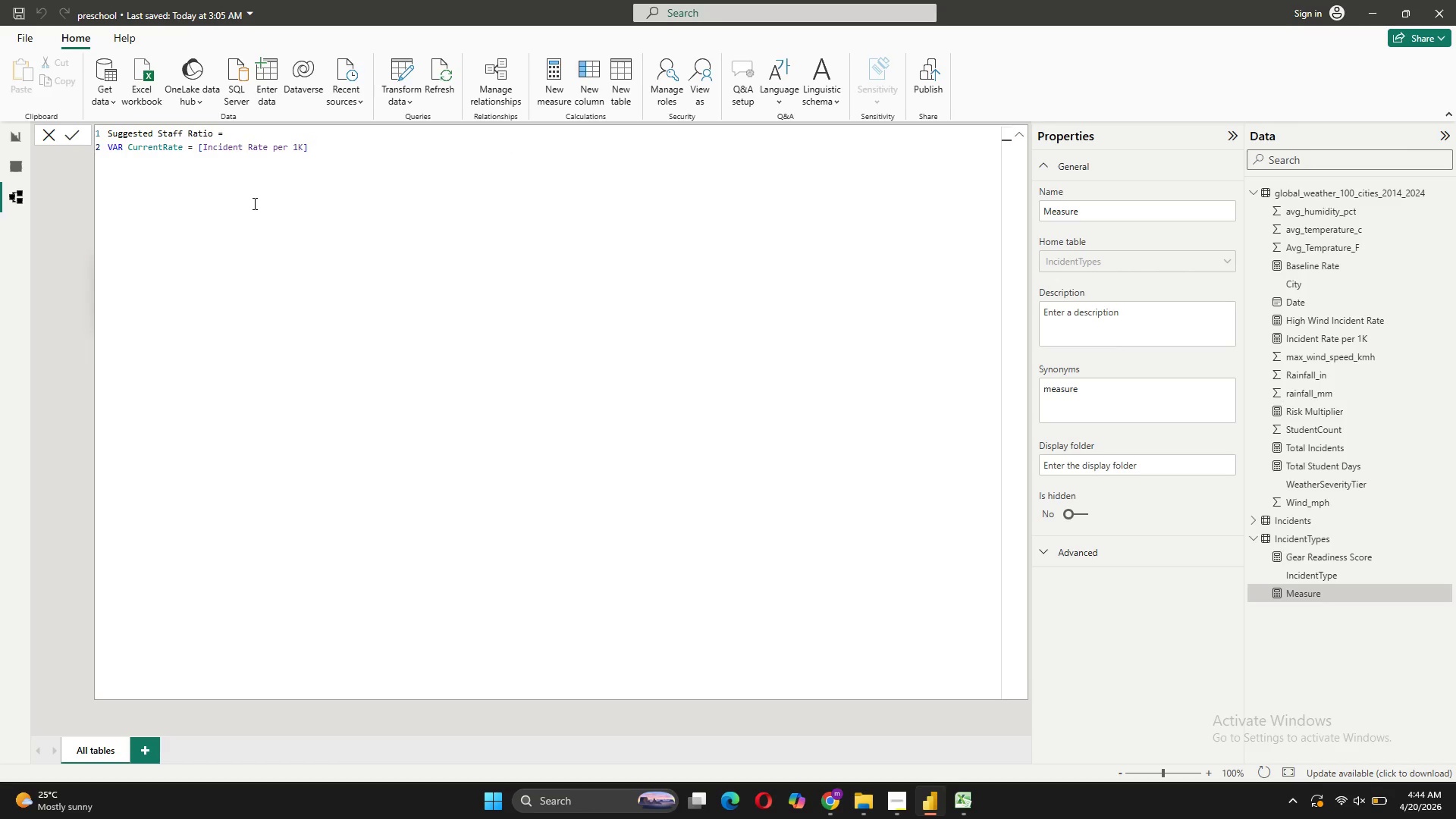 
key(Shift+Enter)
 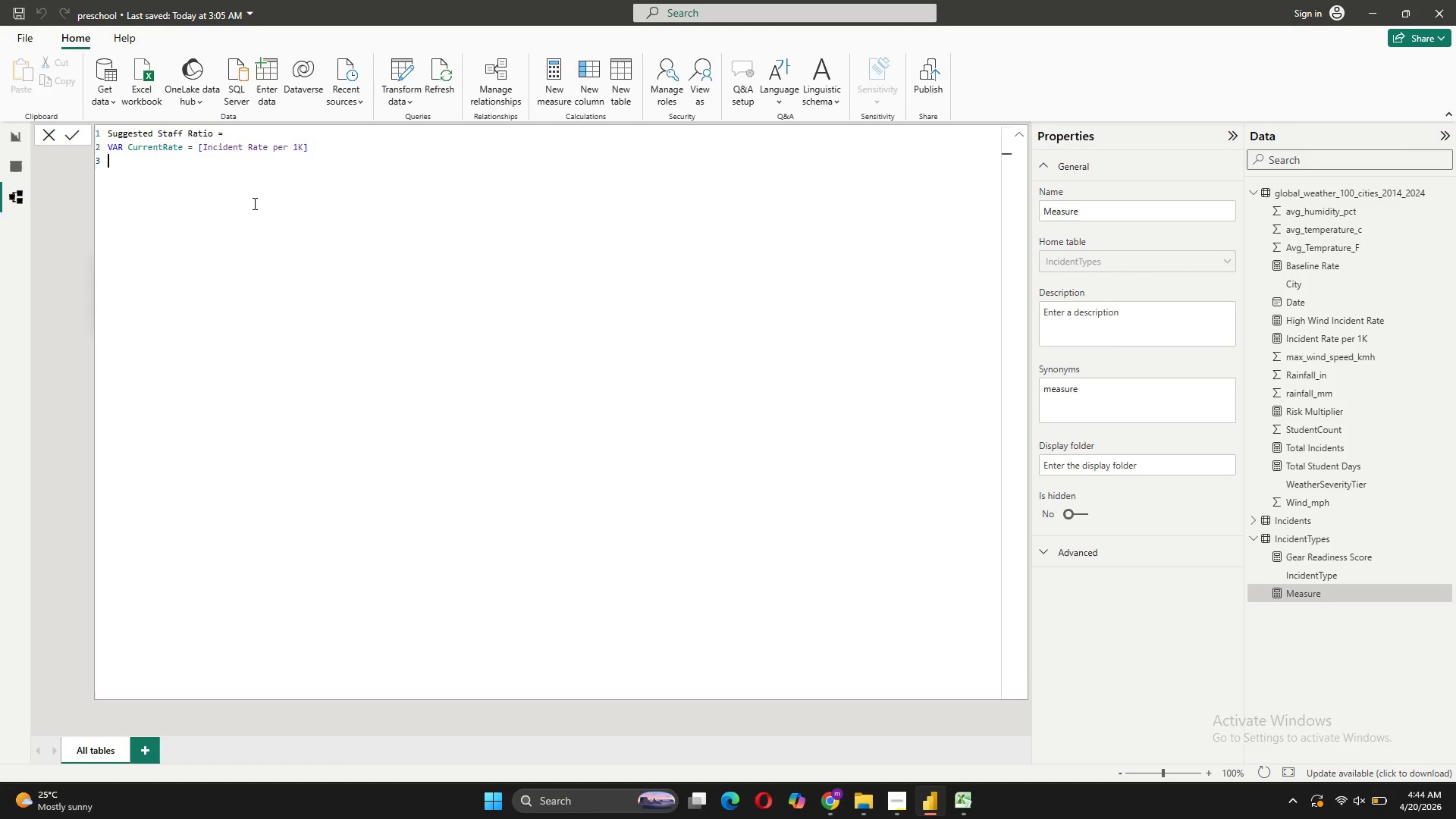 
type(RETU)
key(Tab)
 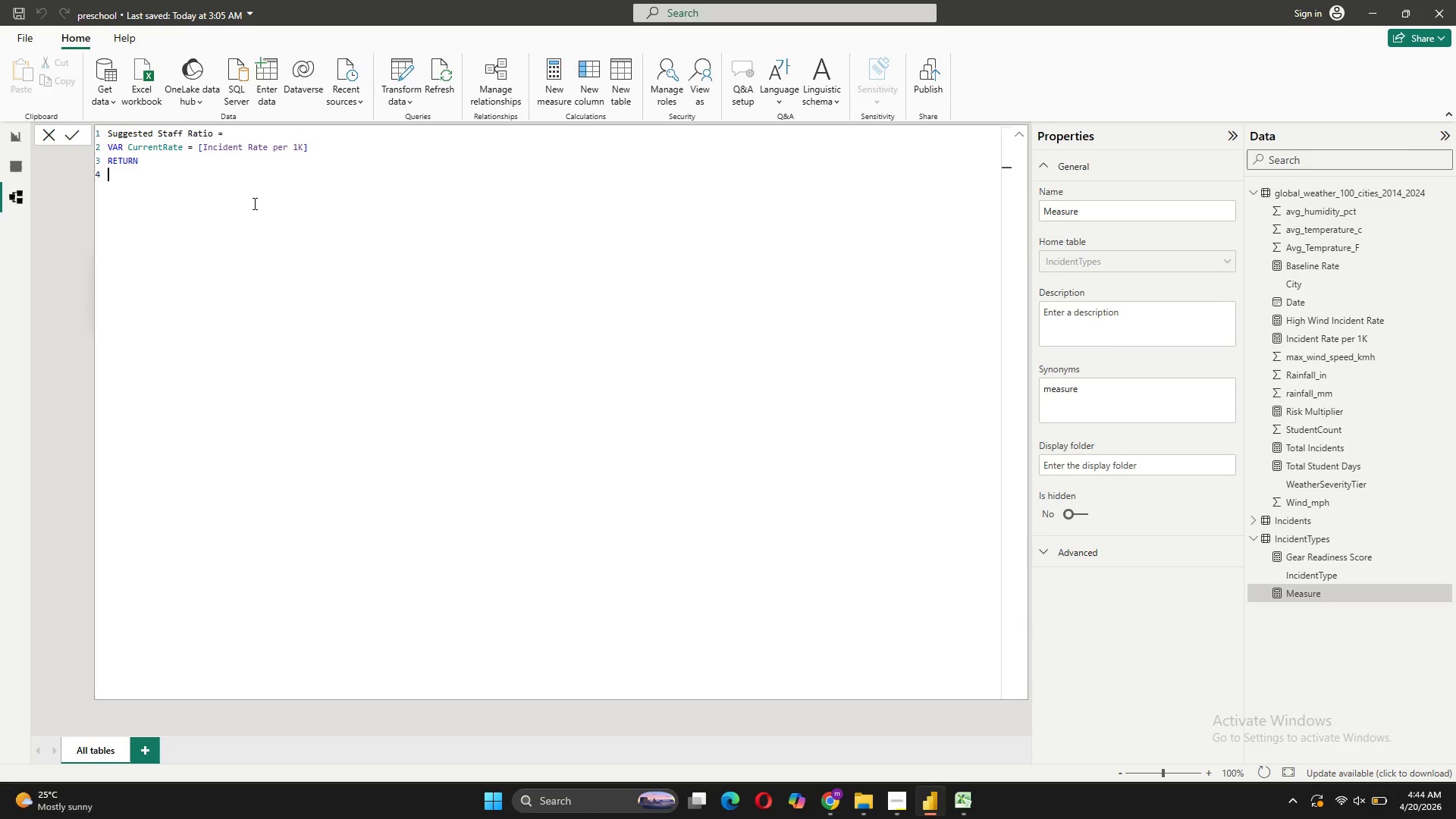 
key(Shift+Enter)
 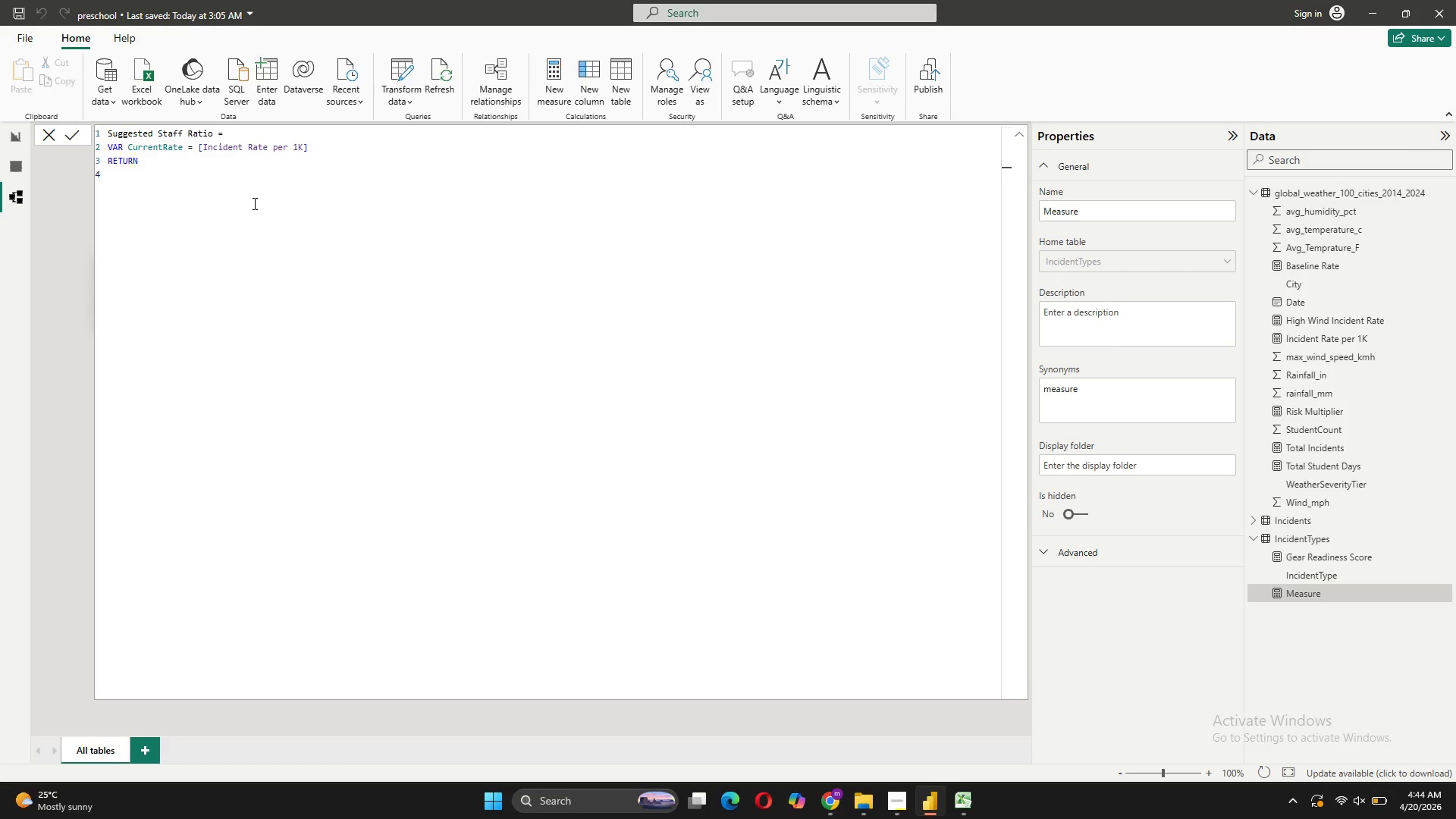 
key(Tab)
type(SW)
key(Tab)
type())
 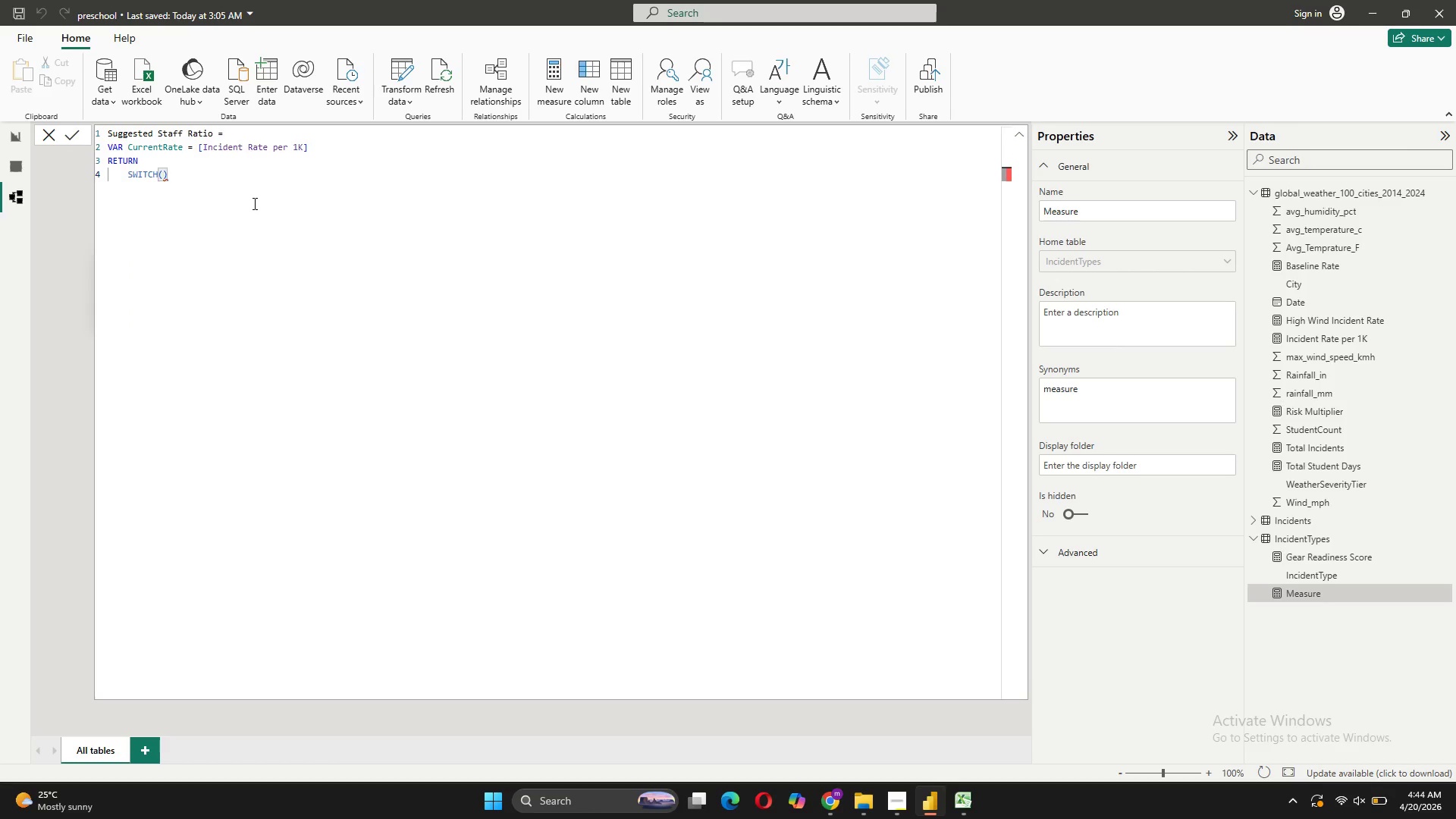 
key(ArrowLeft)
 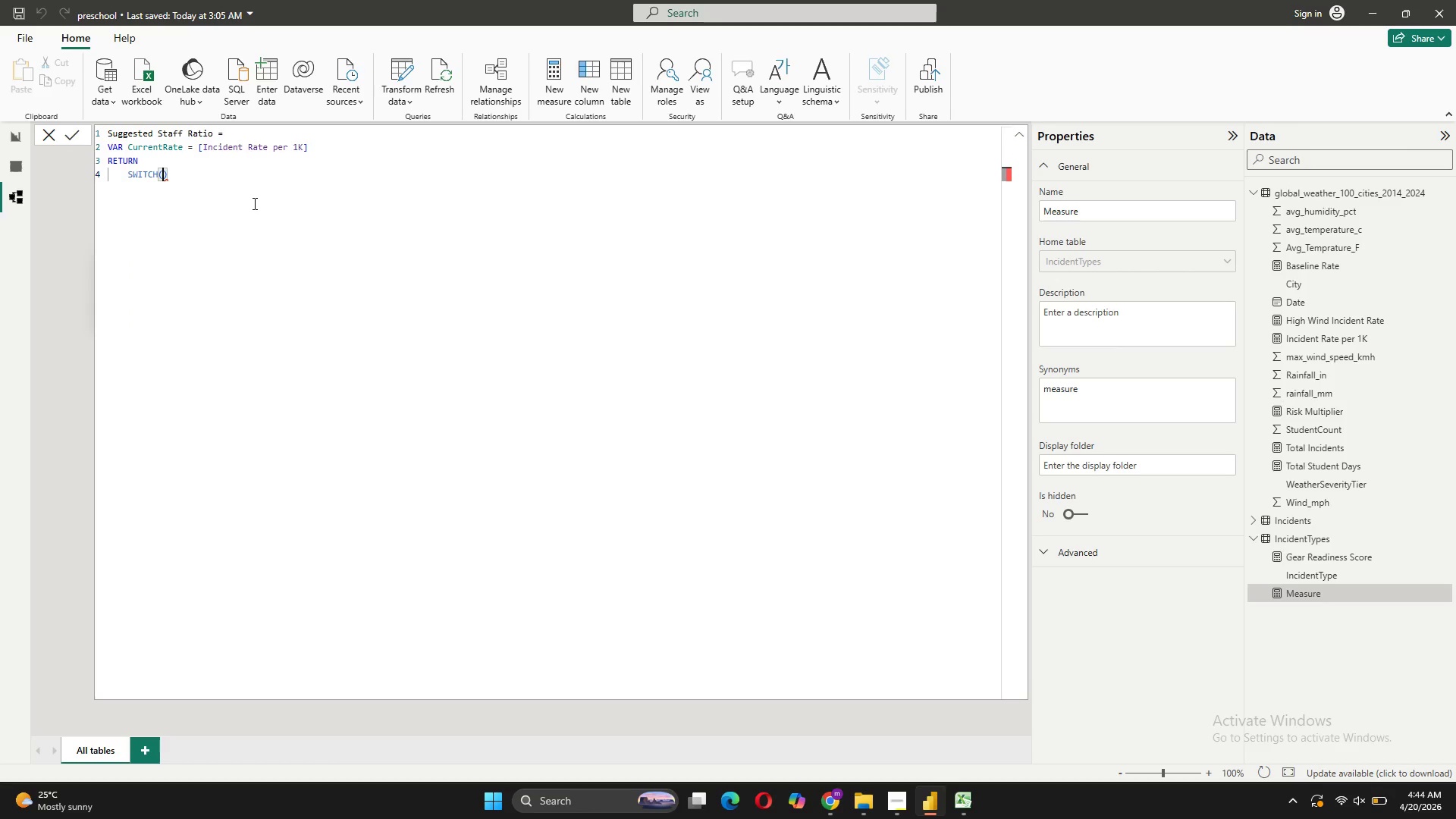 
key(Shift+ShiftRight)
 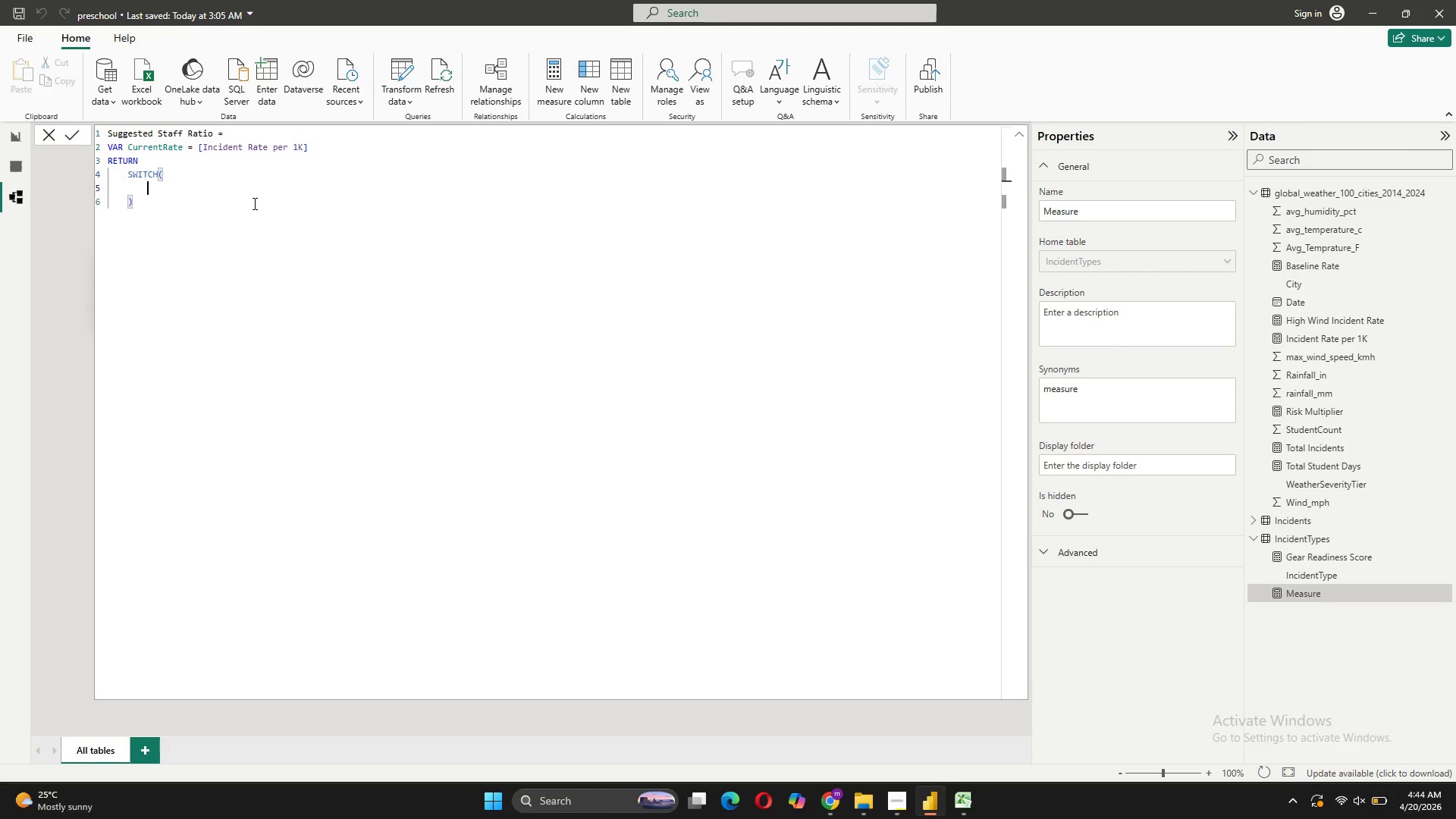 
key(Shift+Enter)
 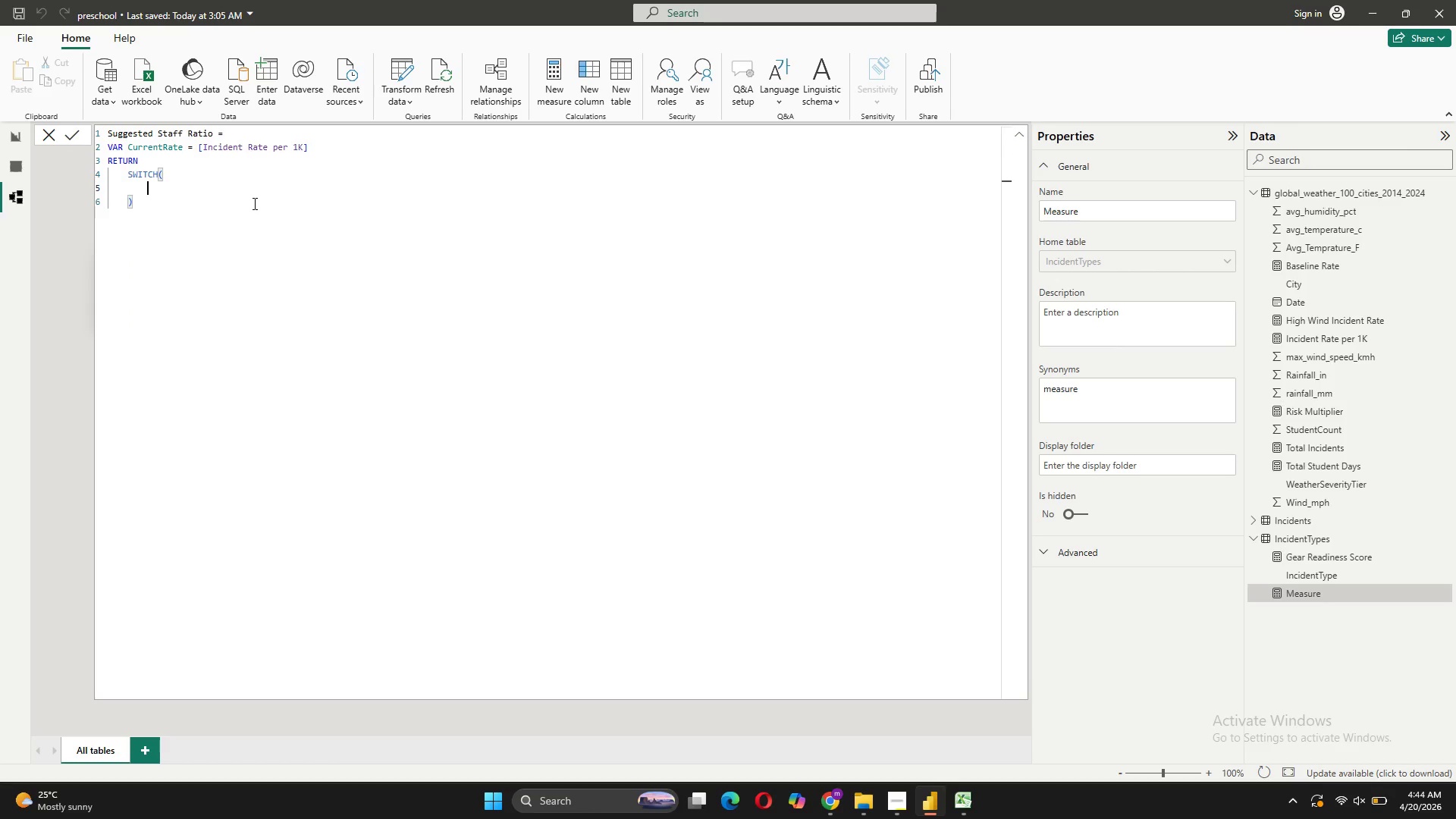 
type(Curre)
 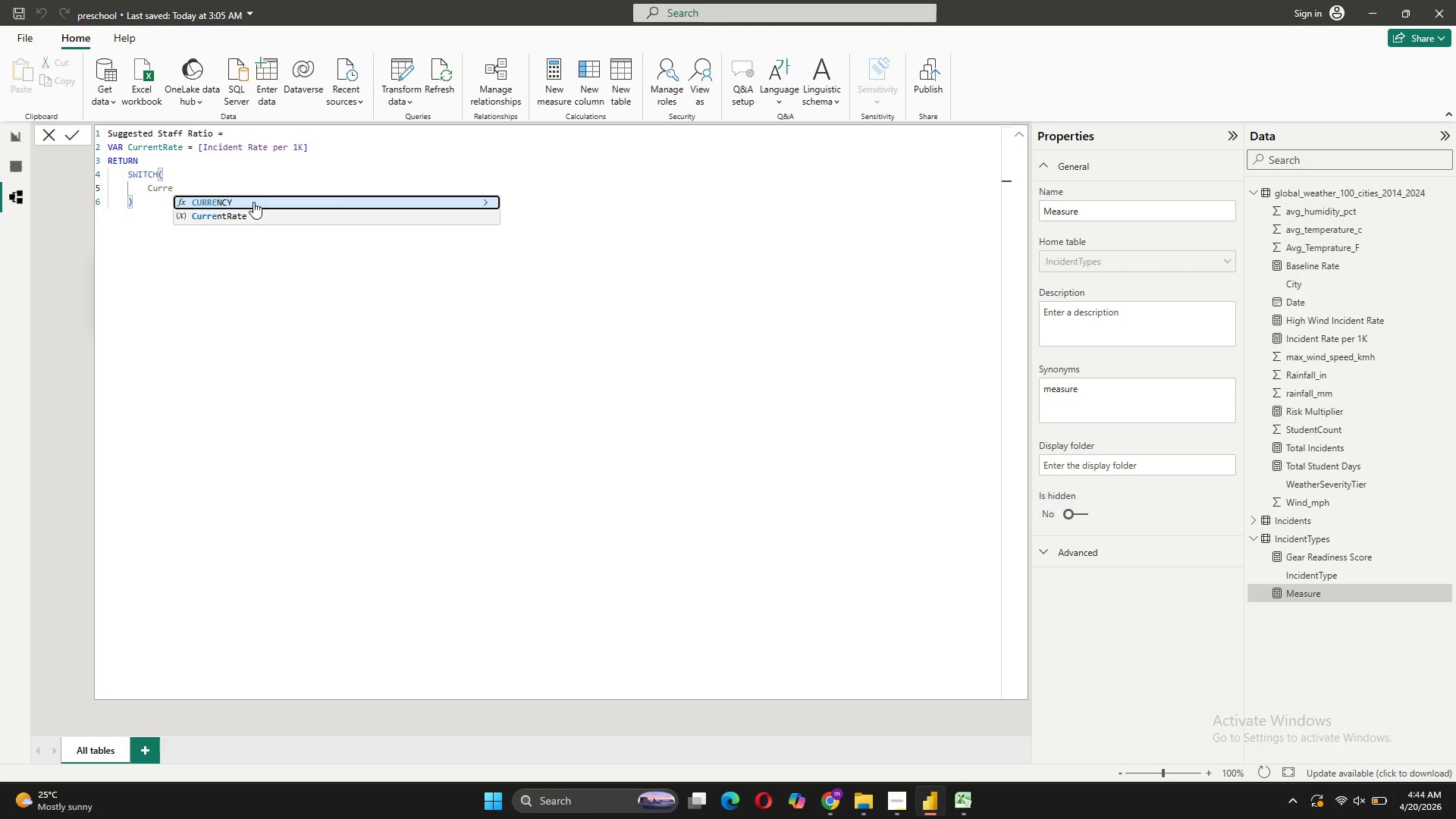 
left_click([251, 215])
 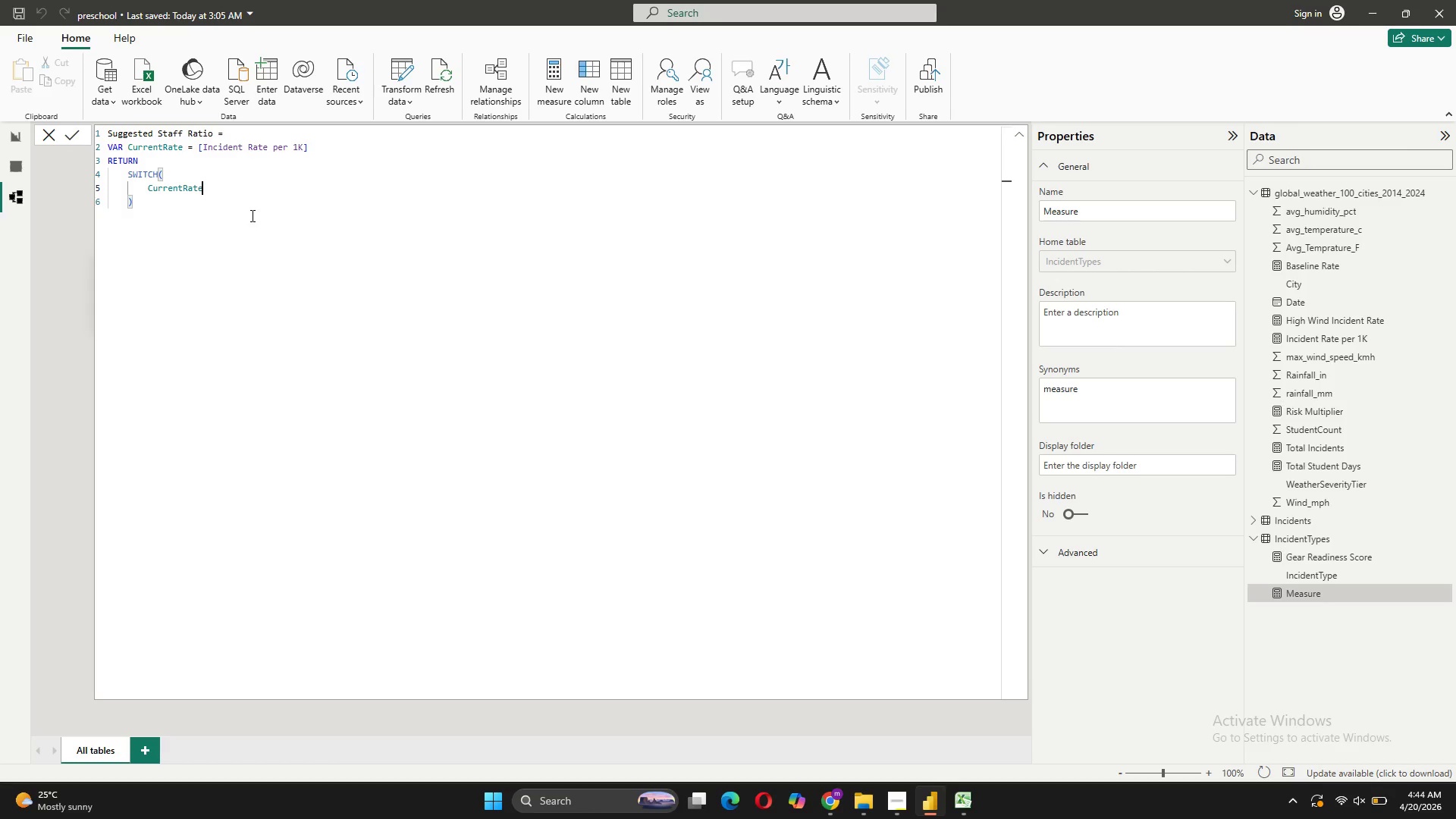 
type( > 12, "1 staff : )
 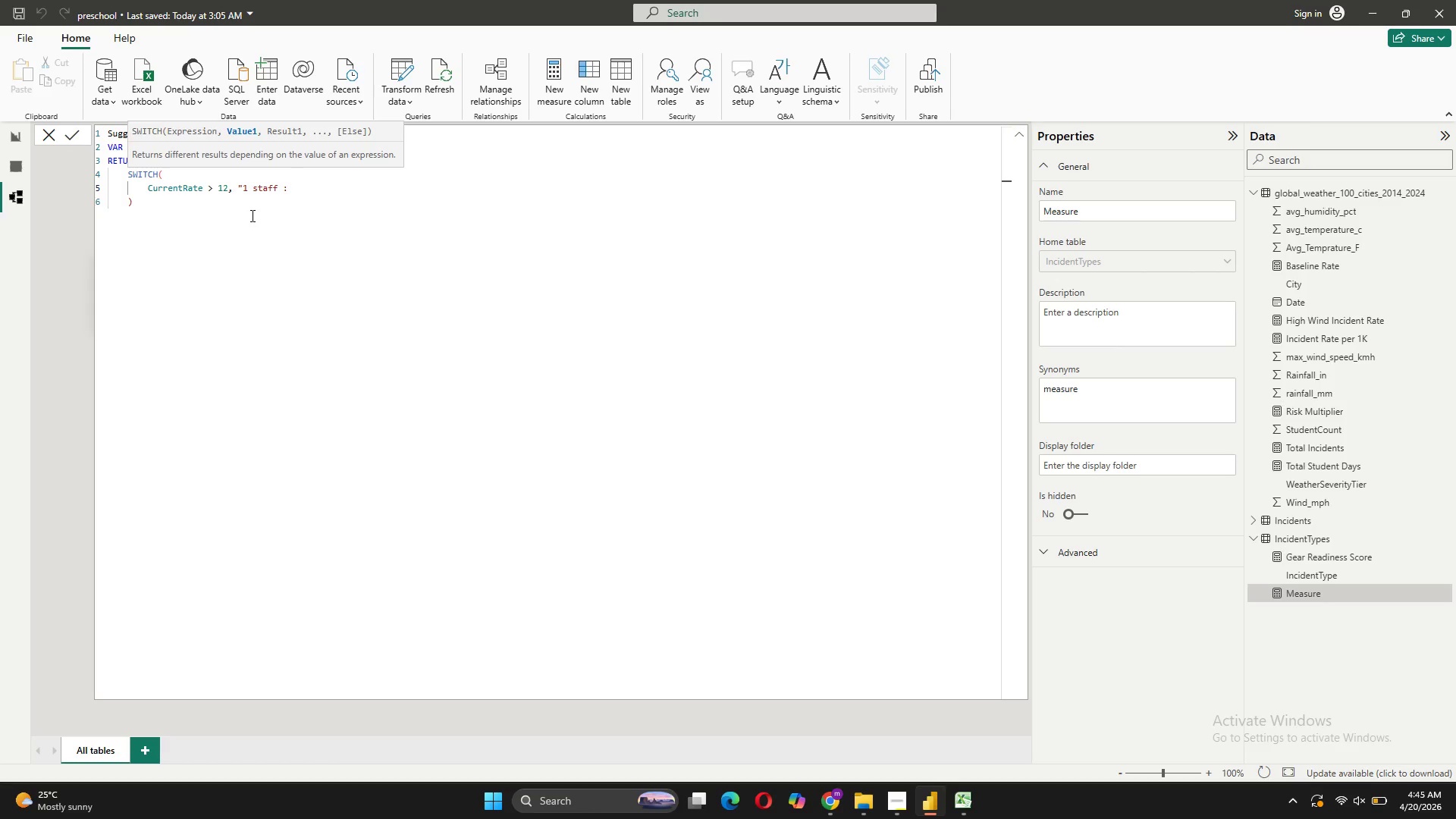 
type(4 students",)
 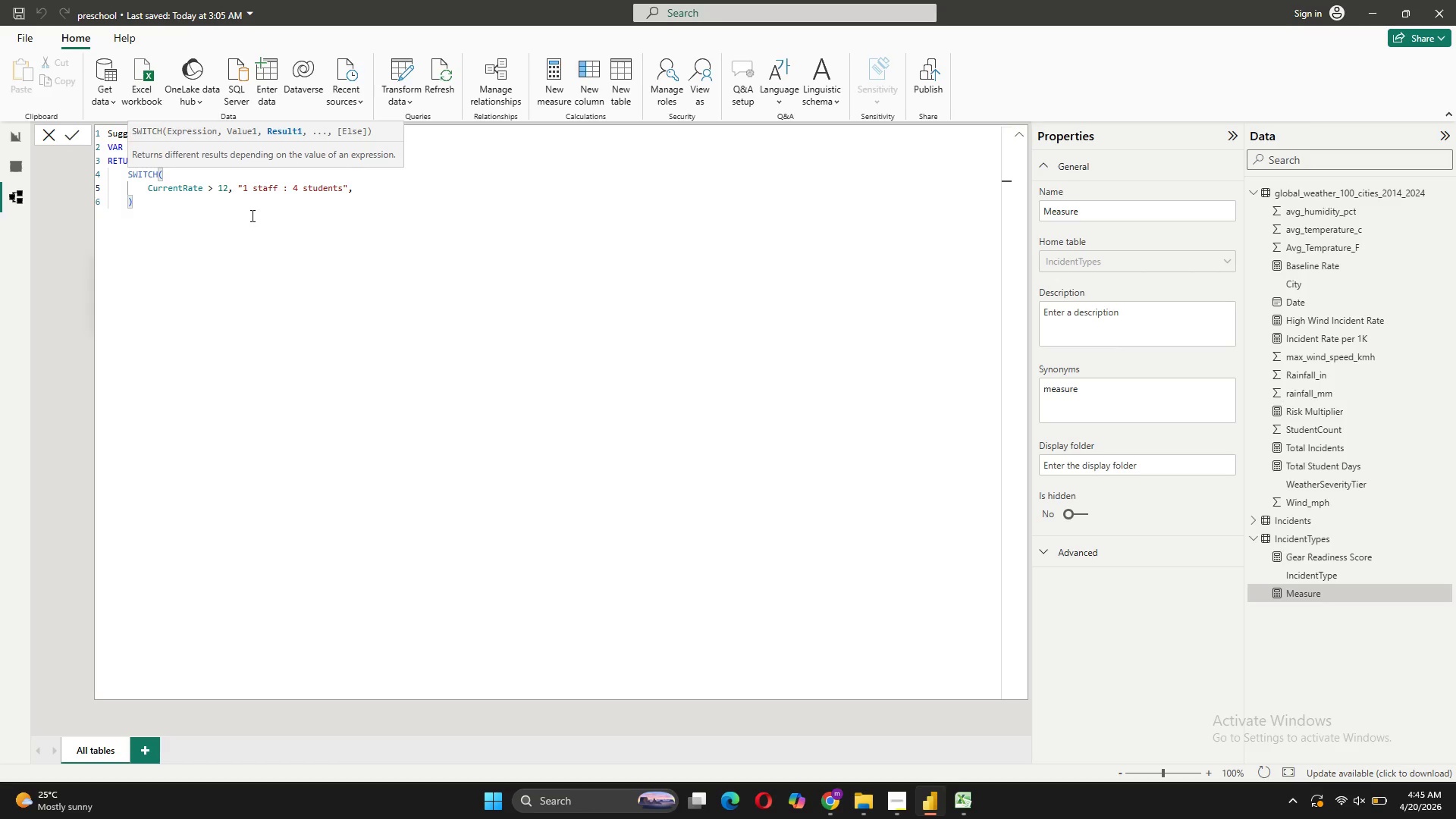 
key(Shift+Enter)
 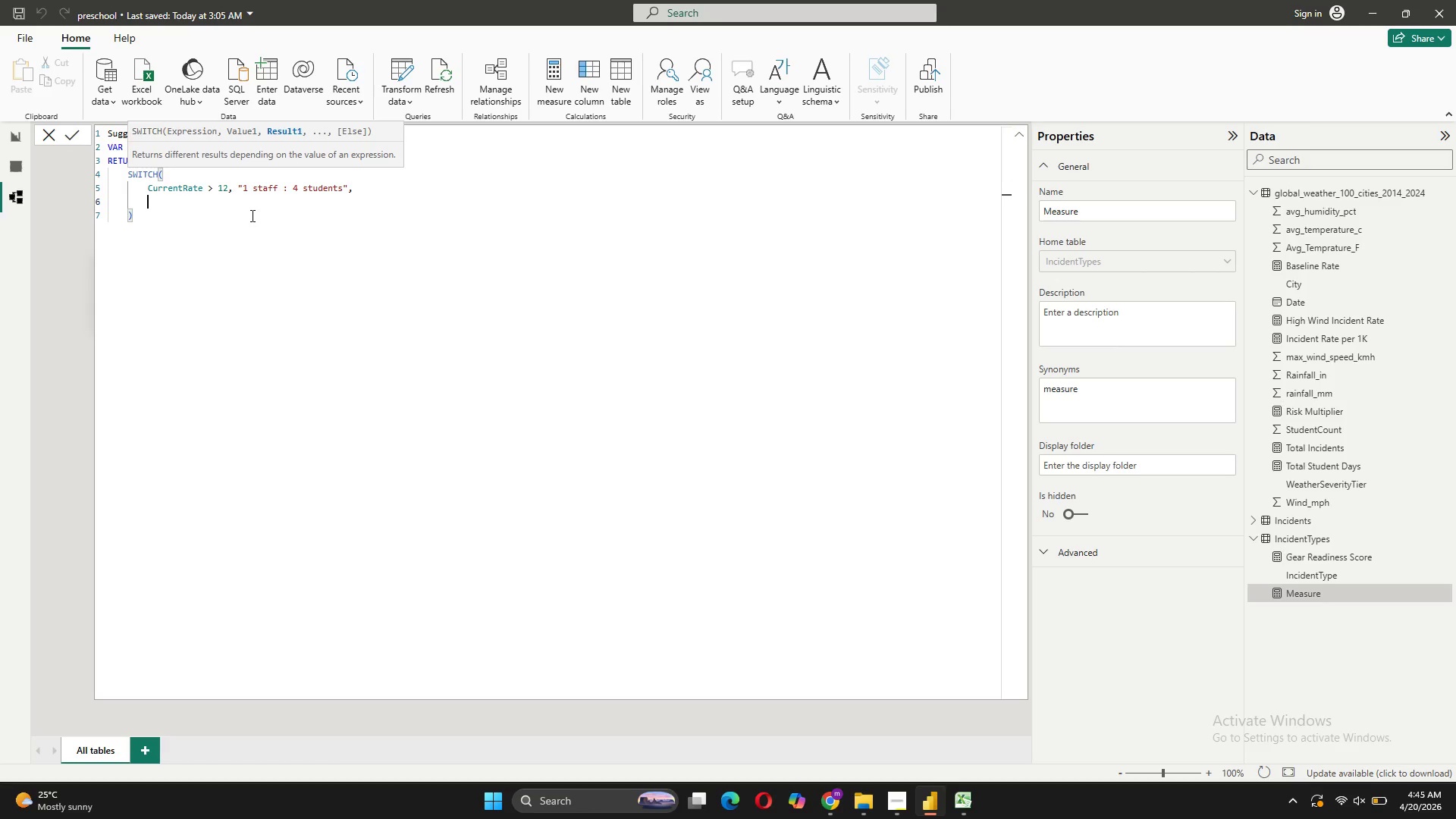 
type(Curre)
 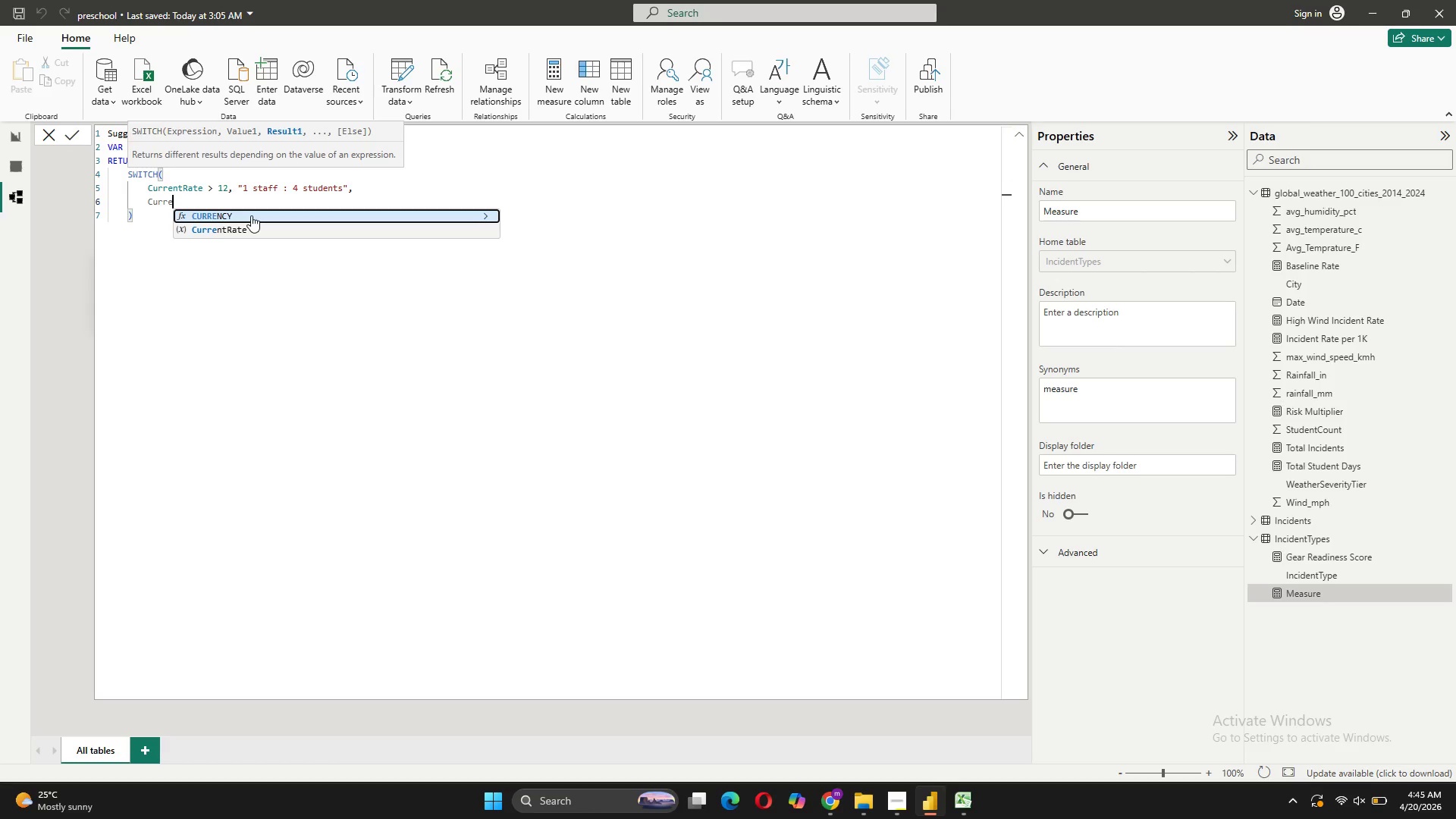 
key(ArrowDown)
 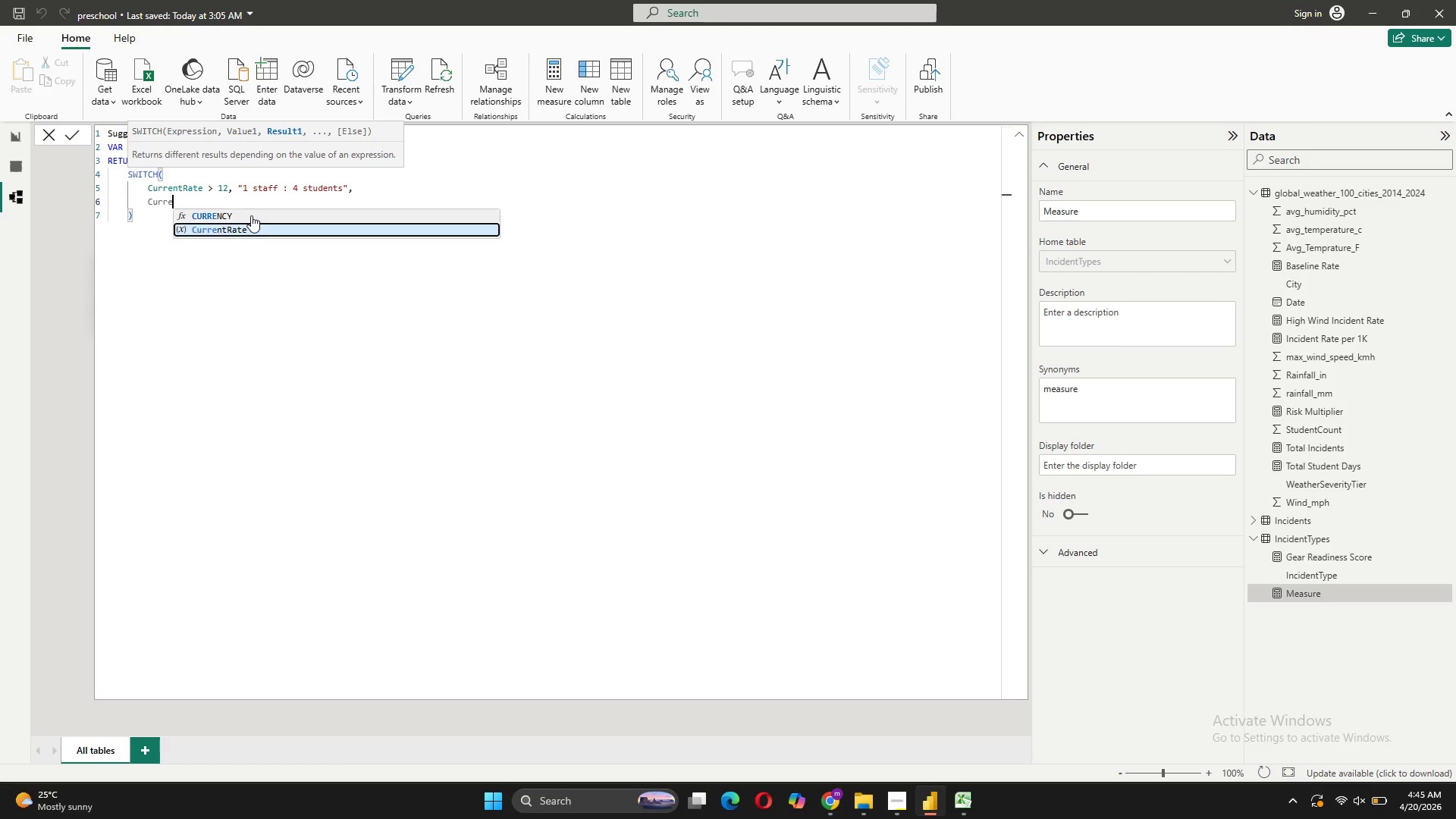 
key(Tab)
type( > 7, "1 staff : 6 students)
 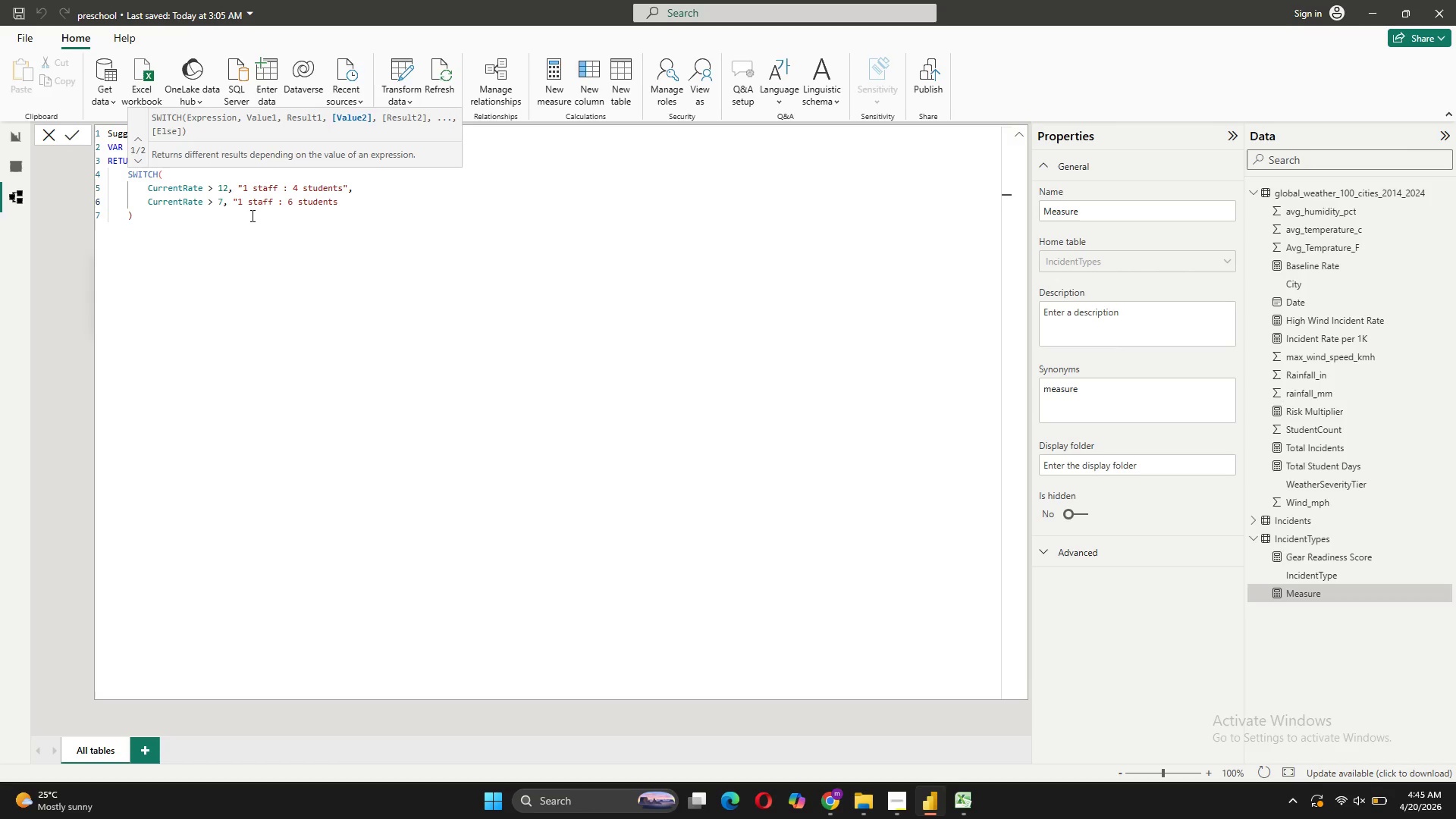 
key(ArrowRight)
 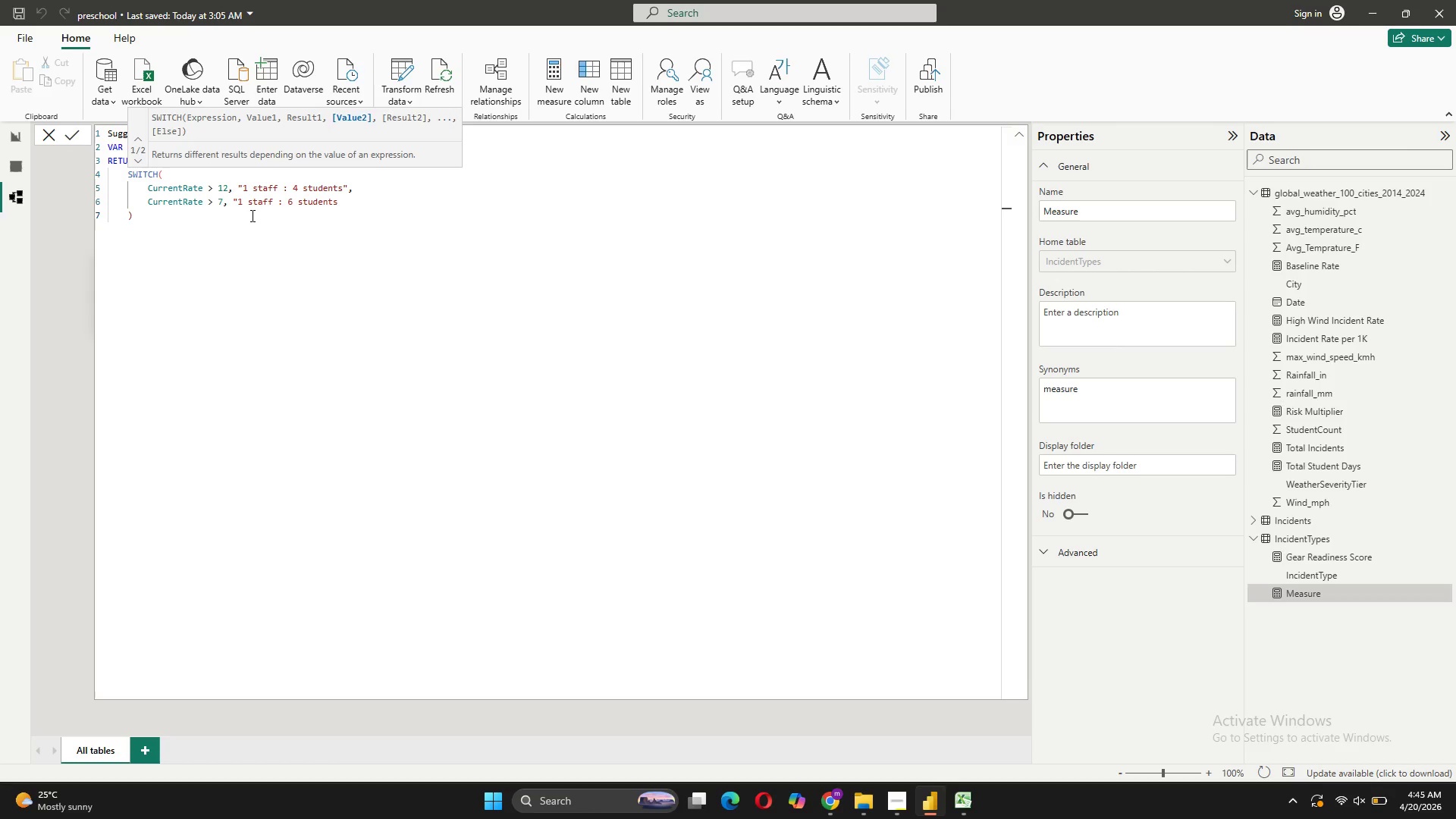 
key(ArrowLeft)
 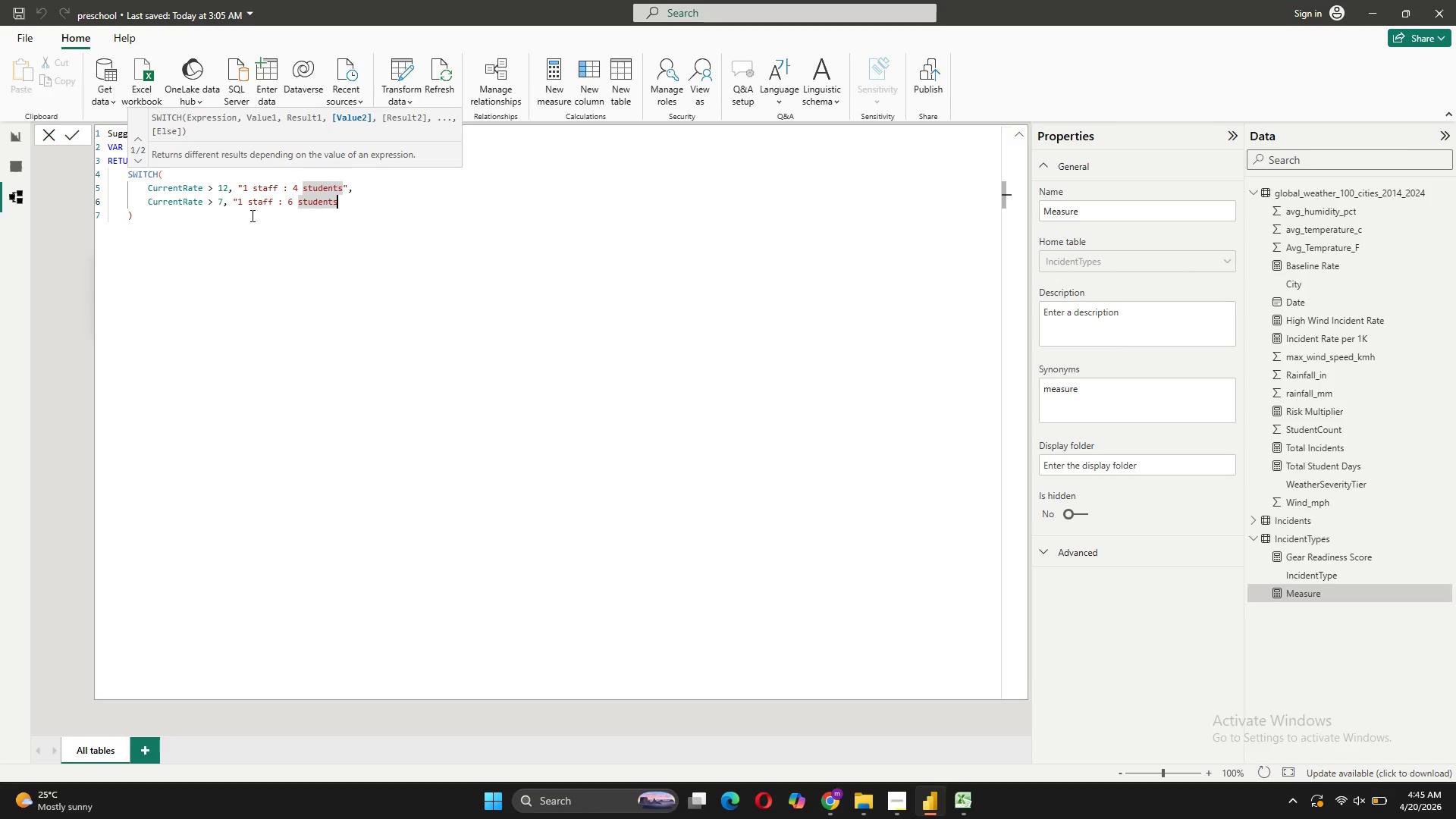 
key(Shift+Quote)
 